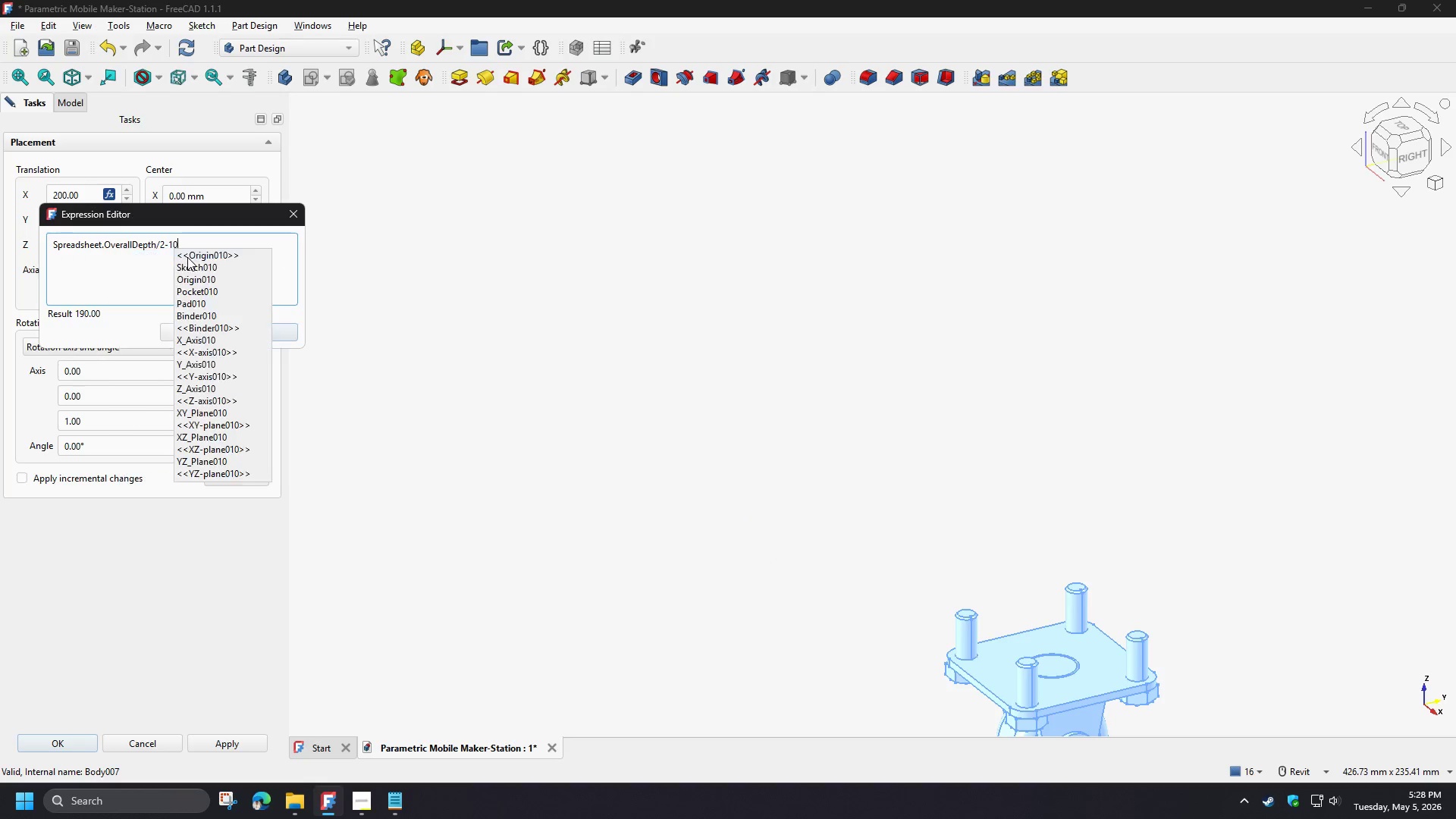 
key(Numpad0)
 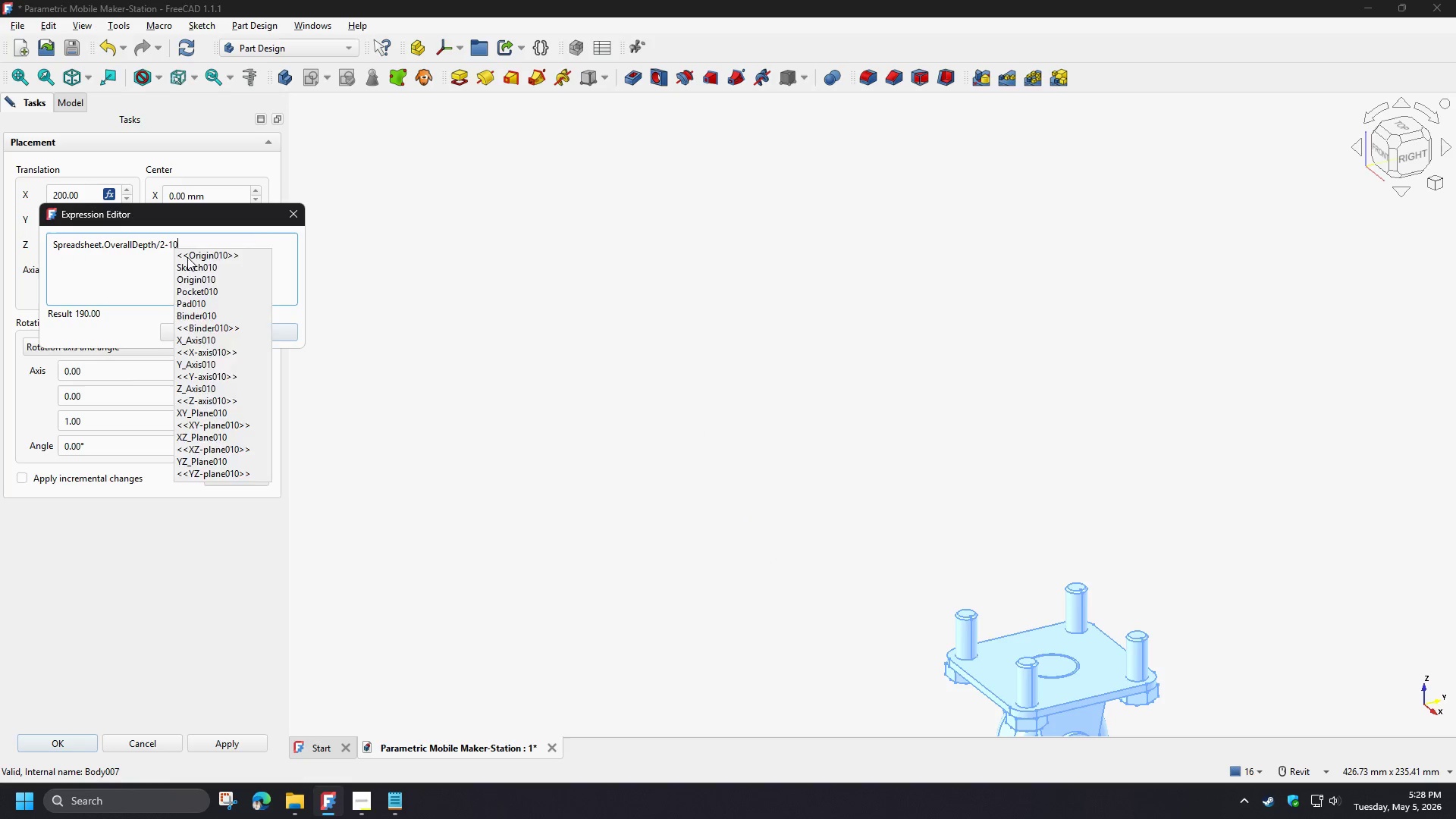 
key(Numpad0)
 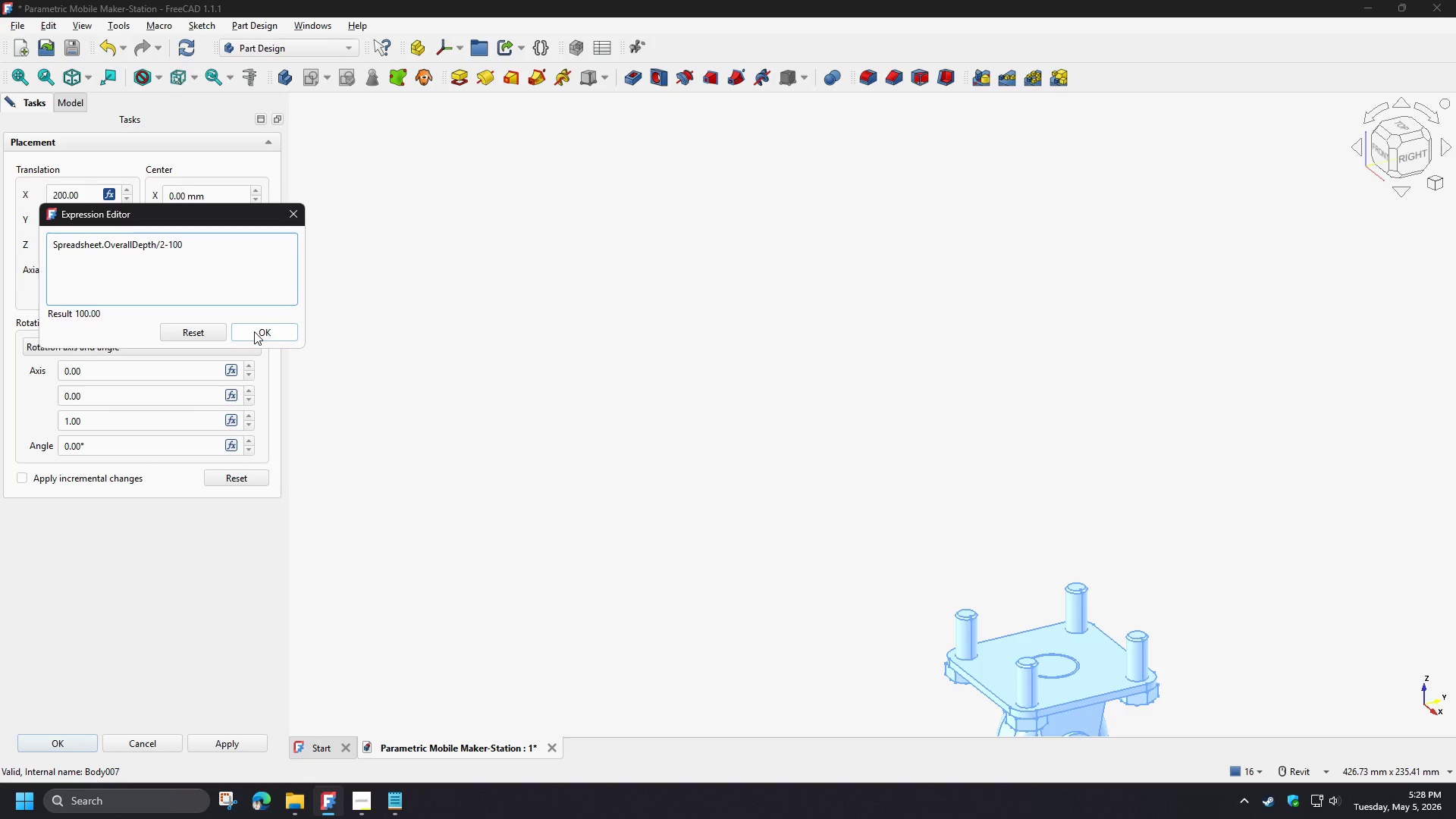 
left_click([256, 331])
 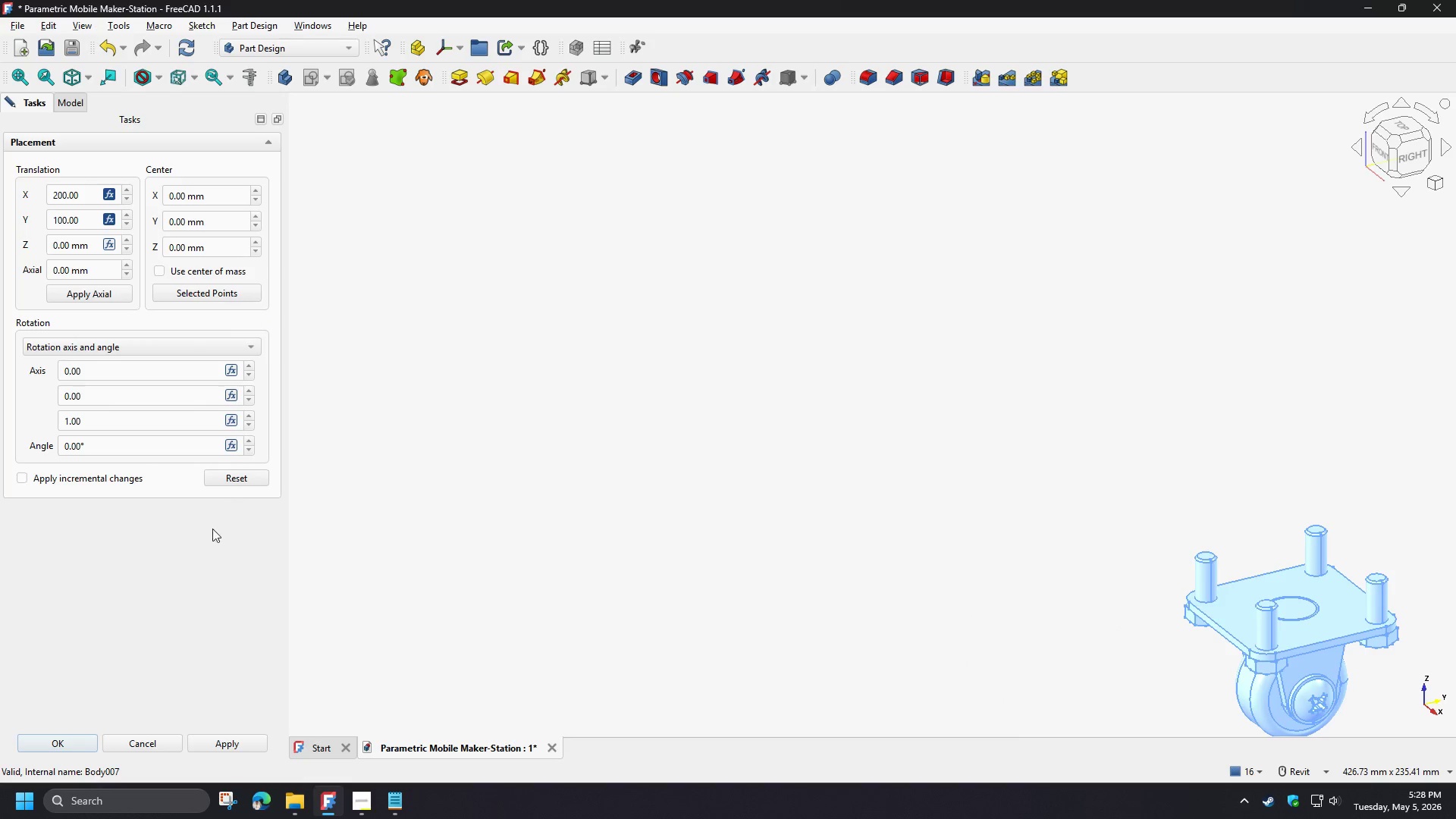 
left_click([64, 750])
 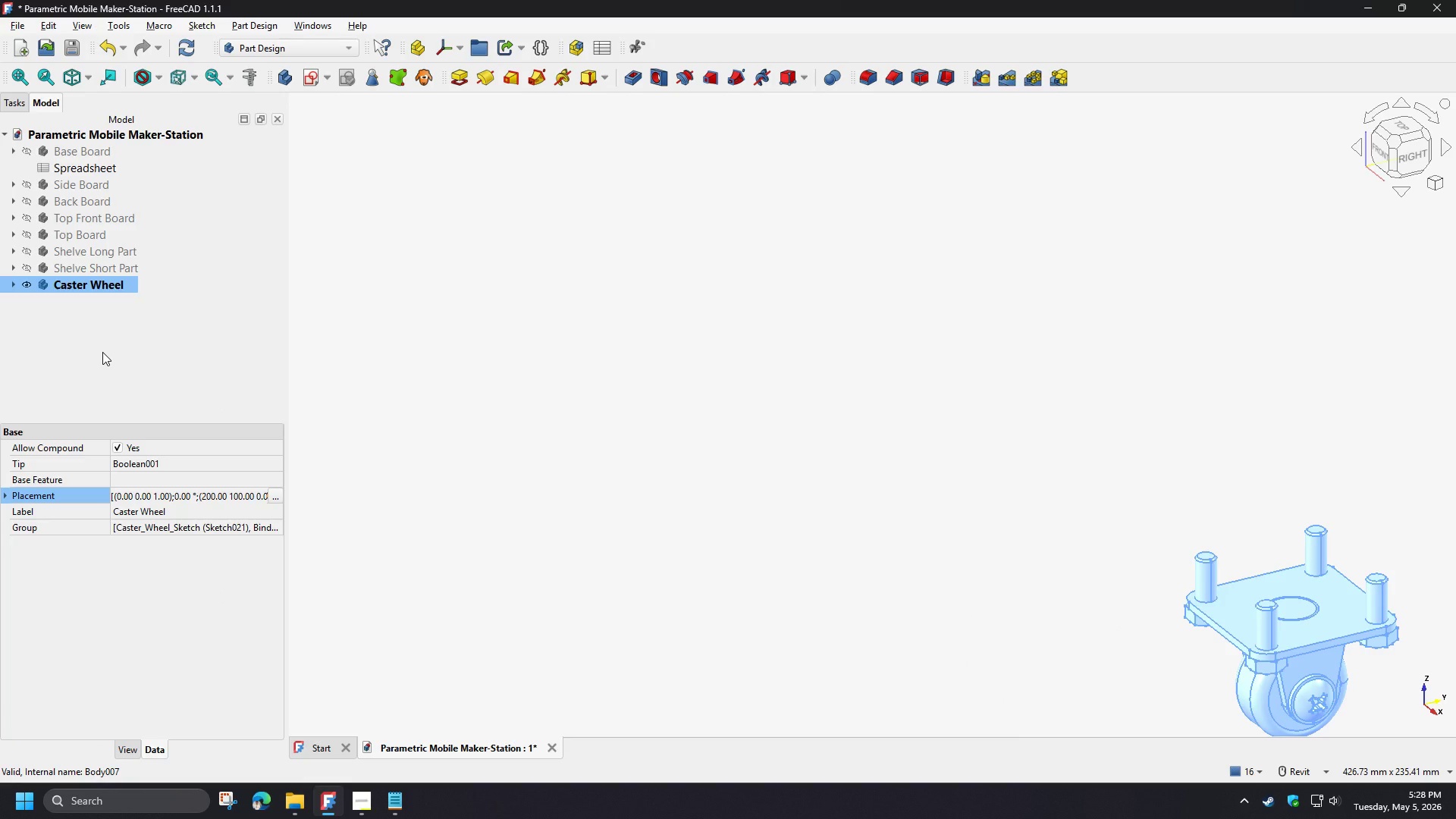 
wait(5.09)
 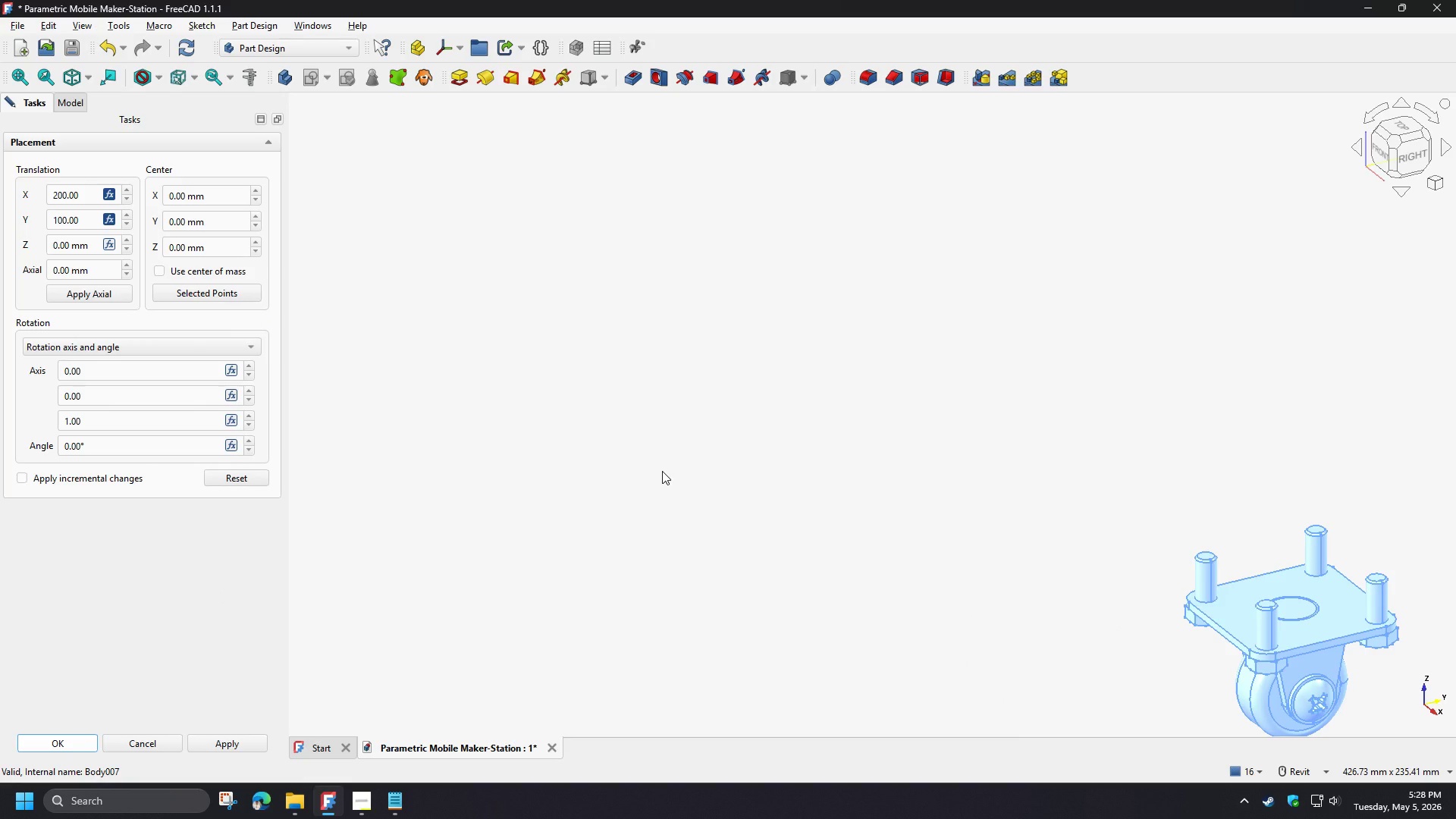 
left_click([102, 352])
 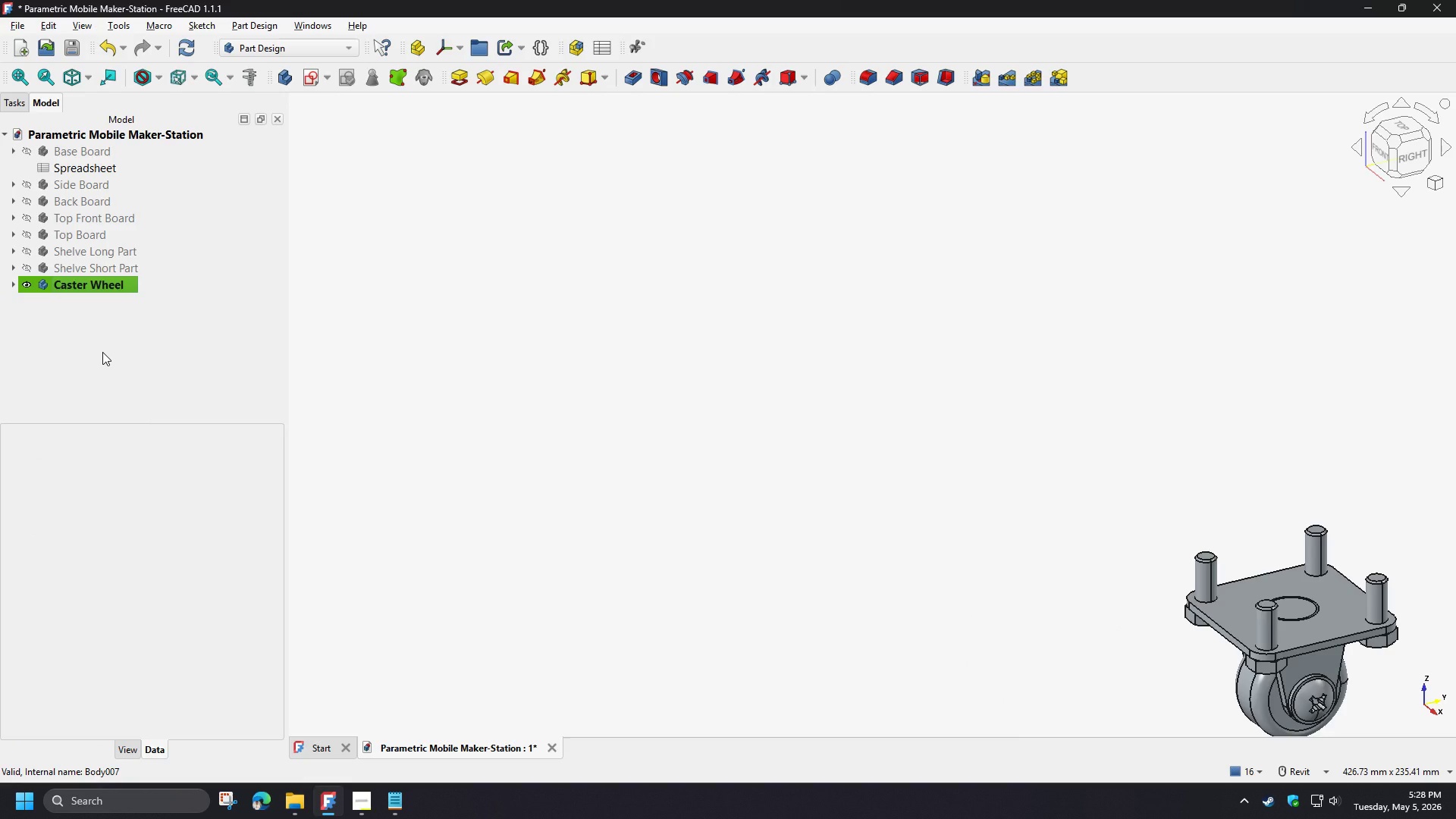 
wait(13.05)
 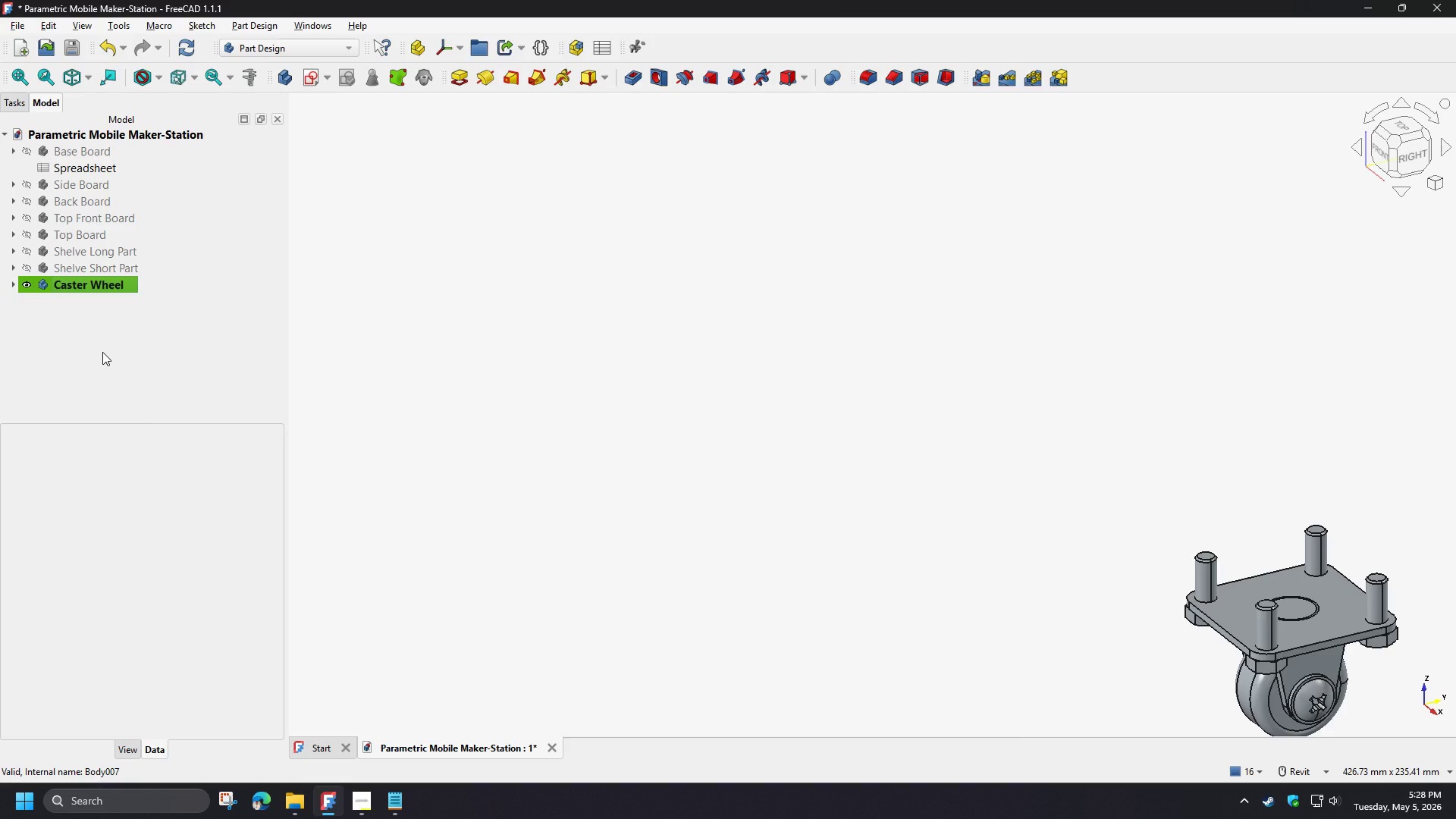 
left_click([83, 327])
 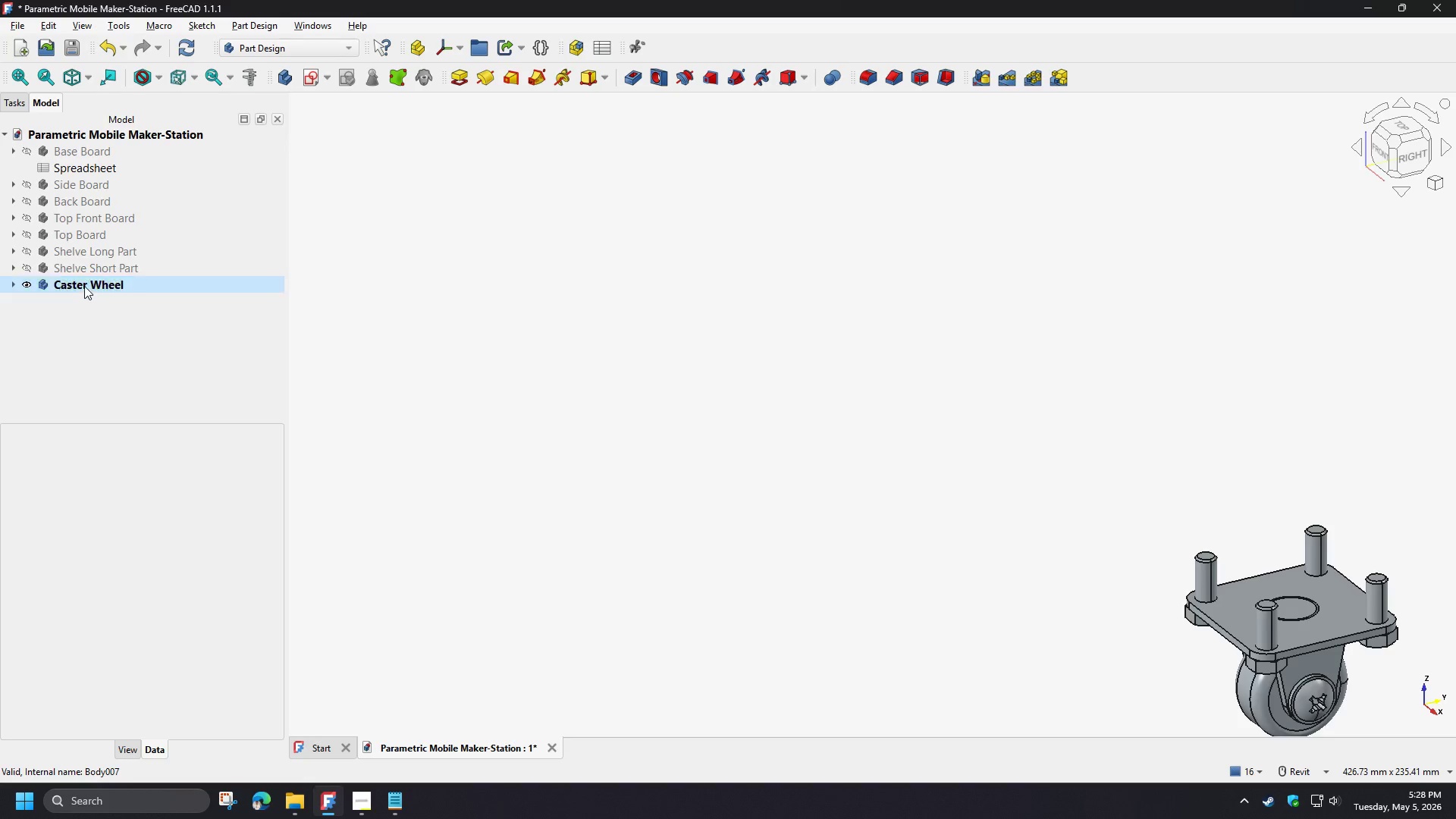 
left_click([84, 286])
 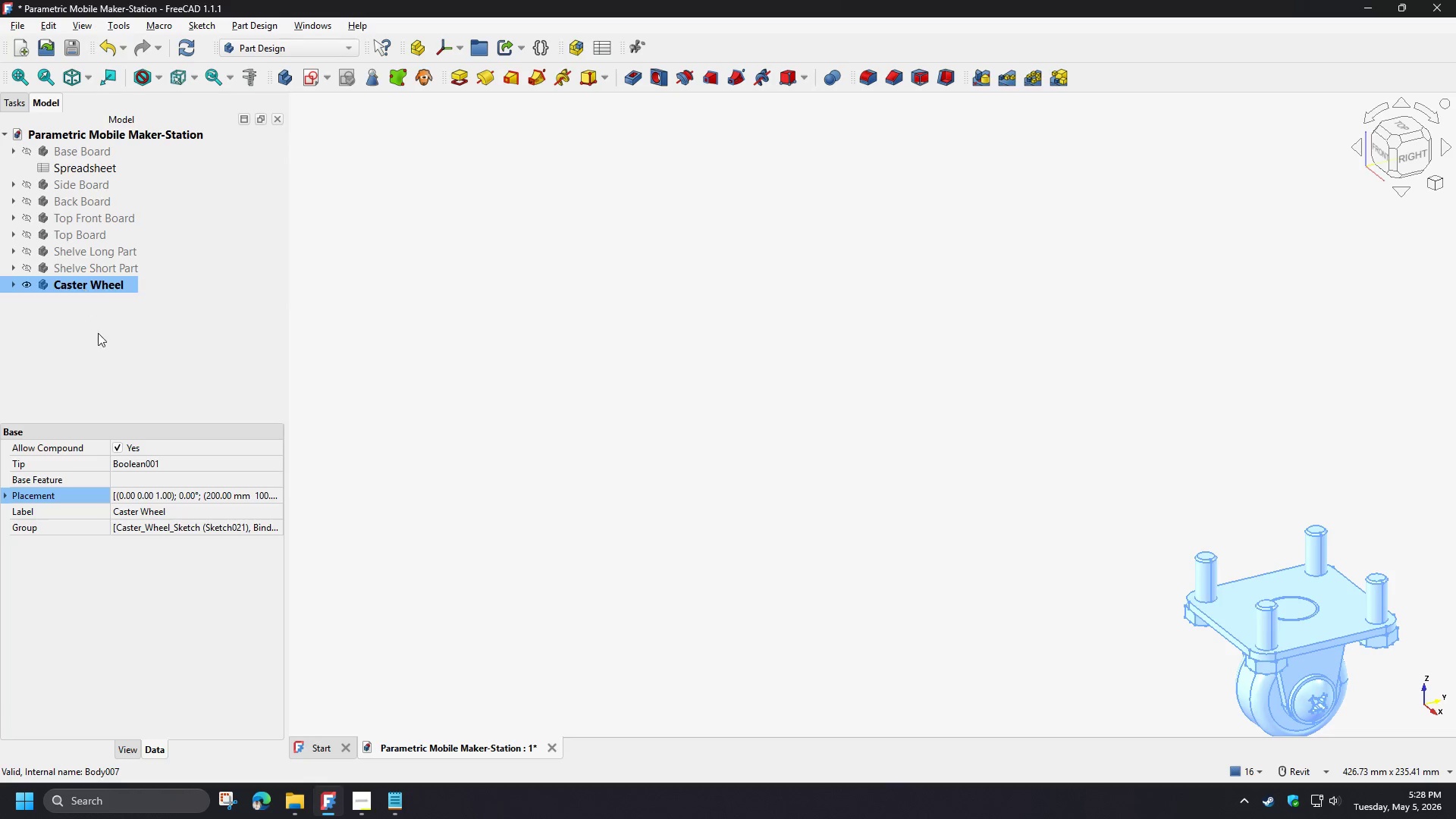 
key(Control+C)
 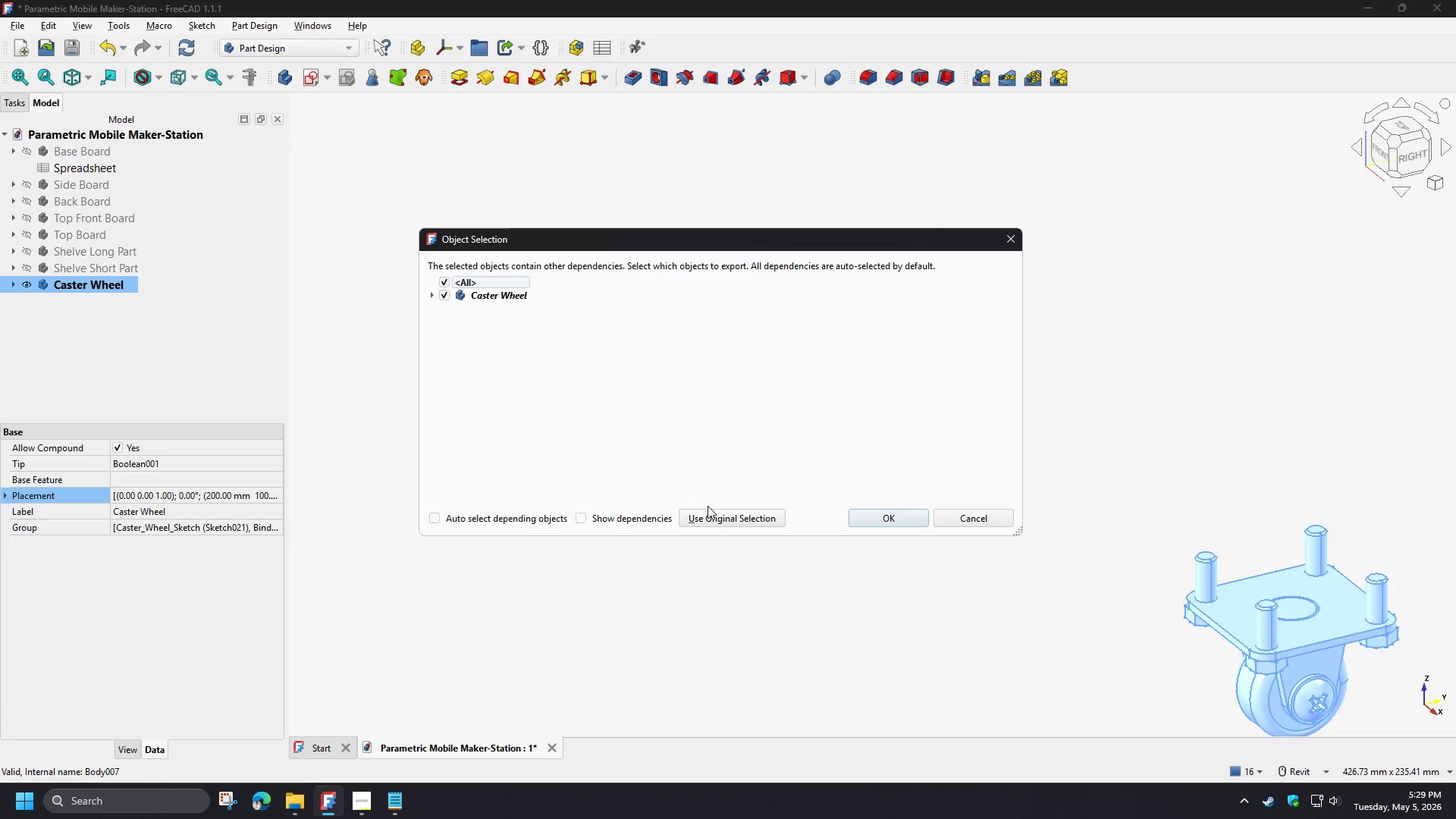 
double_click([711, 521])
 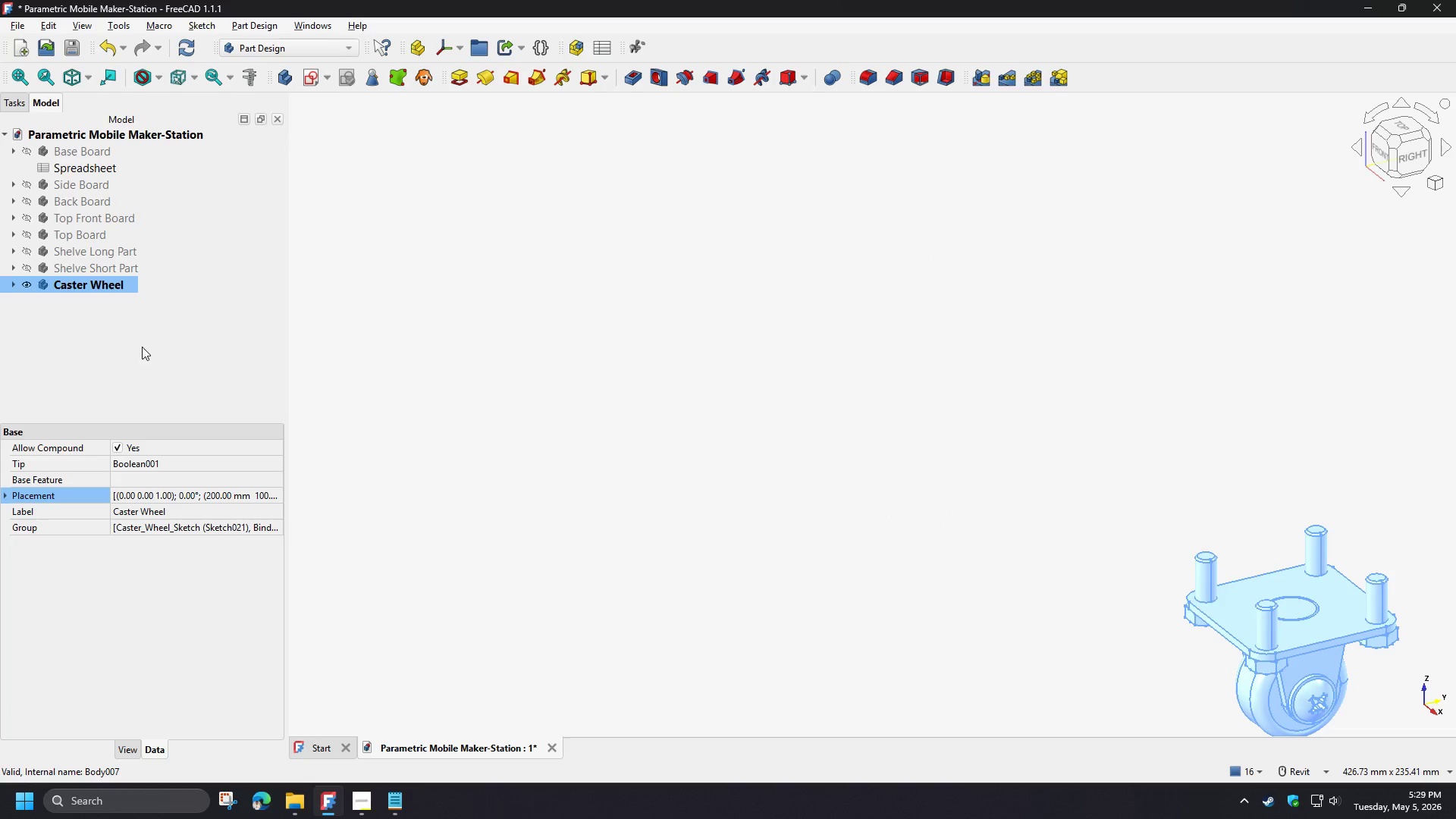 
left_click([52, 337])
 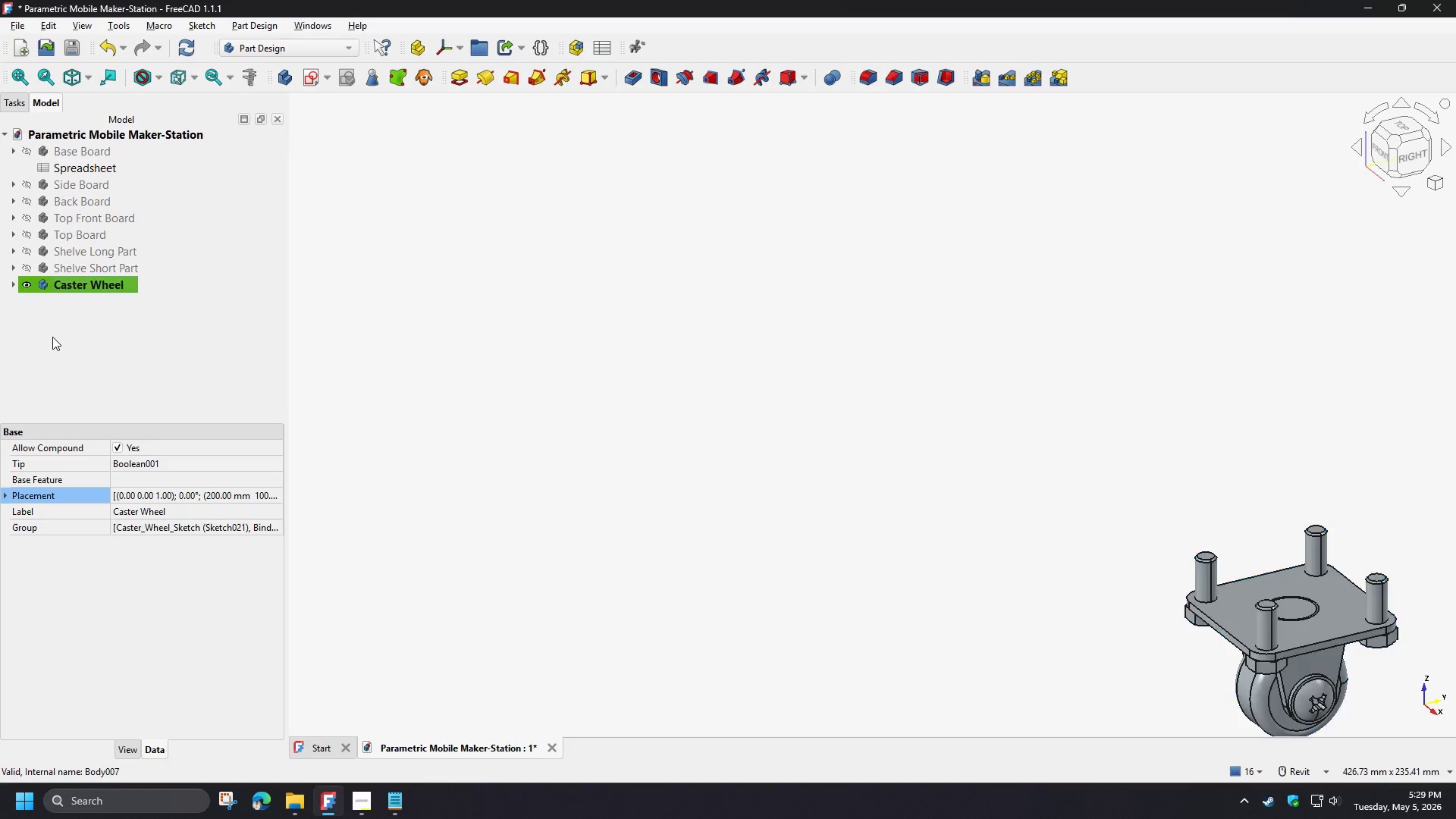 
key(Control+V)
 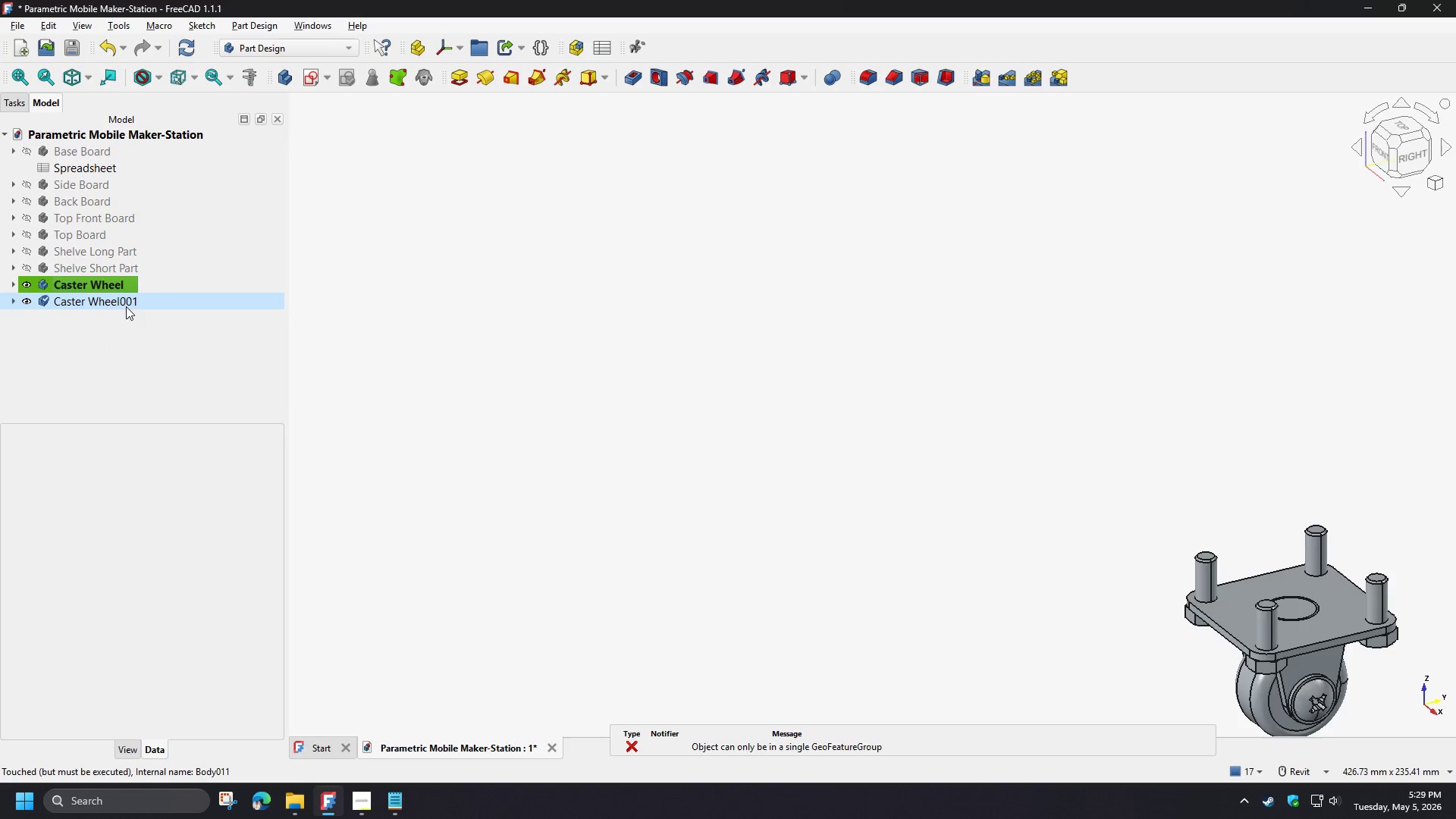 
left_click([124, 301])
 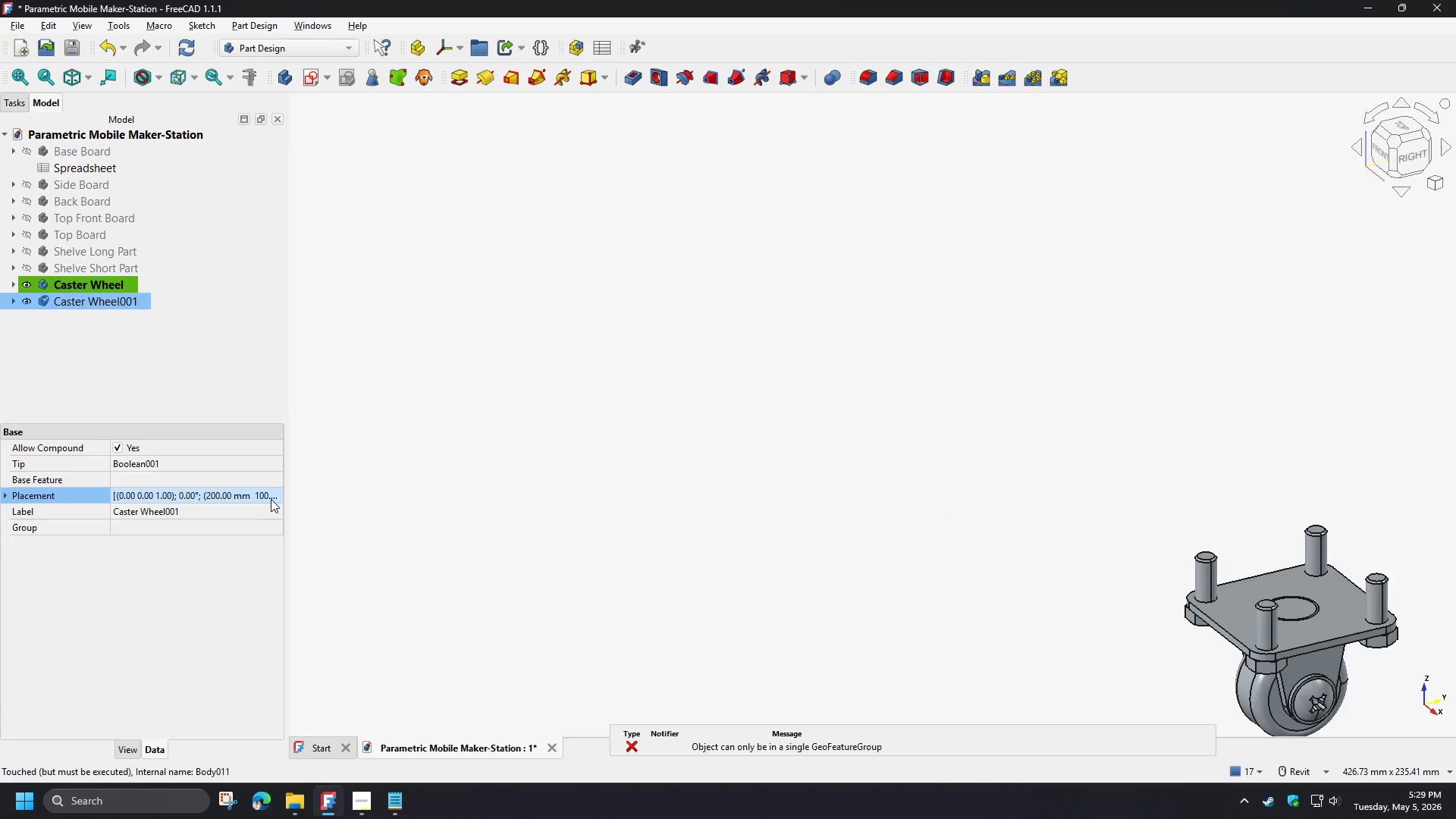 
double_click([271, 498])
 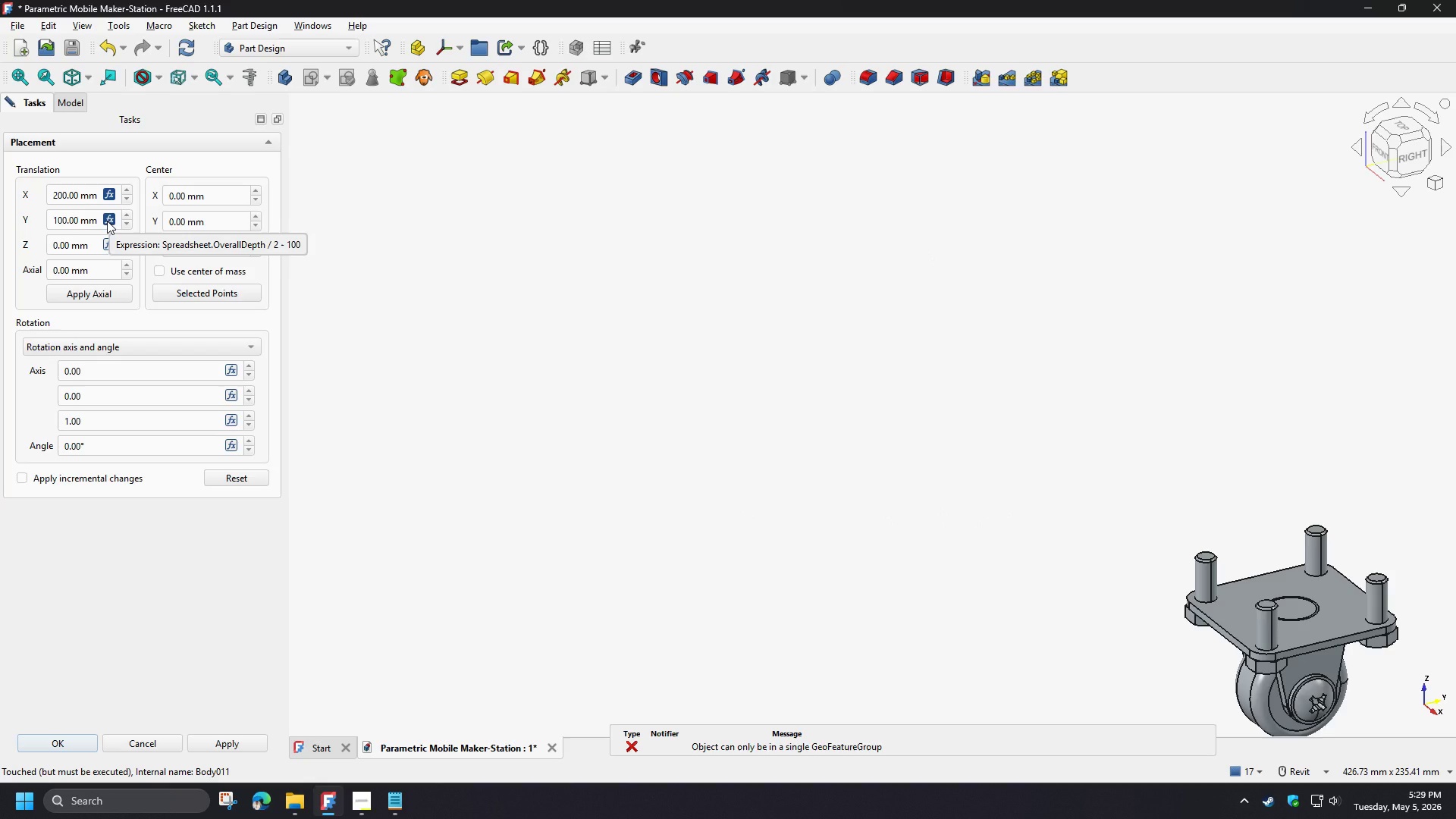 
left_click([107, 221])
 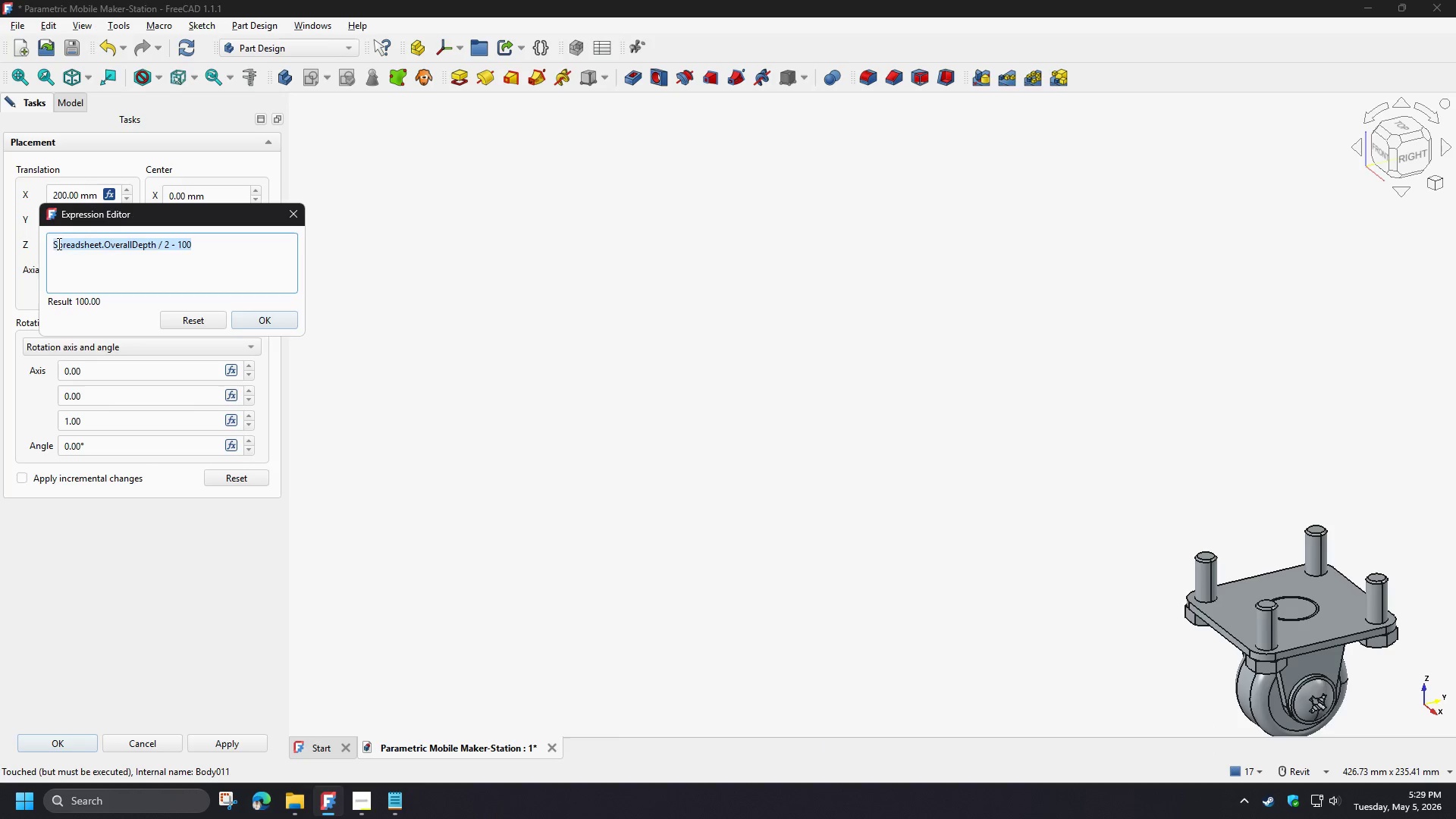 
left_click([52, 243])
 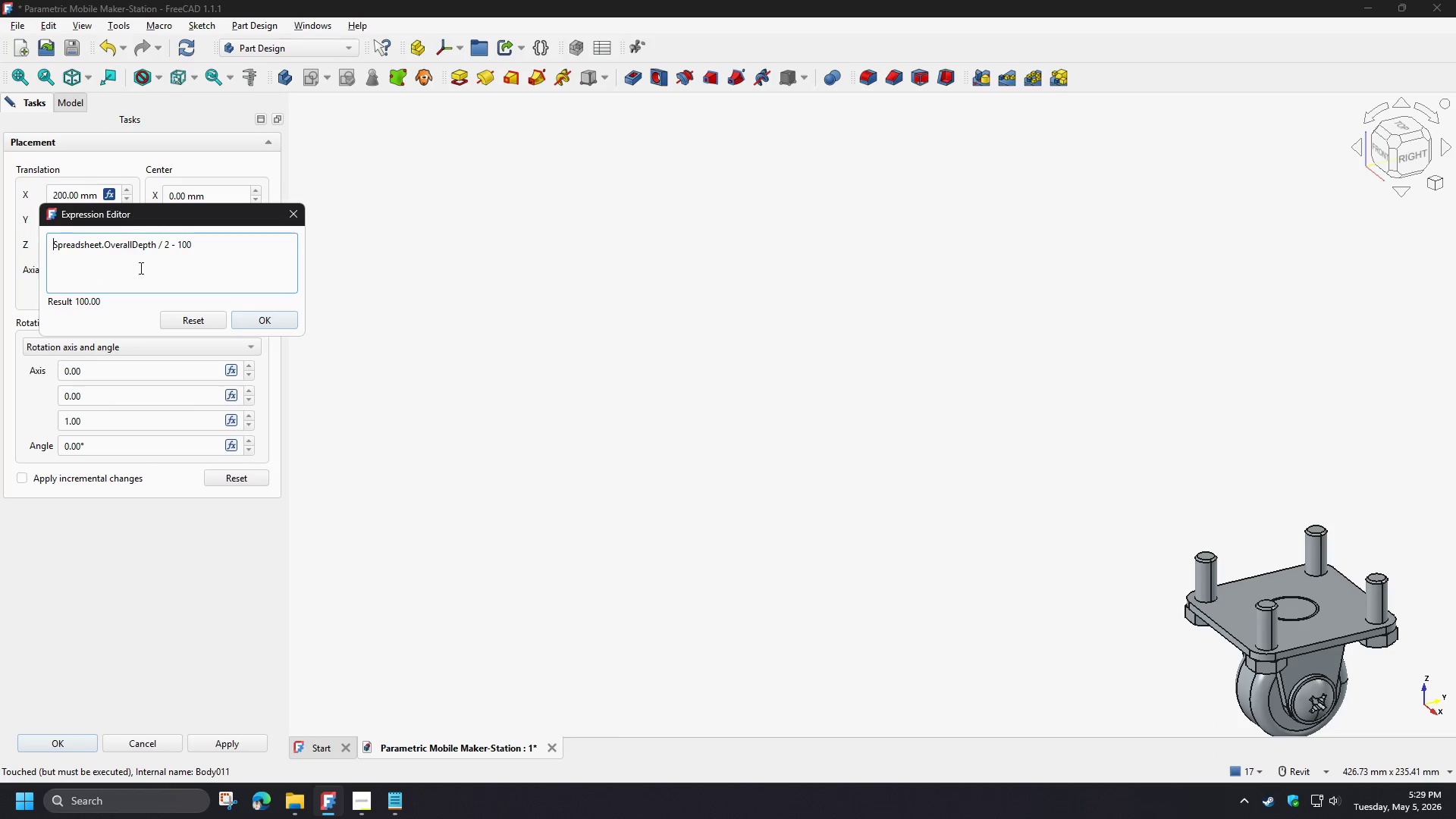 
key(NumpadSubtract)
 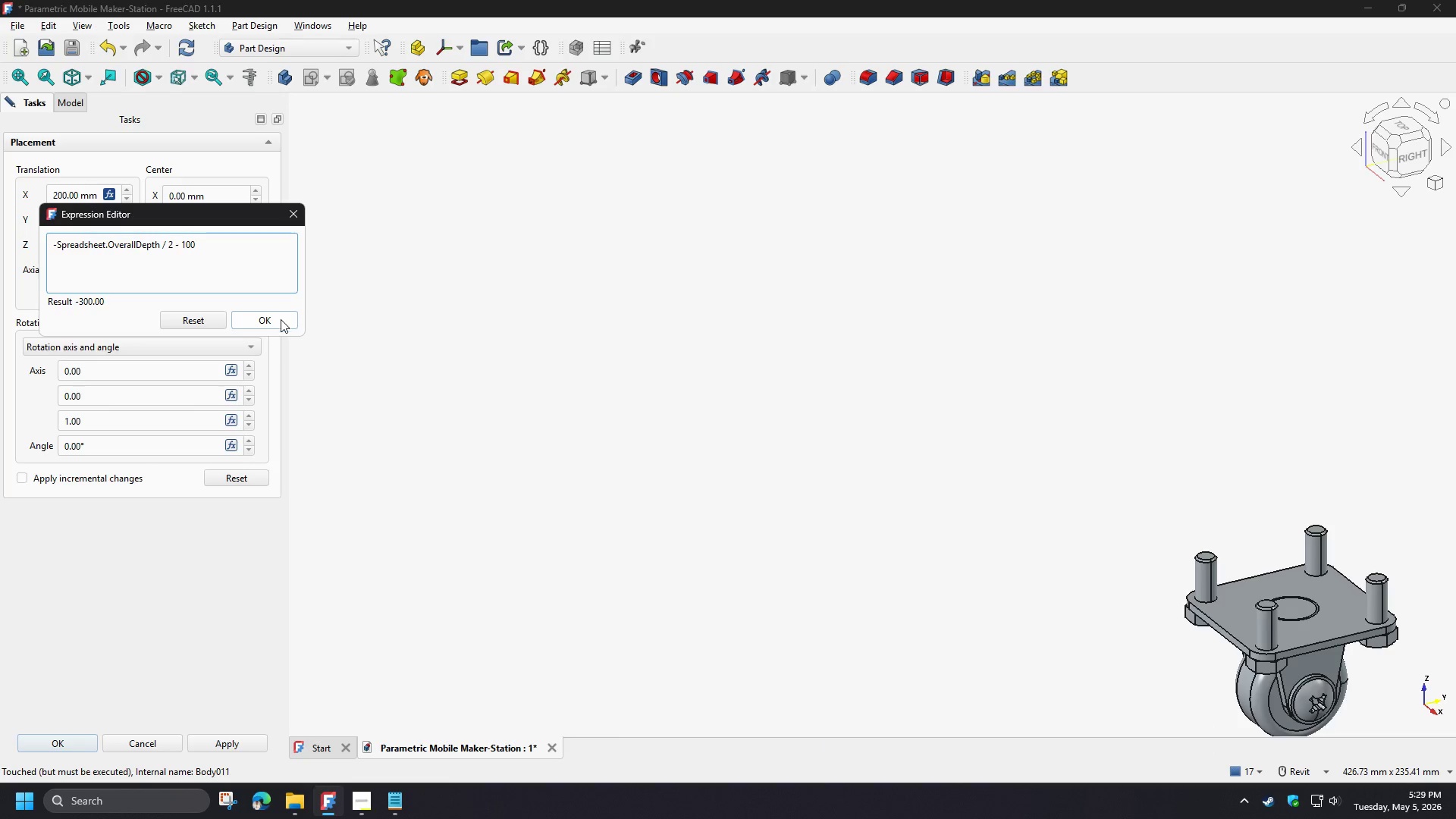 
left_click([281, 320])
 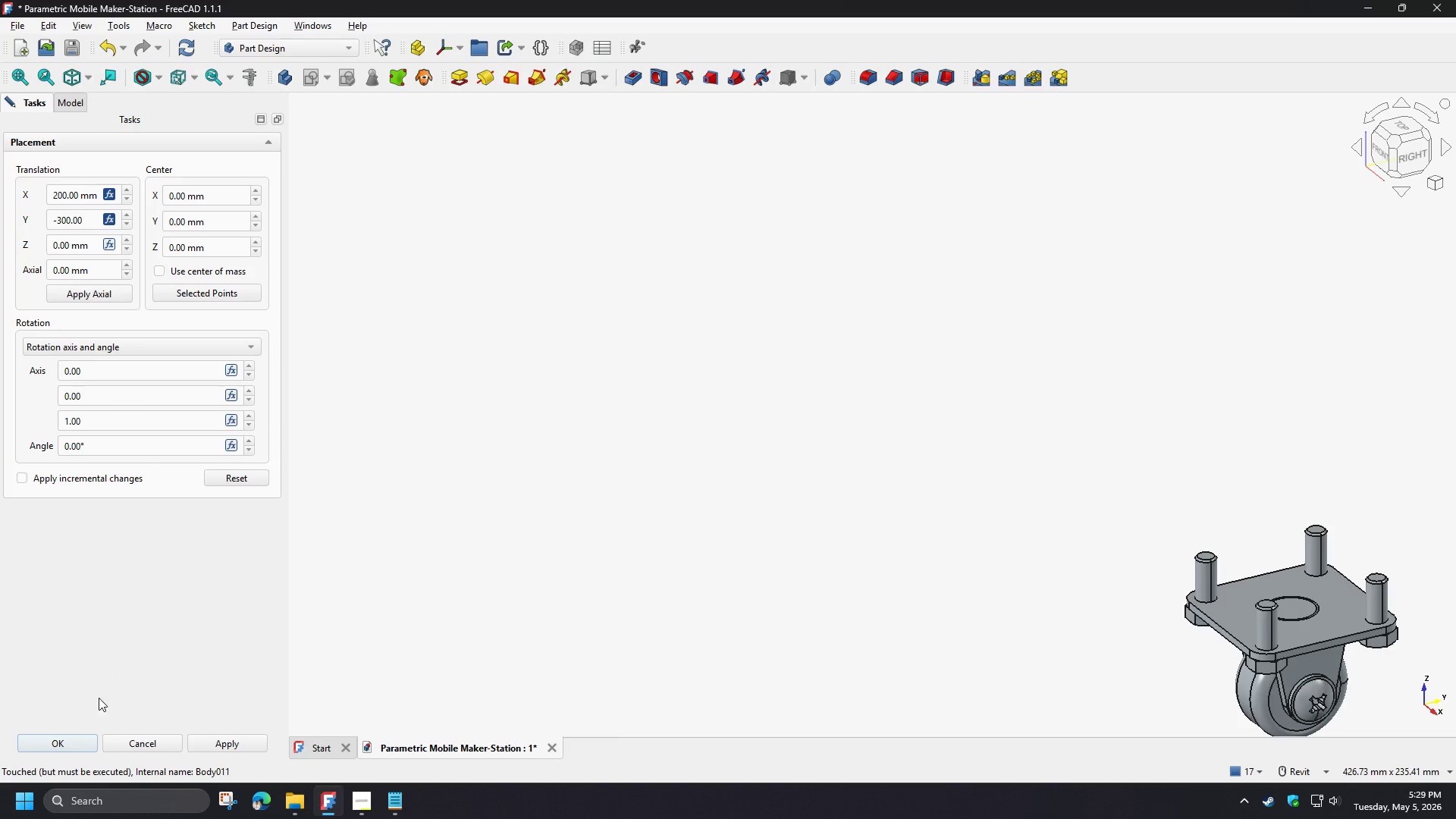 
left_click([61, 741])
 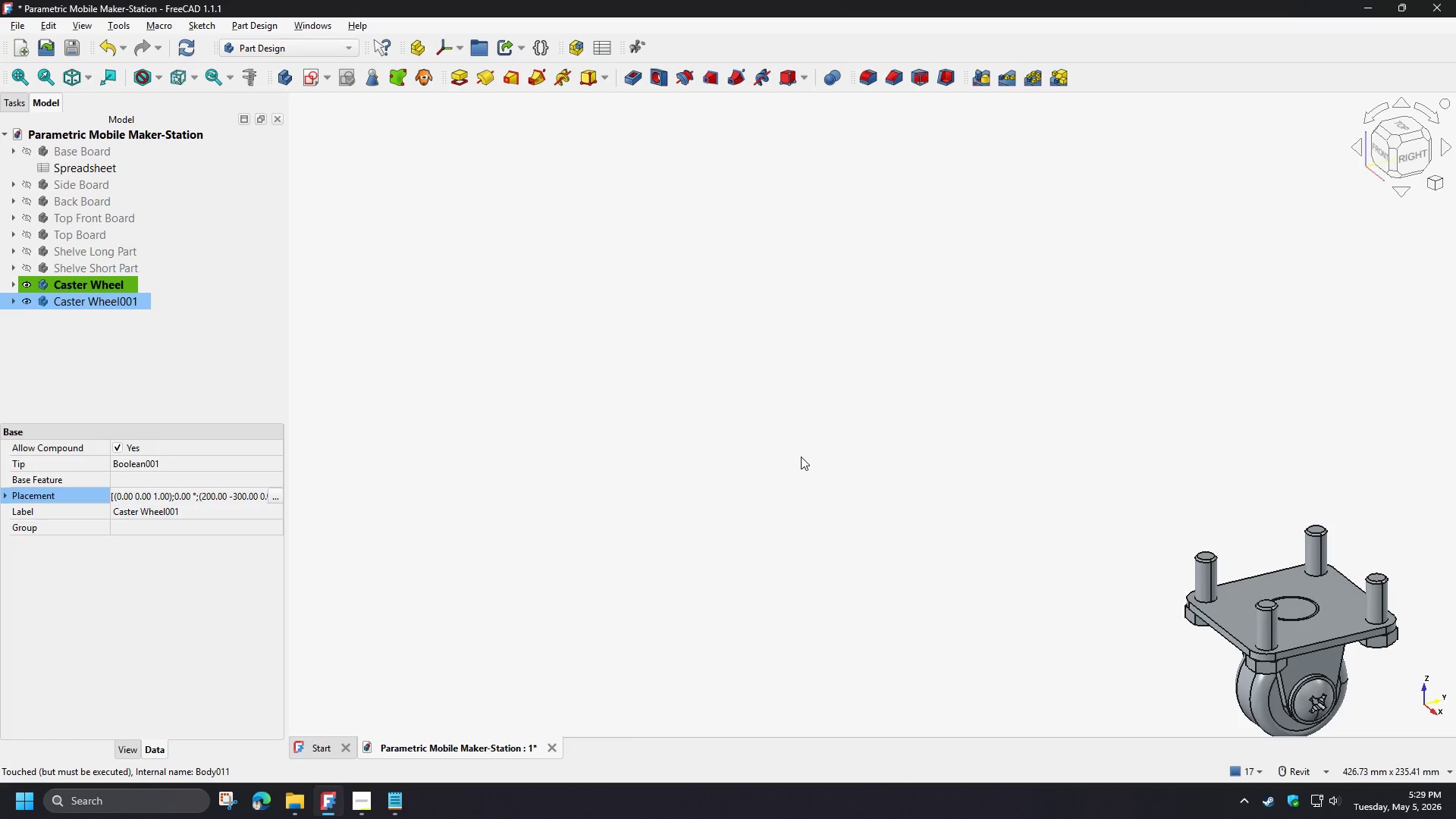 
scroll: coordinate [901, 473], scroll_direction: down, amount: 9.0
 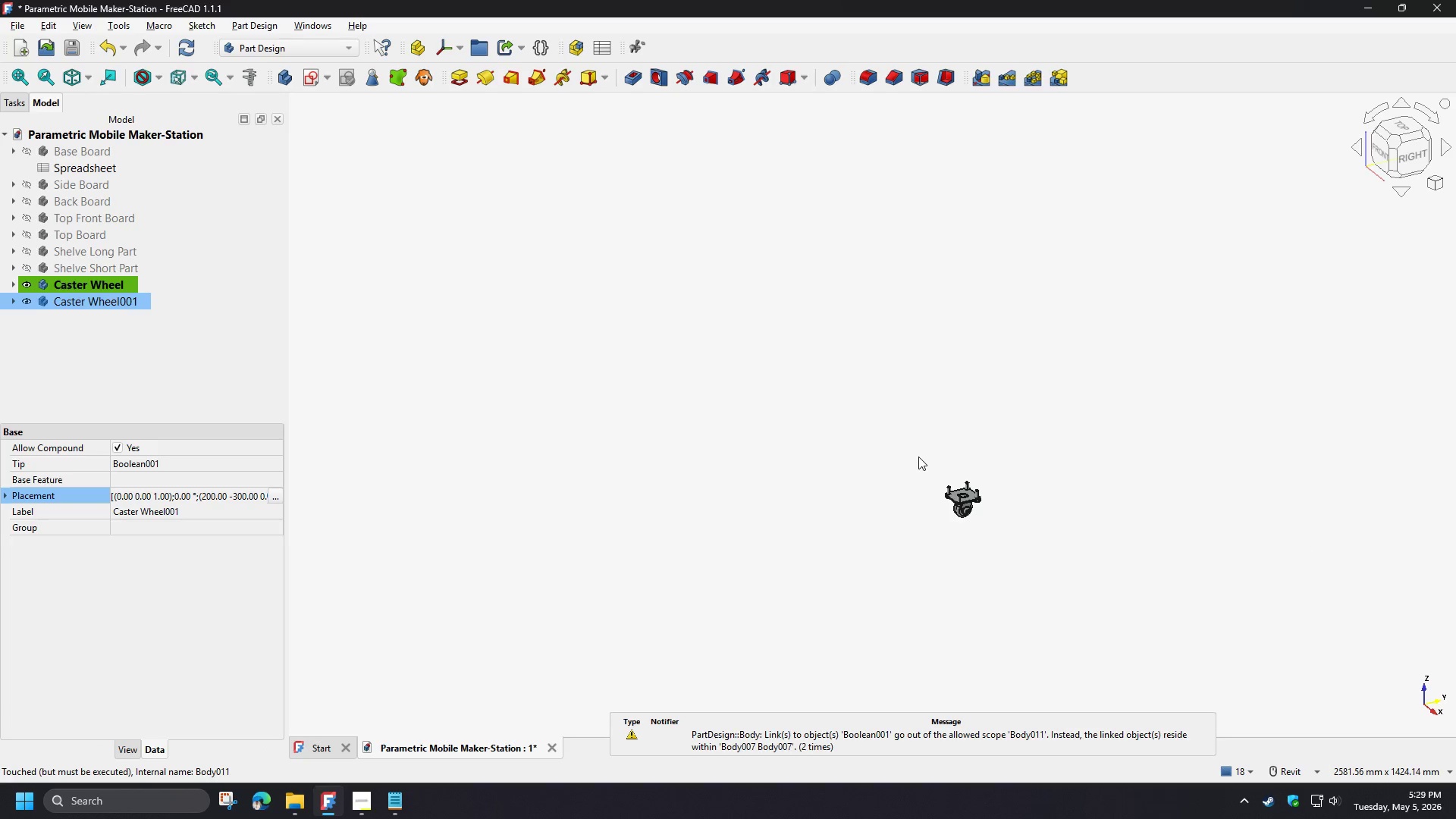 
scroll: coordinate [918, 451], scroll_direction: up, amount: 4.0
 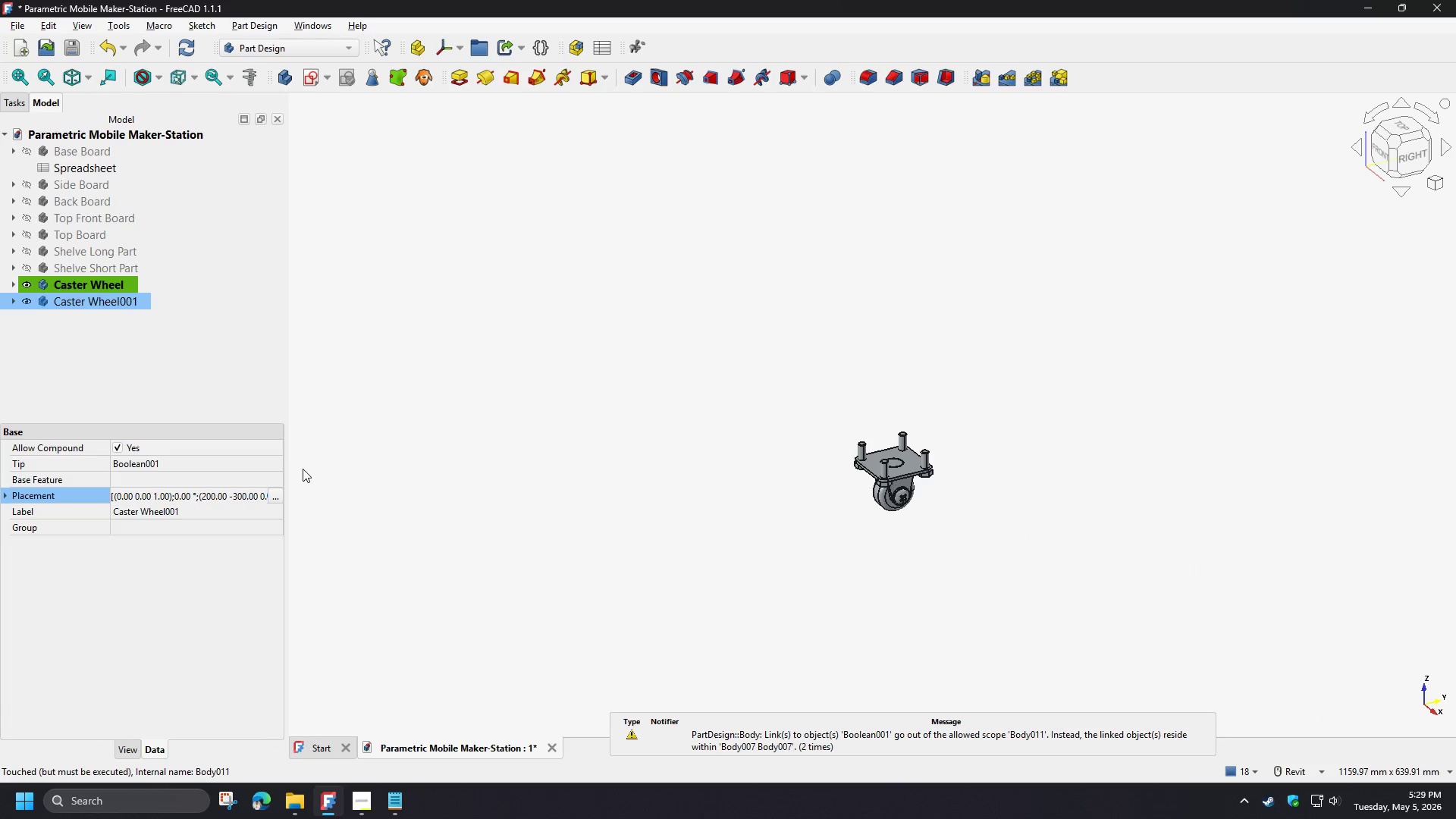 
left_click([278, 498])
 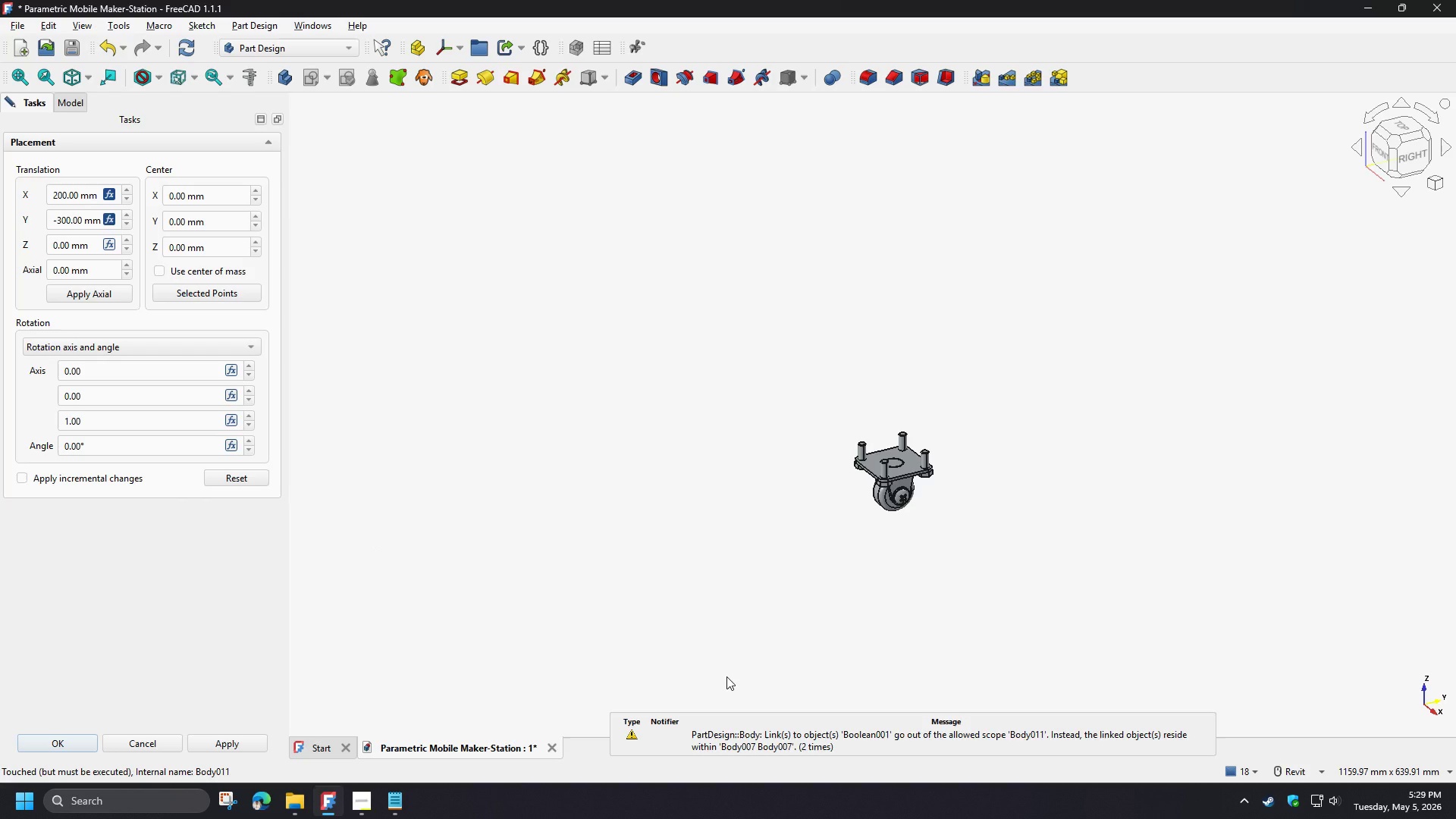 
wait(15.03)
 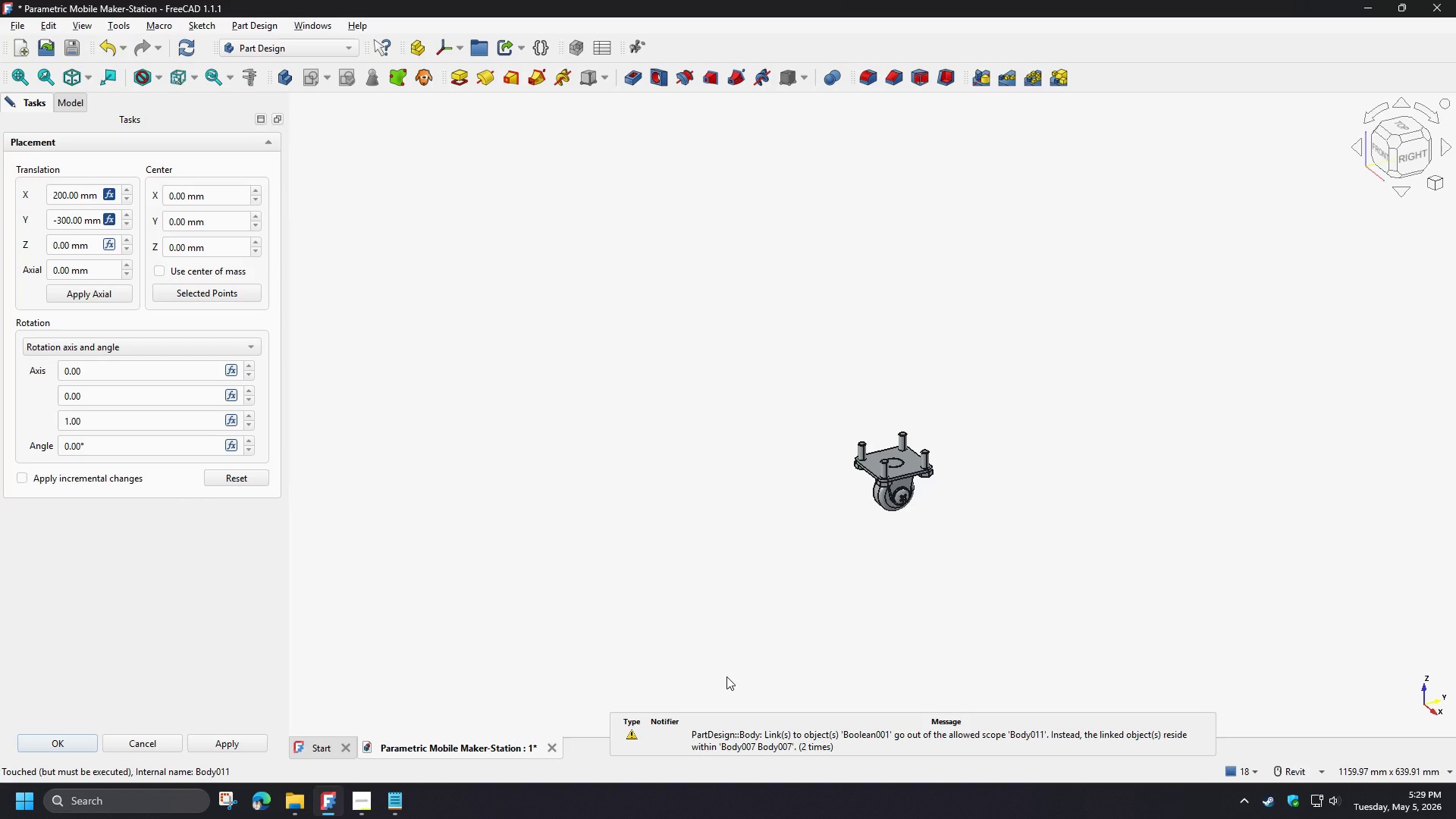 
left_click([63, 745])
 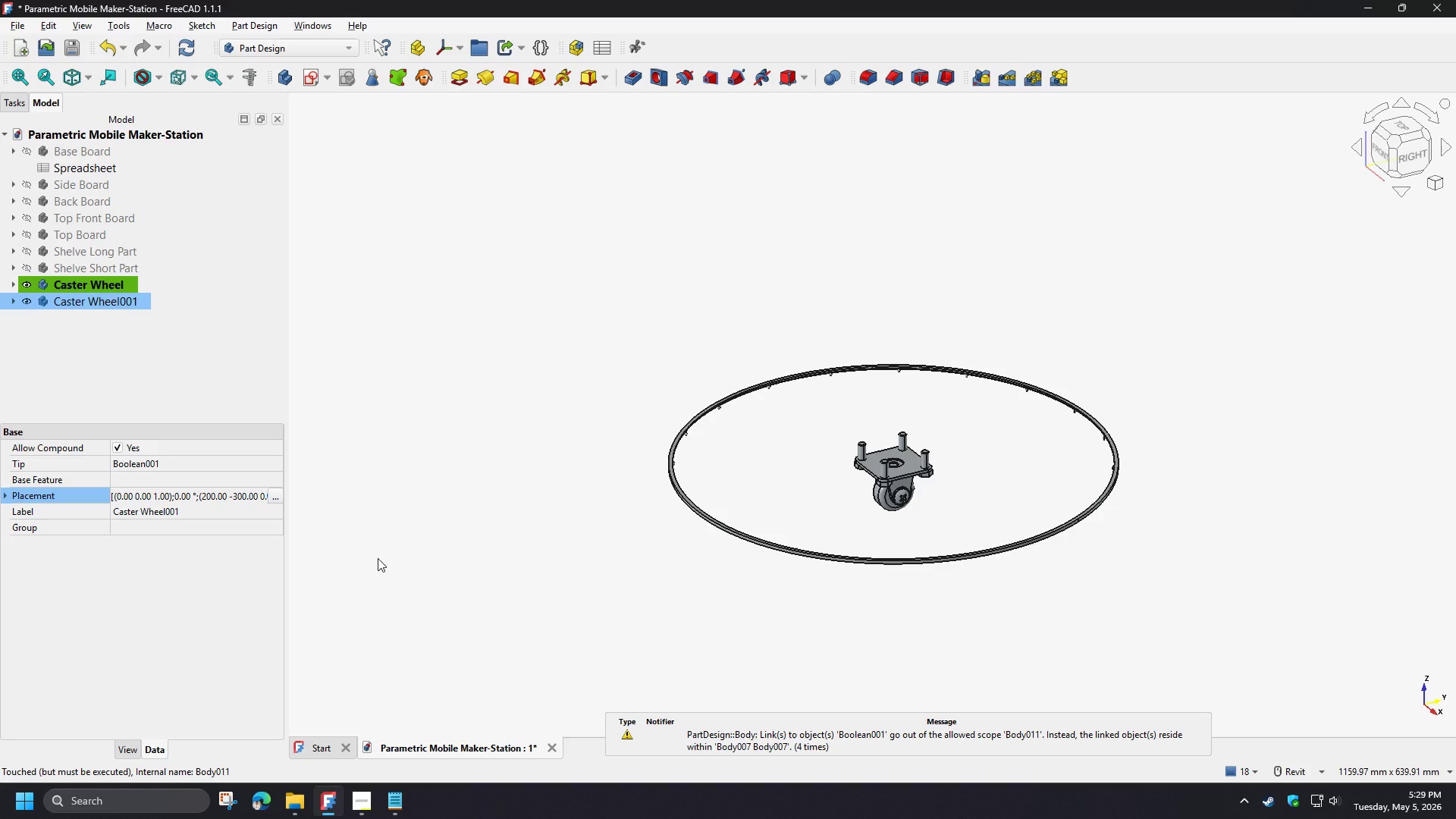 
scroll: coordinate [696, 428], scroll_direction: up, amount: 7.0
 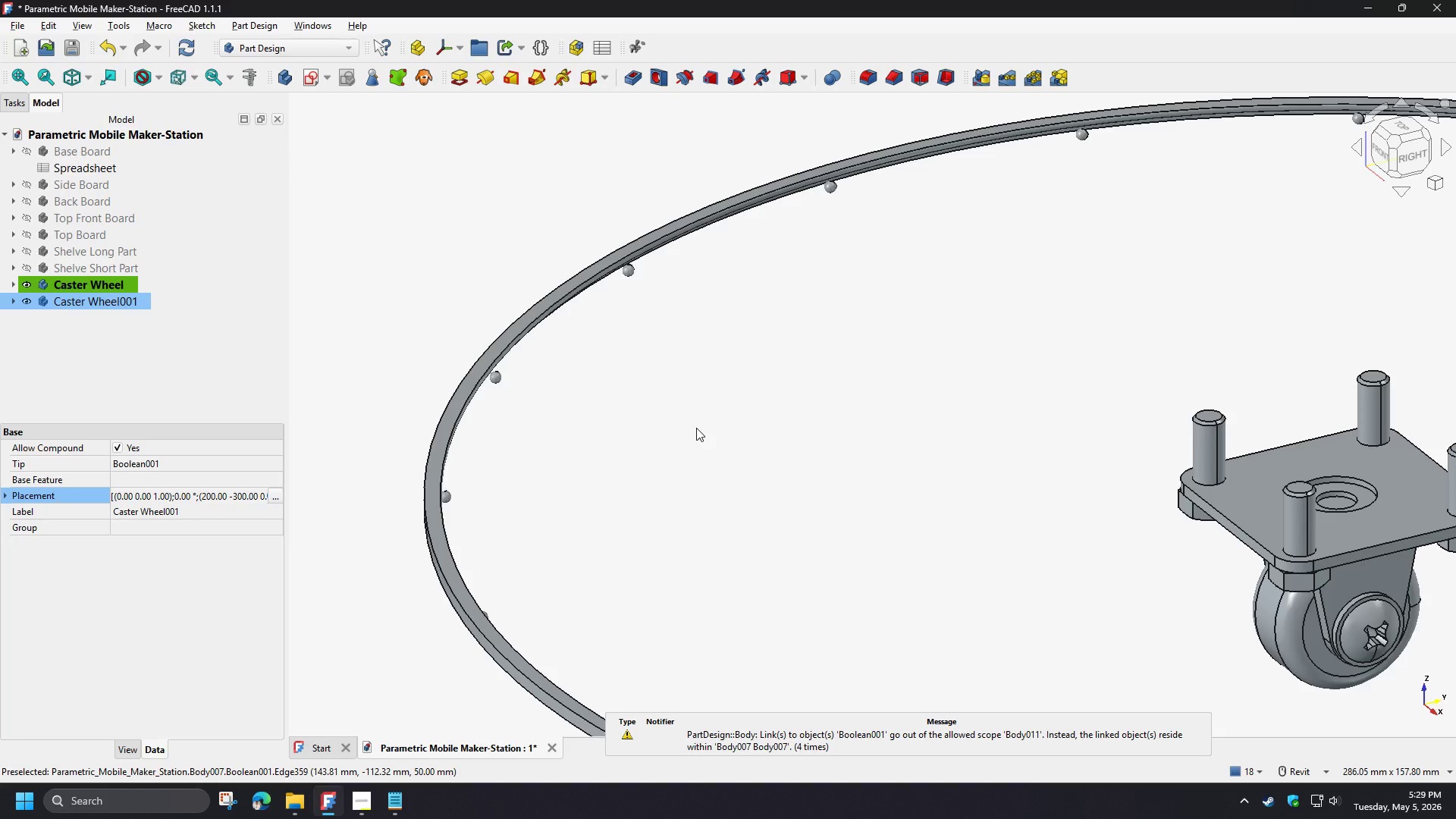 
key(Control+Z)
 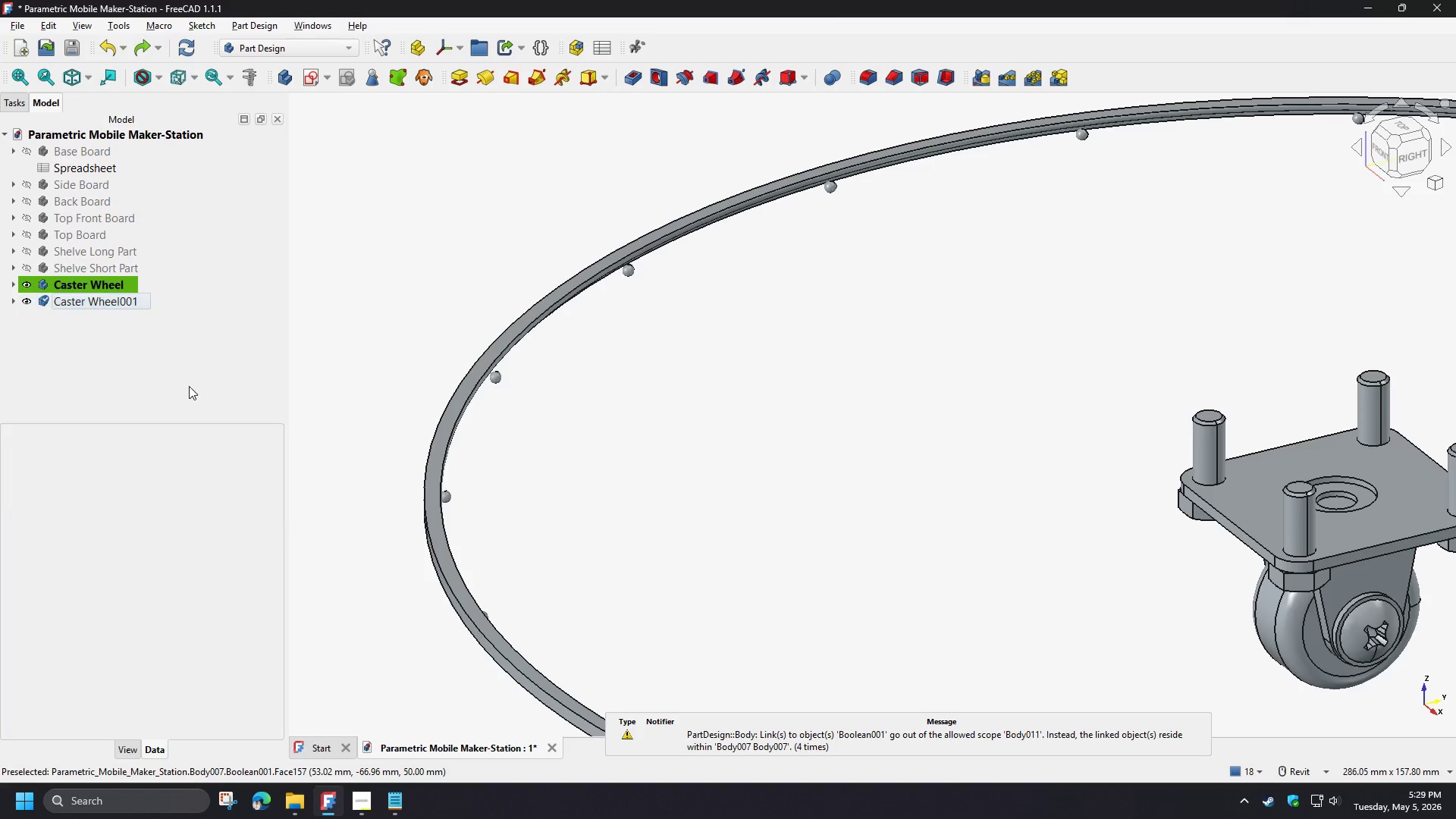 
left_click([363, 350])
 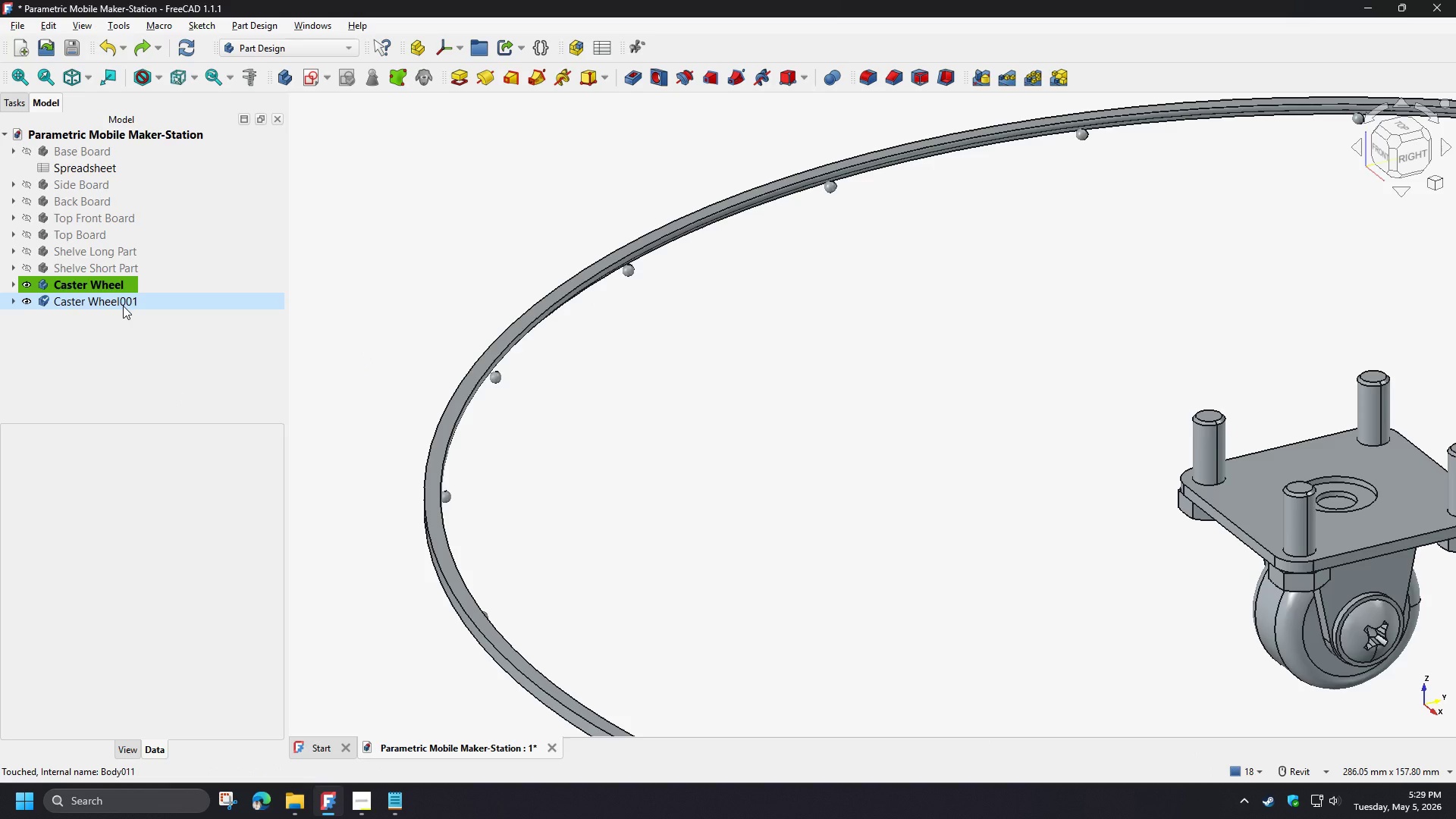 
left_click([123, 306])
 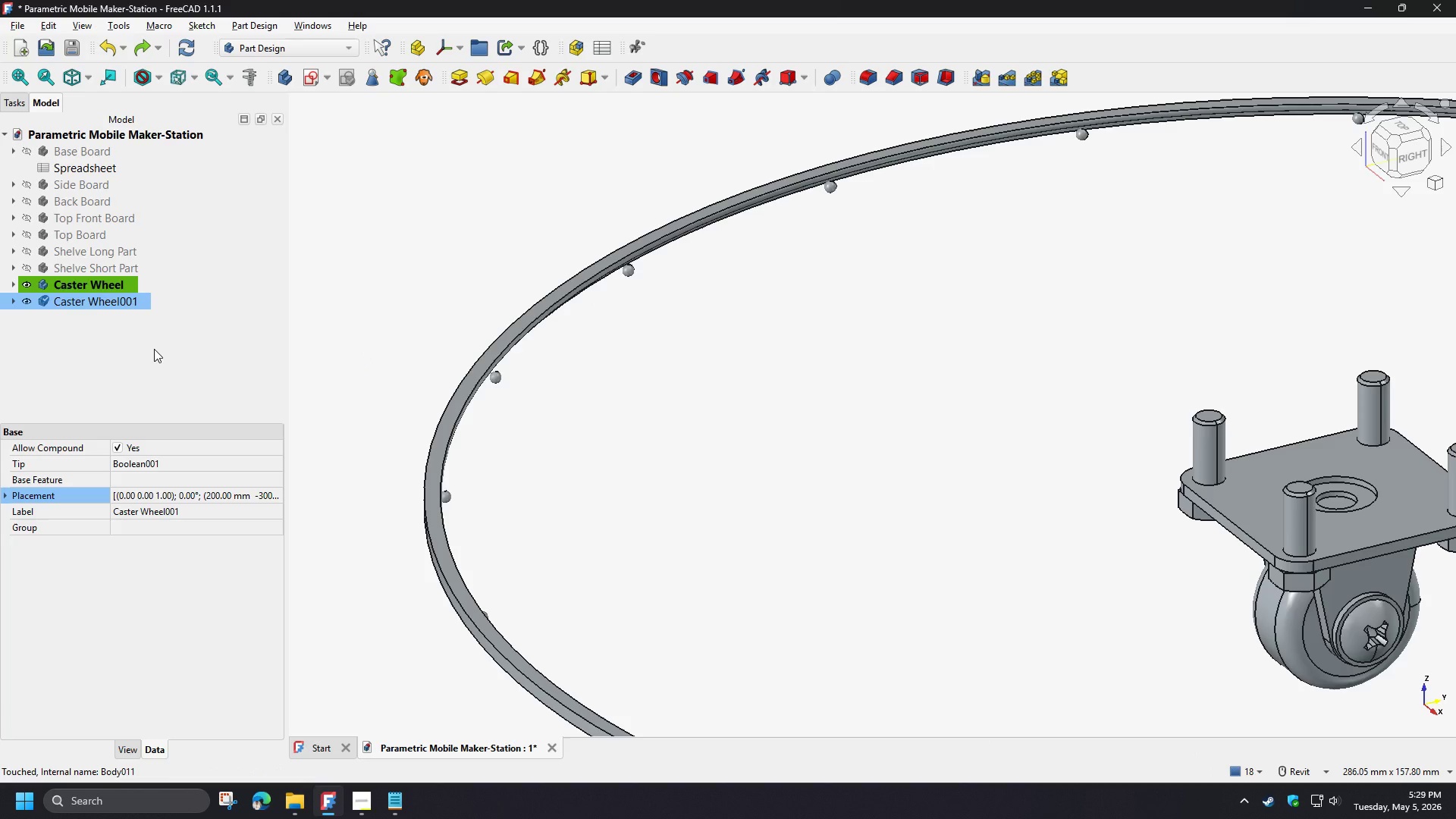 
key(Delete)
 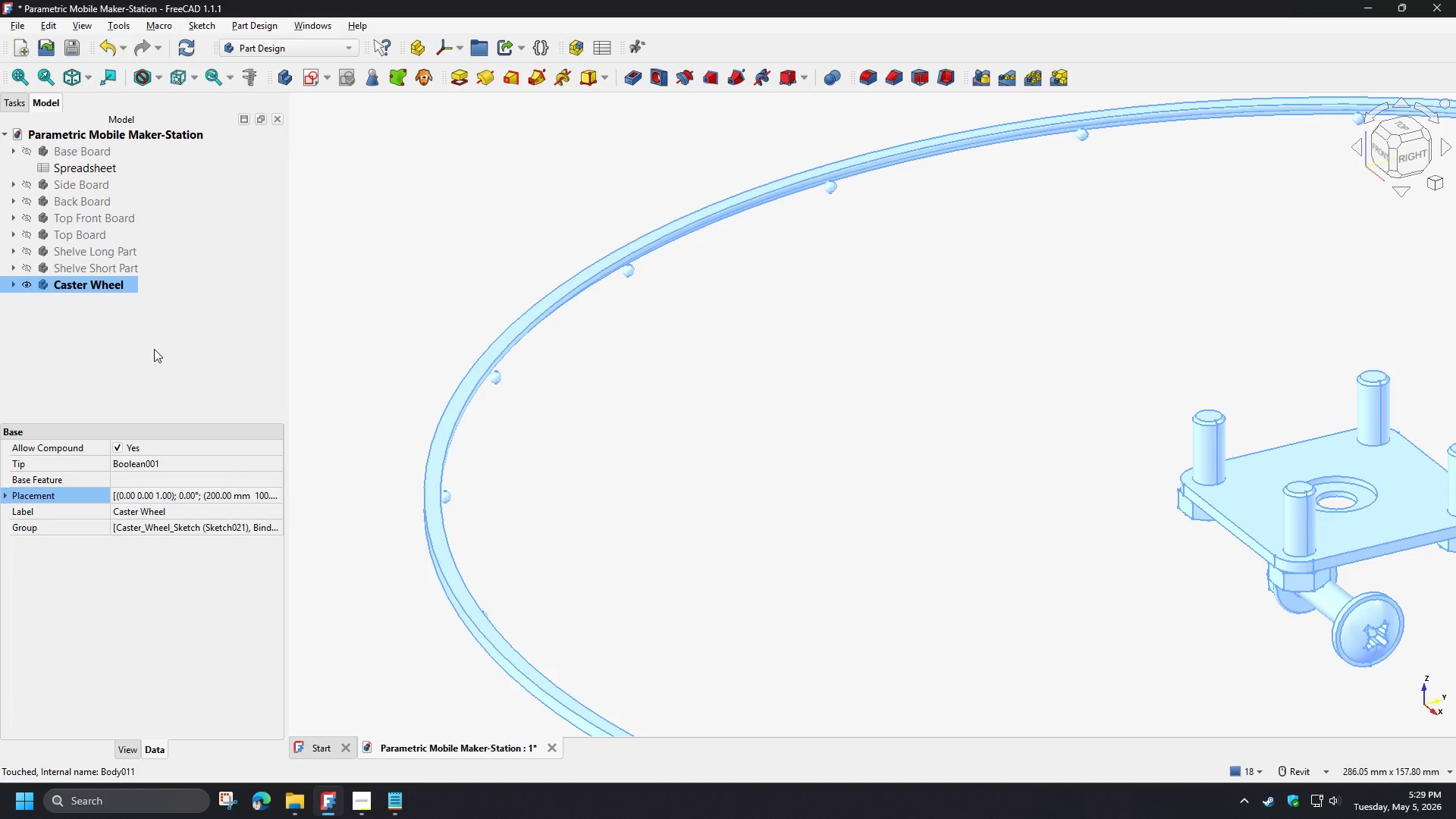 
left_click([400, 344])
 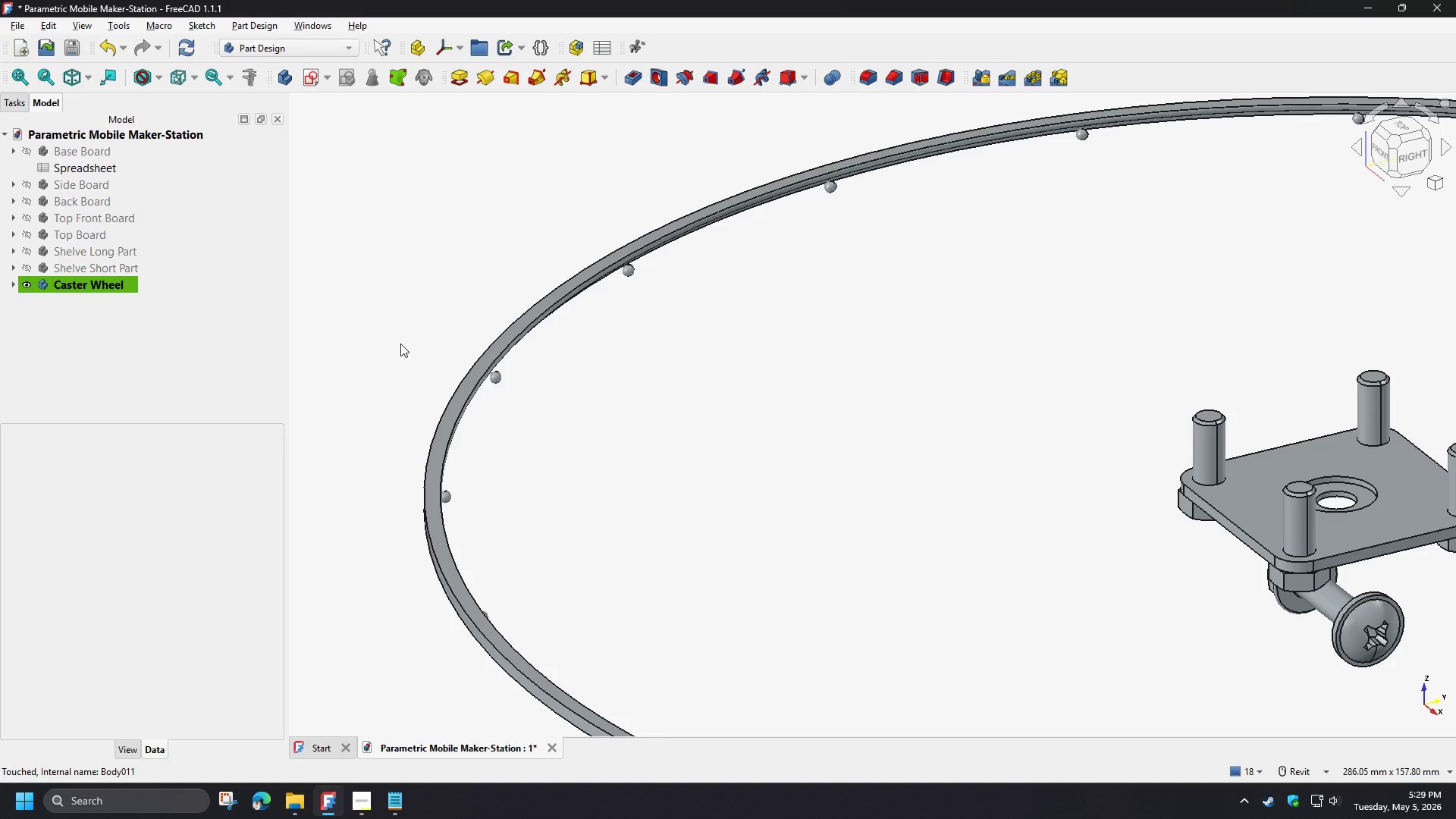 
scroll: coordinate [400, 344], scroll_direction: down, amount: 3.0
 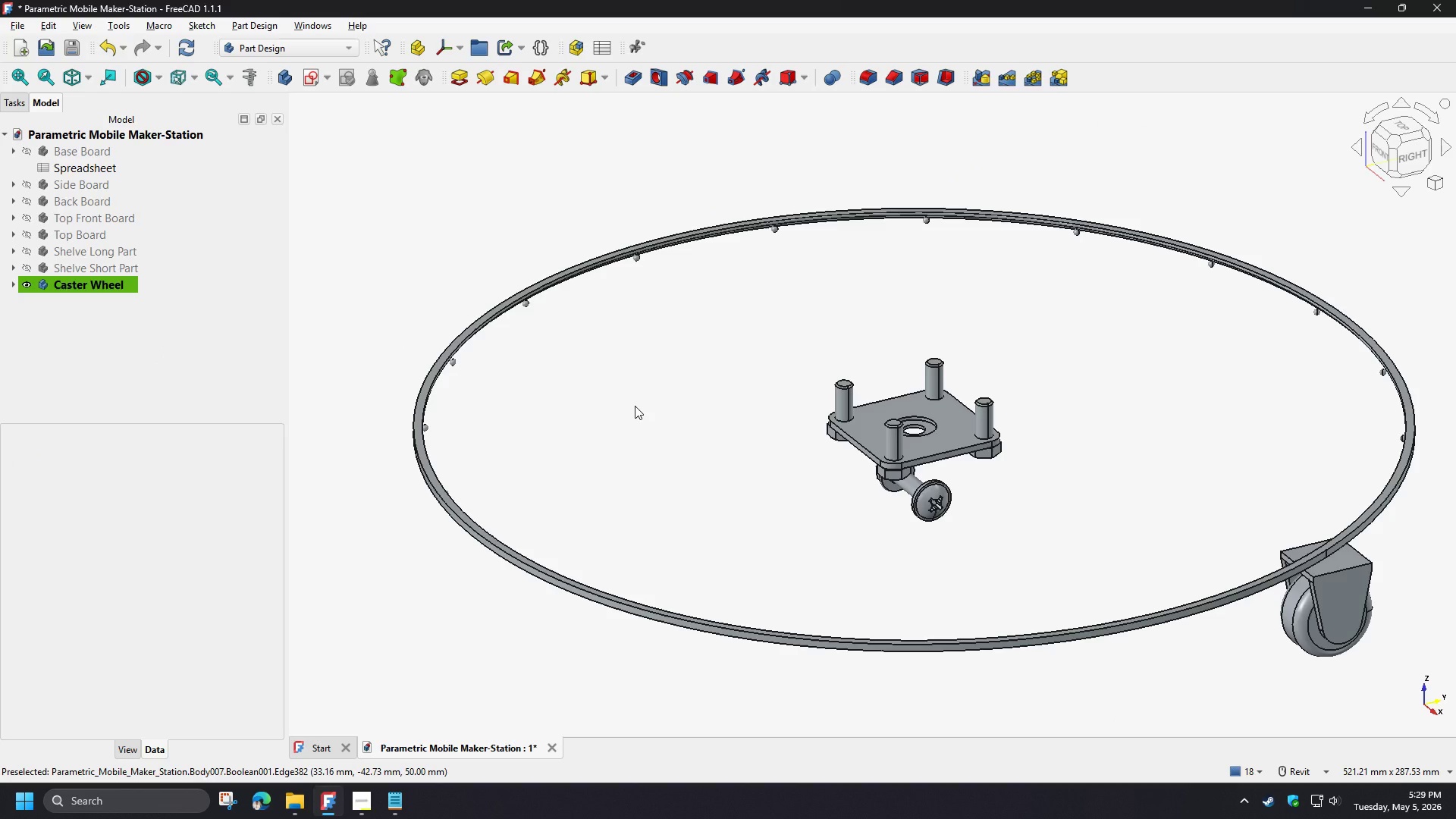 
left_click([635, 406])
 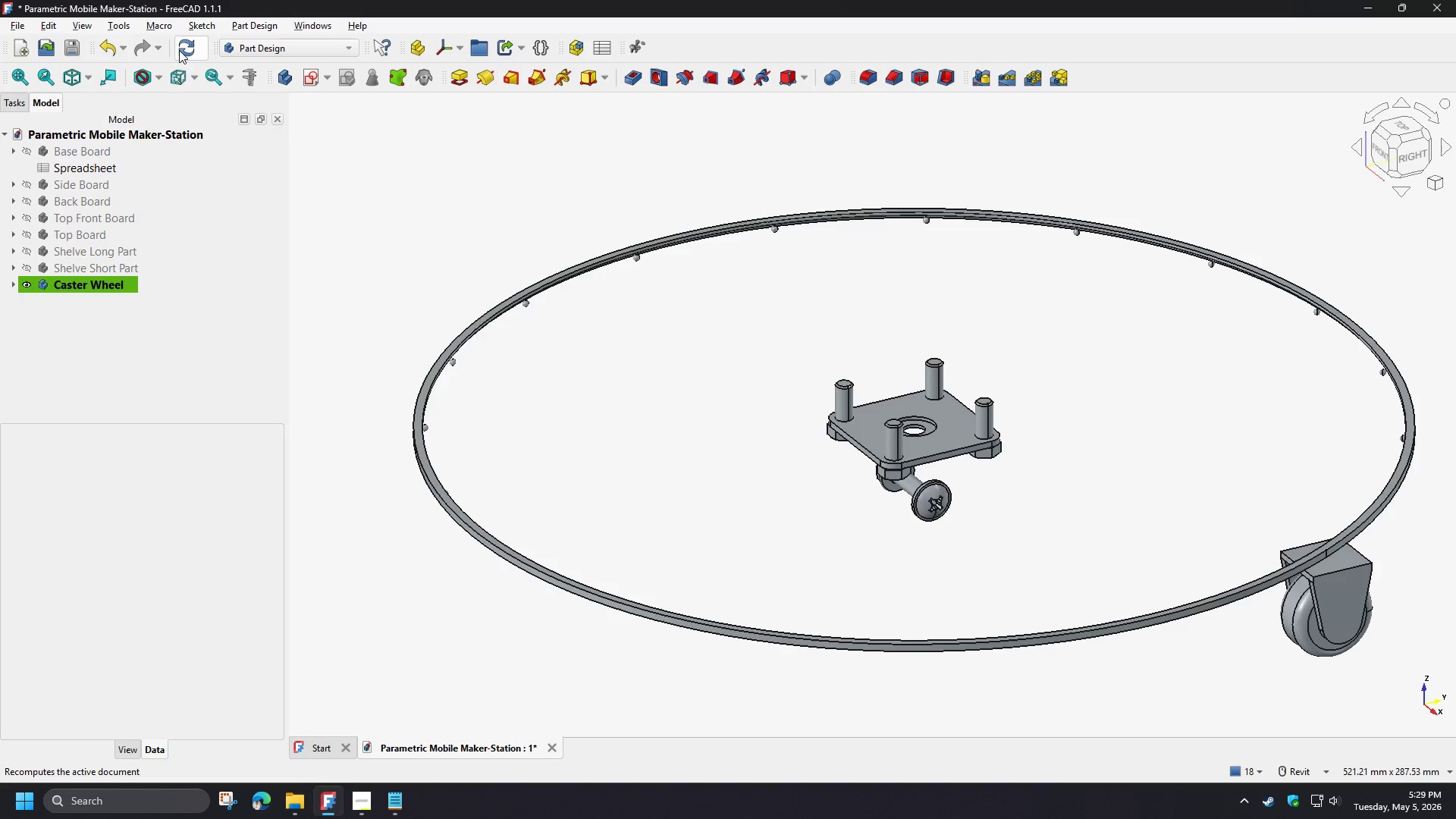 
left_click([179, 50])
 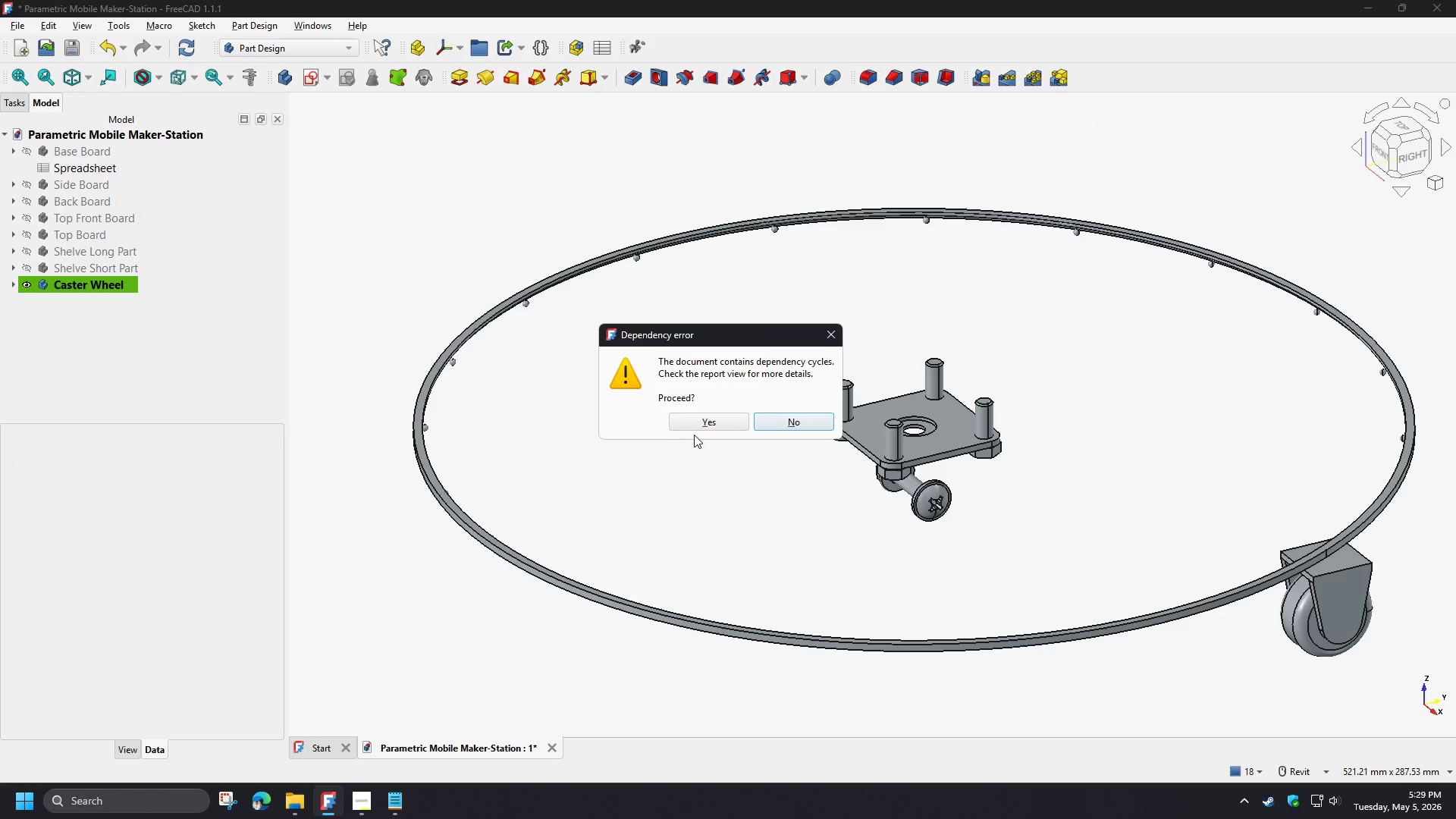 
left_click([696, 428])
 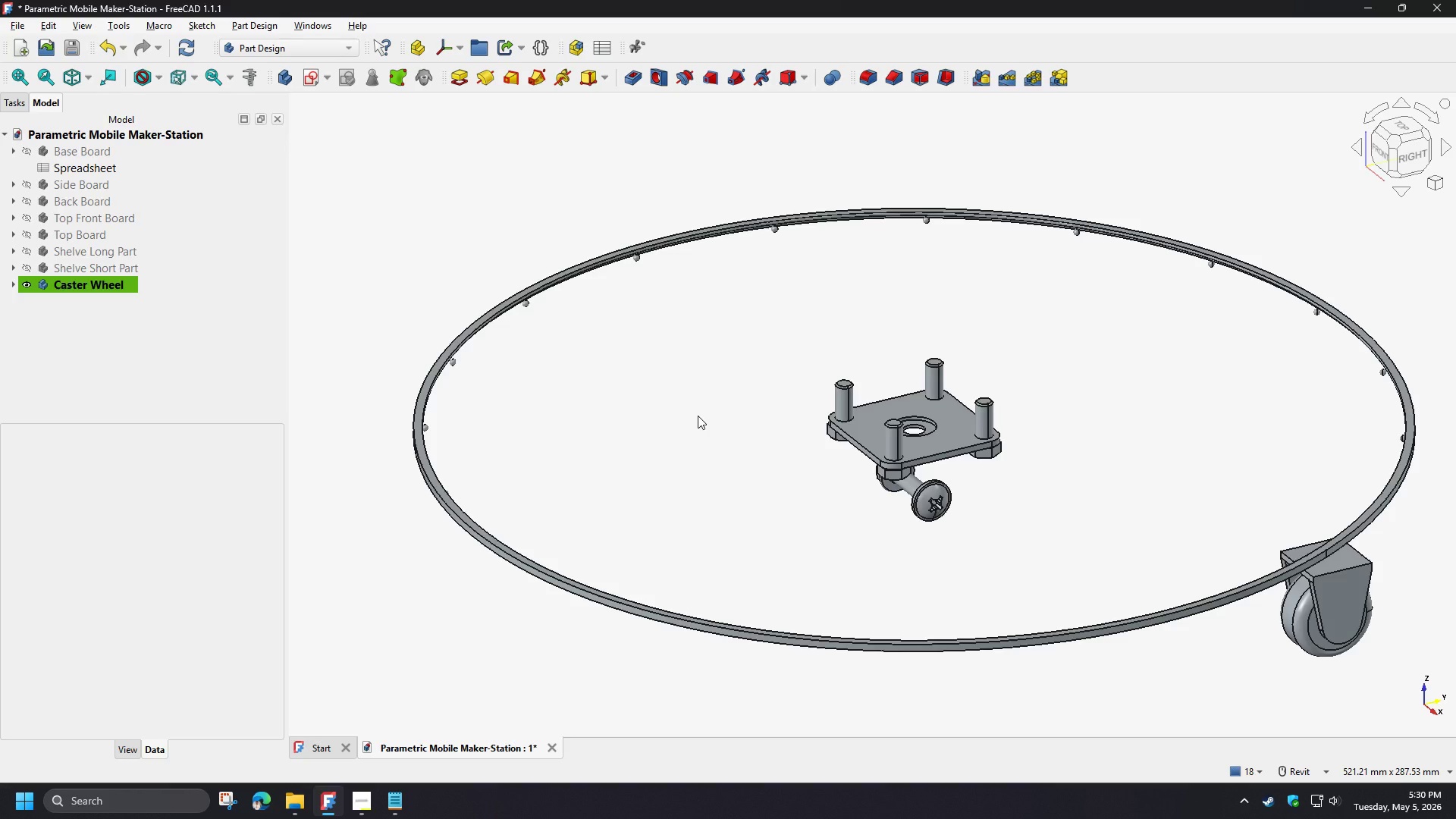 
wait(6.95)
 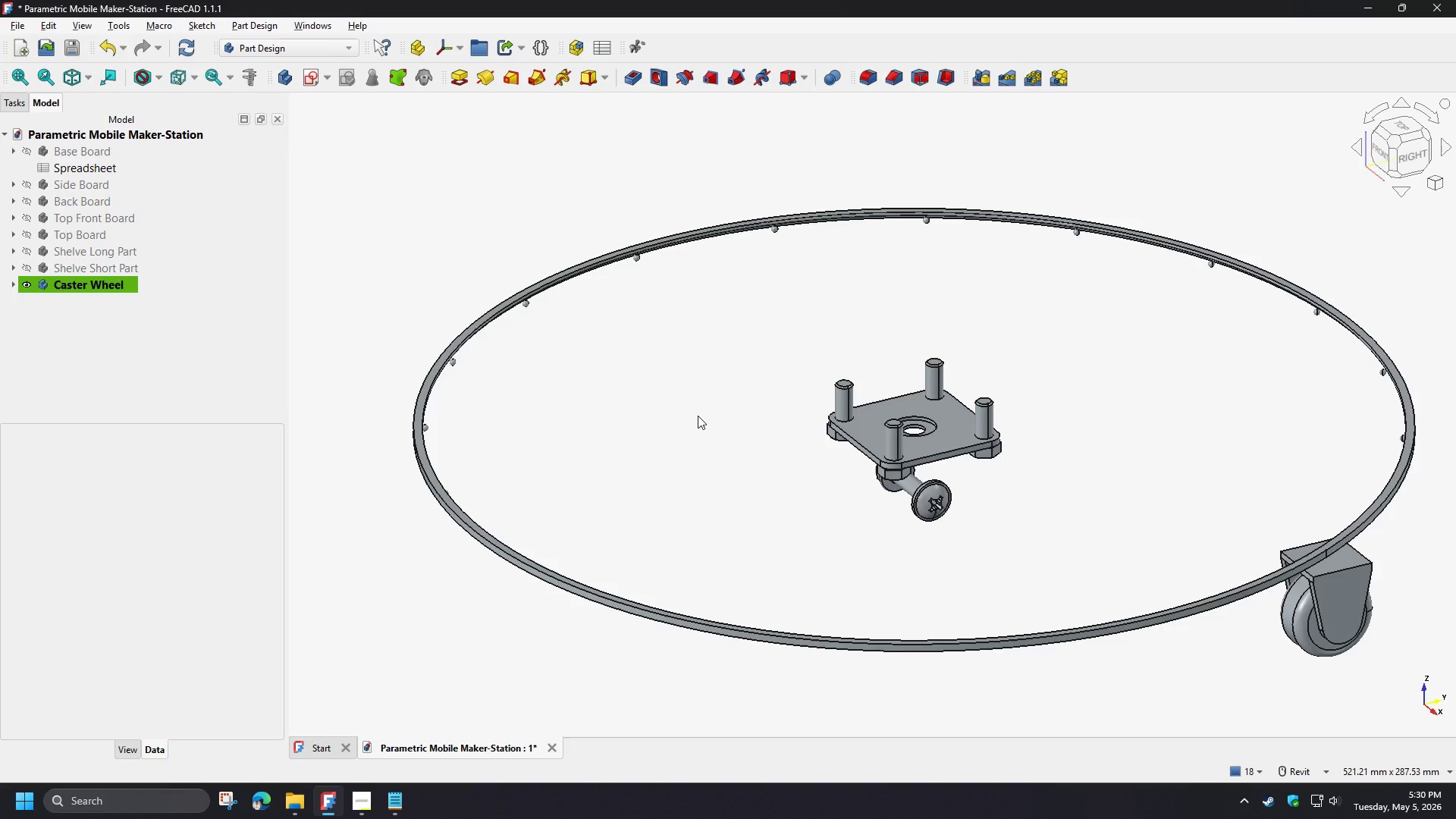 
hold_key(key=ControlLeft, duration=1.52)
 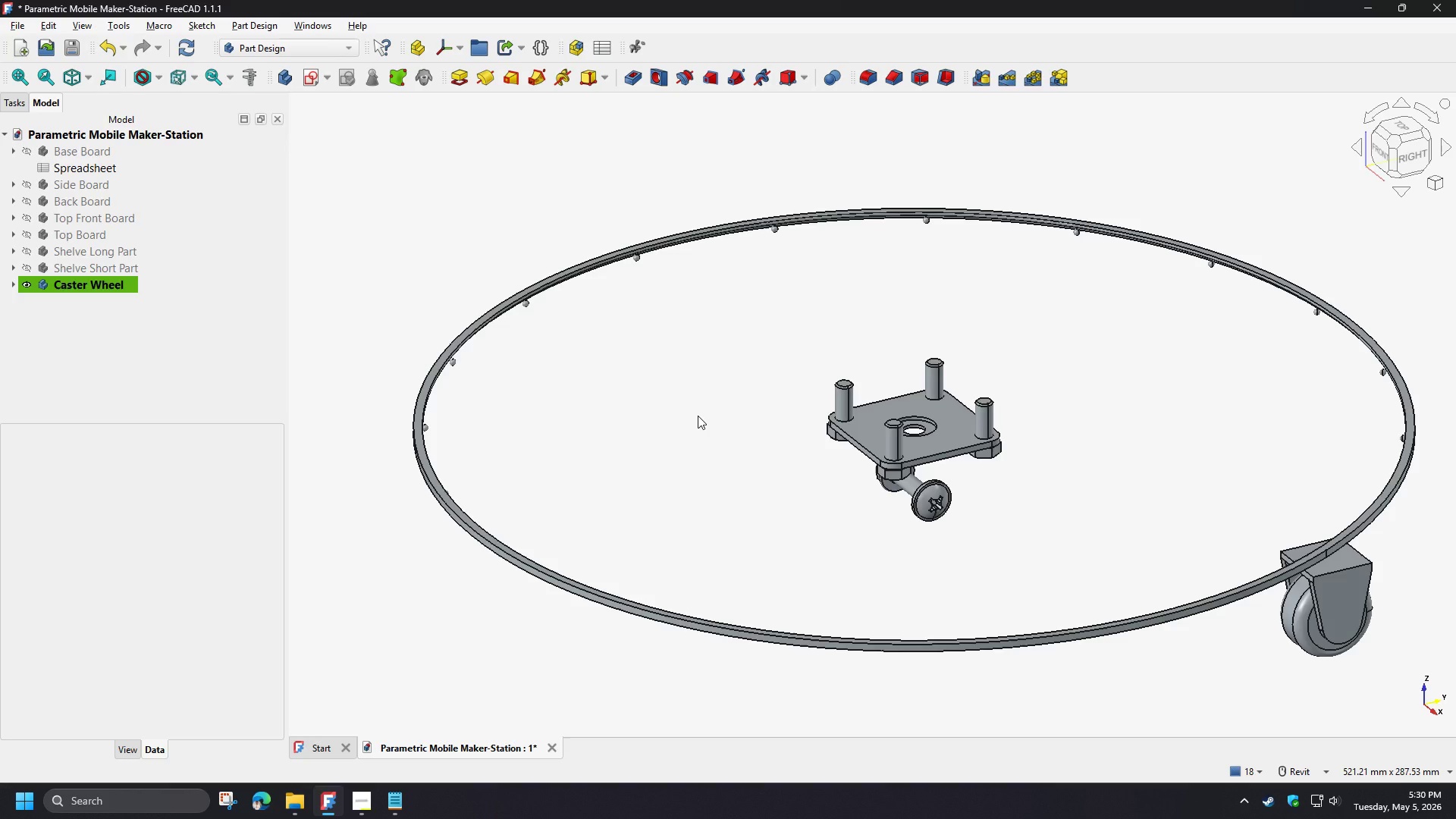 
hold_key(key=ControlLeft, duration=1.5)
 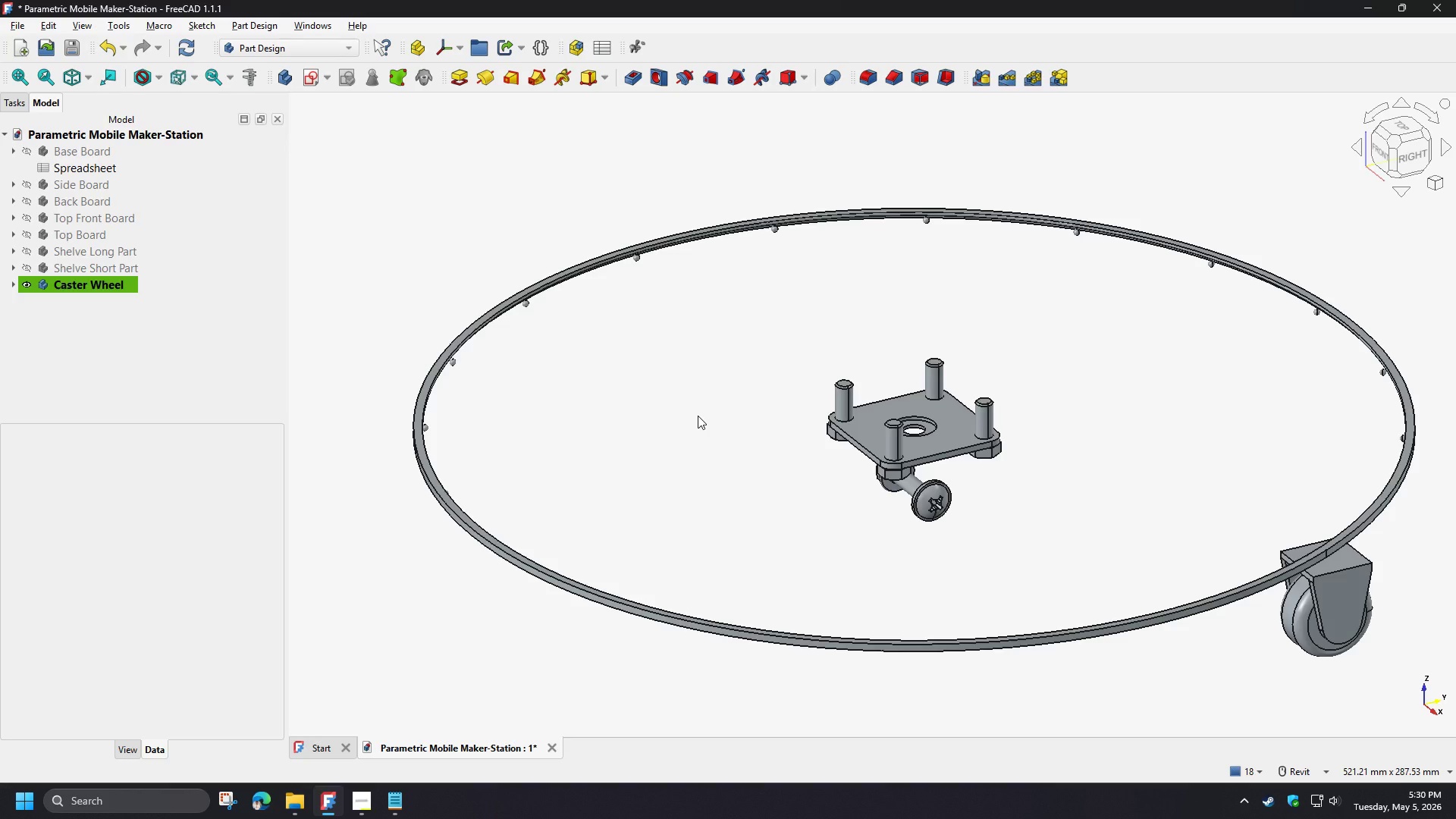 
hold_key(key=ControlLeft, duration=1.53)
 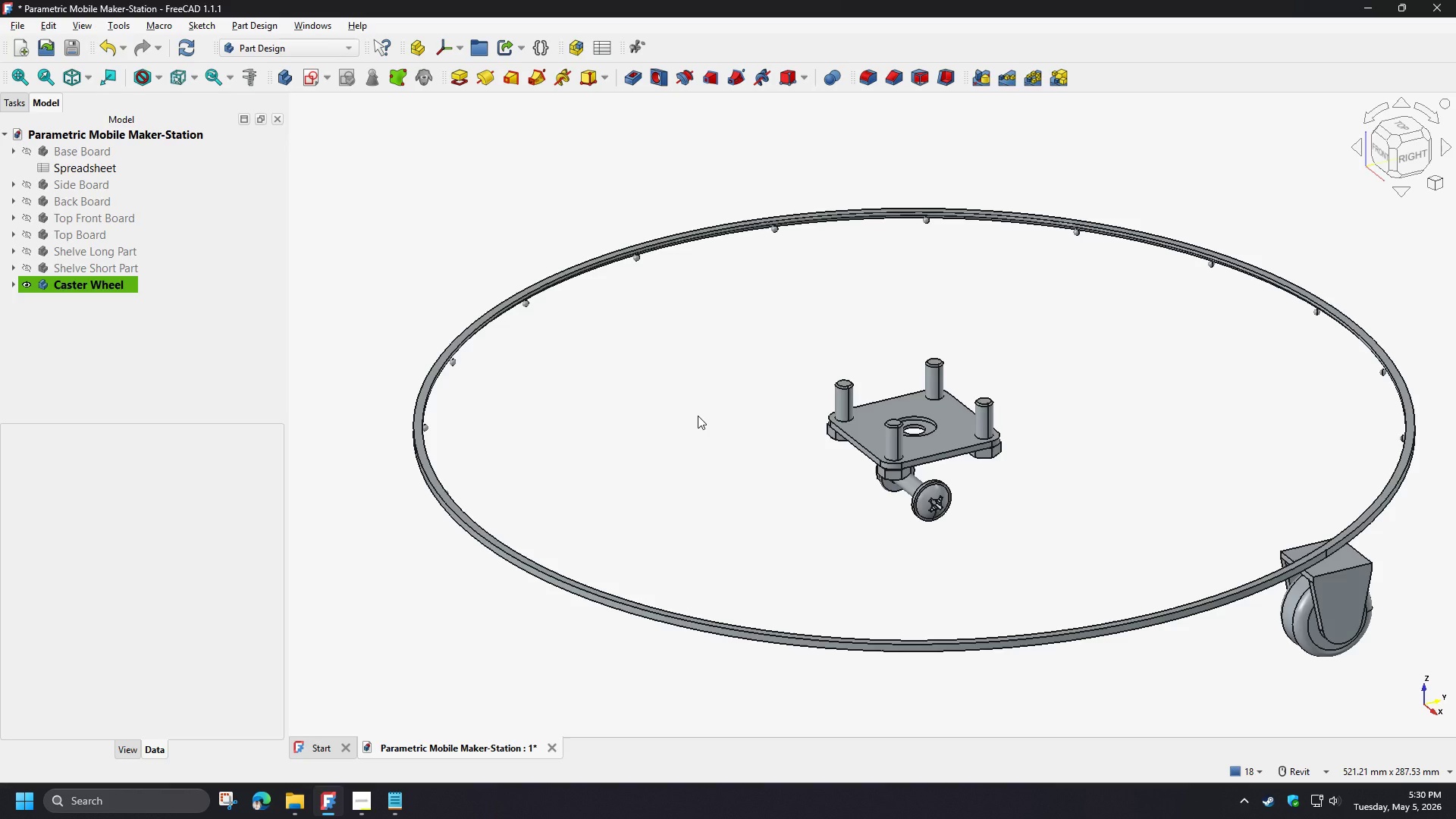 
hold_key(key=ControlLeft, duration=1.52)
 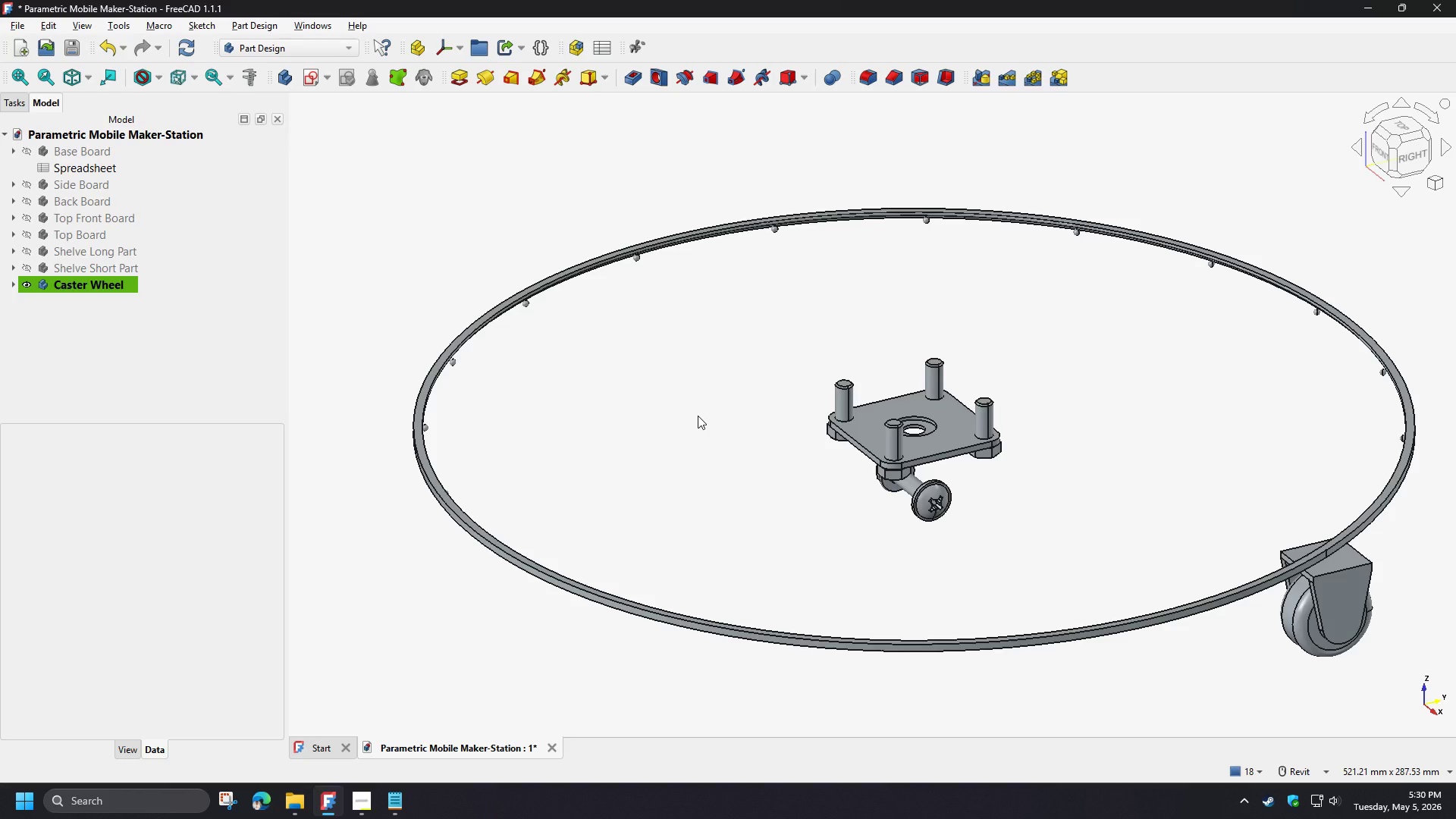 
hold_key(key=ControlLeft, duration=1.51)
 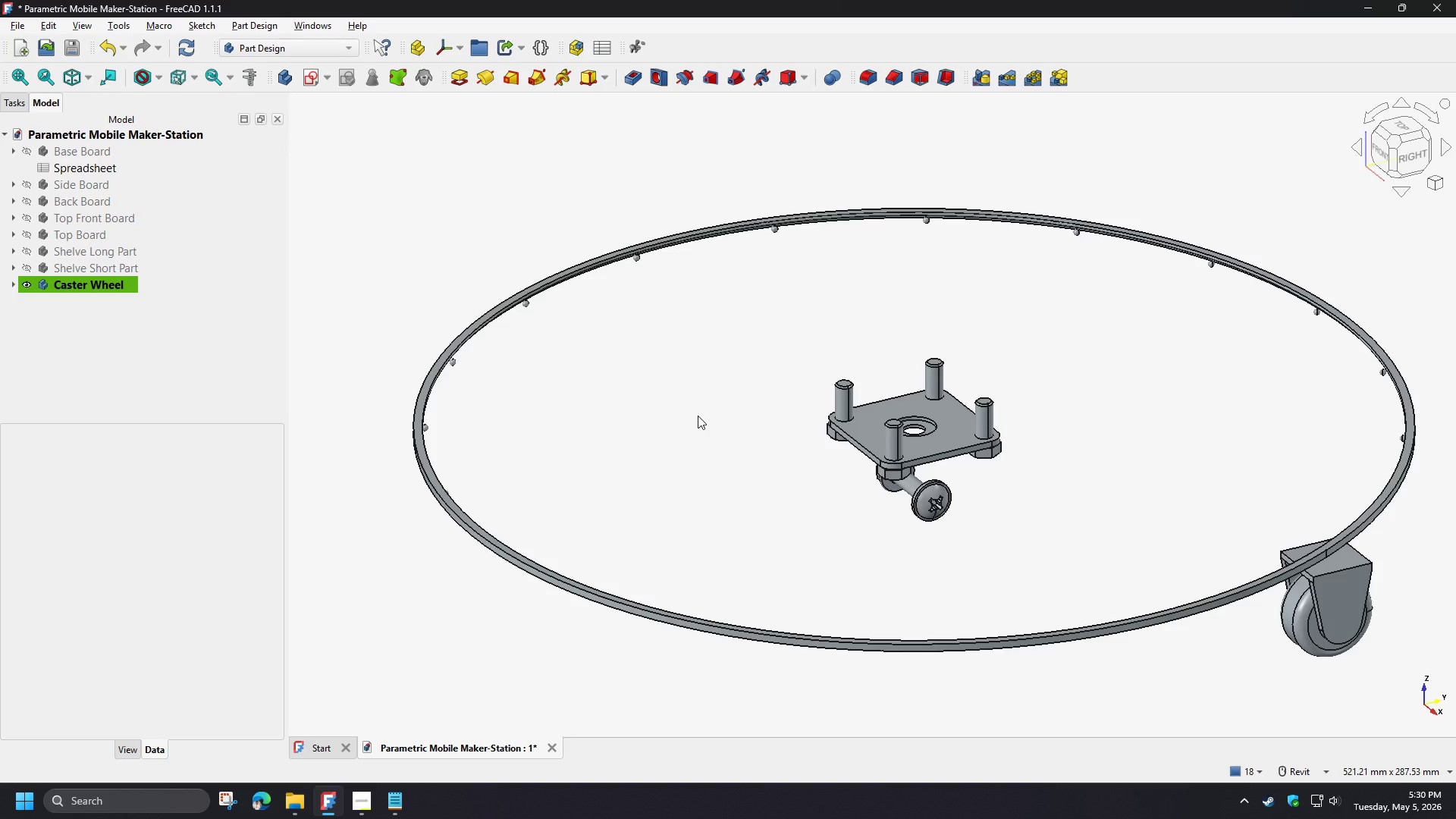 
key(Control+Z)
 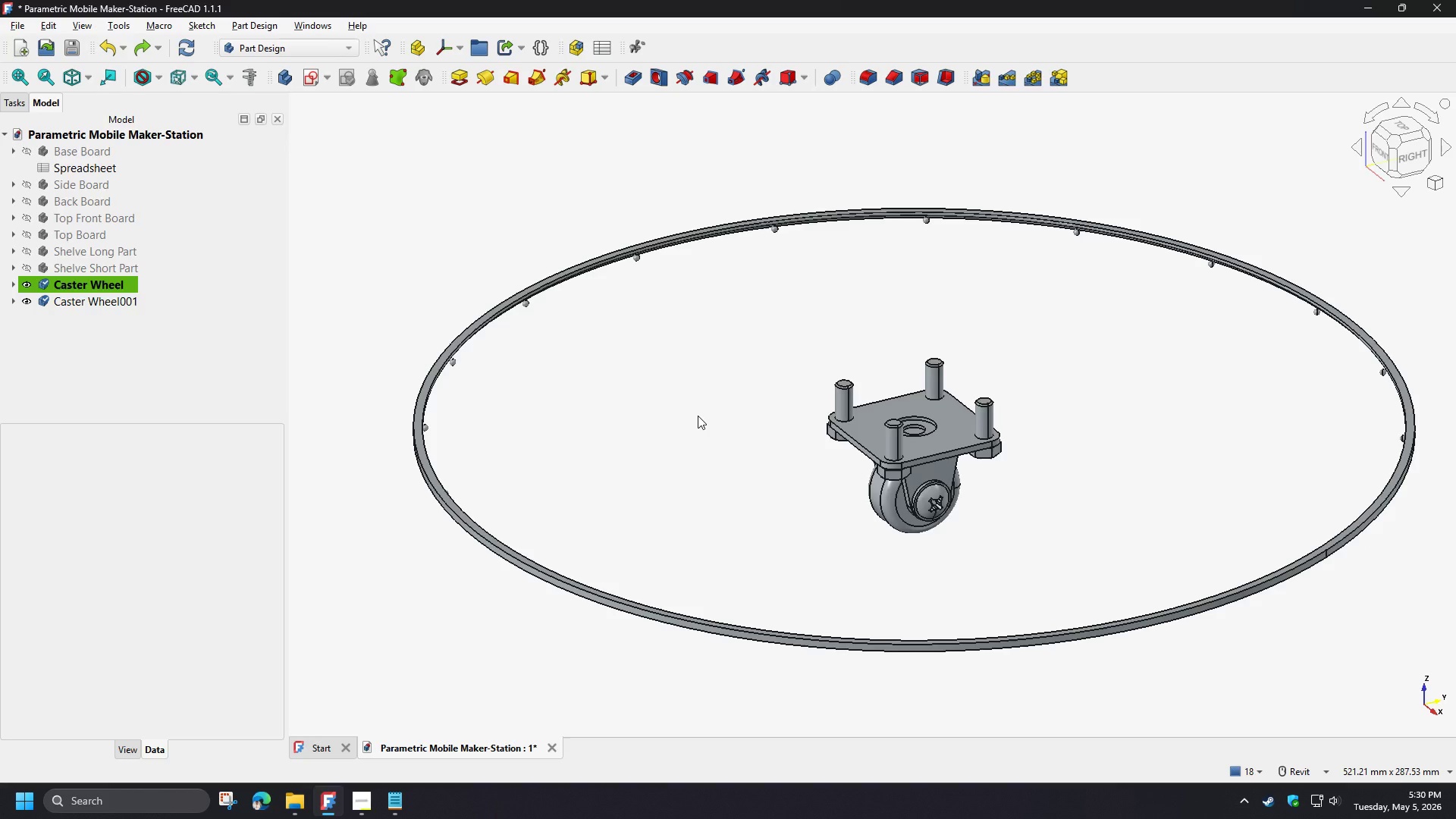 
key(Control+Z)
 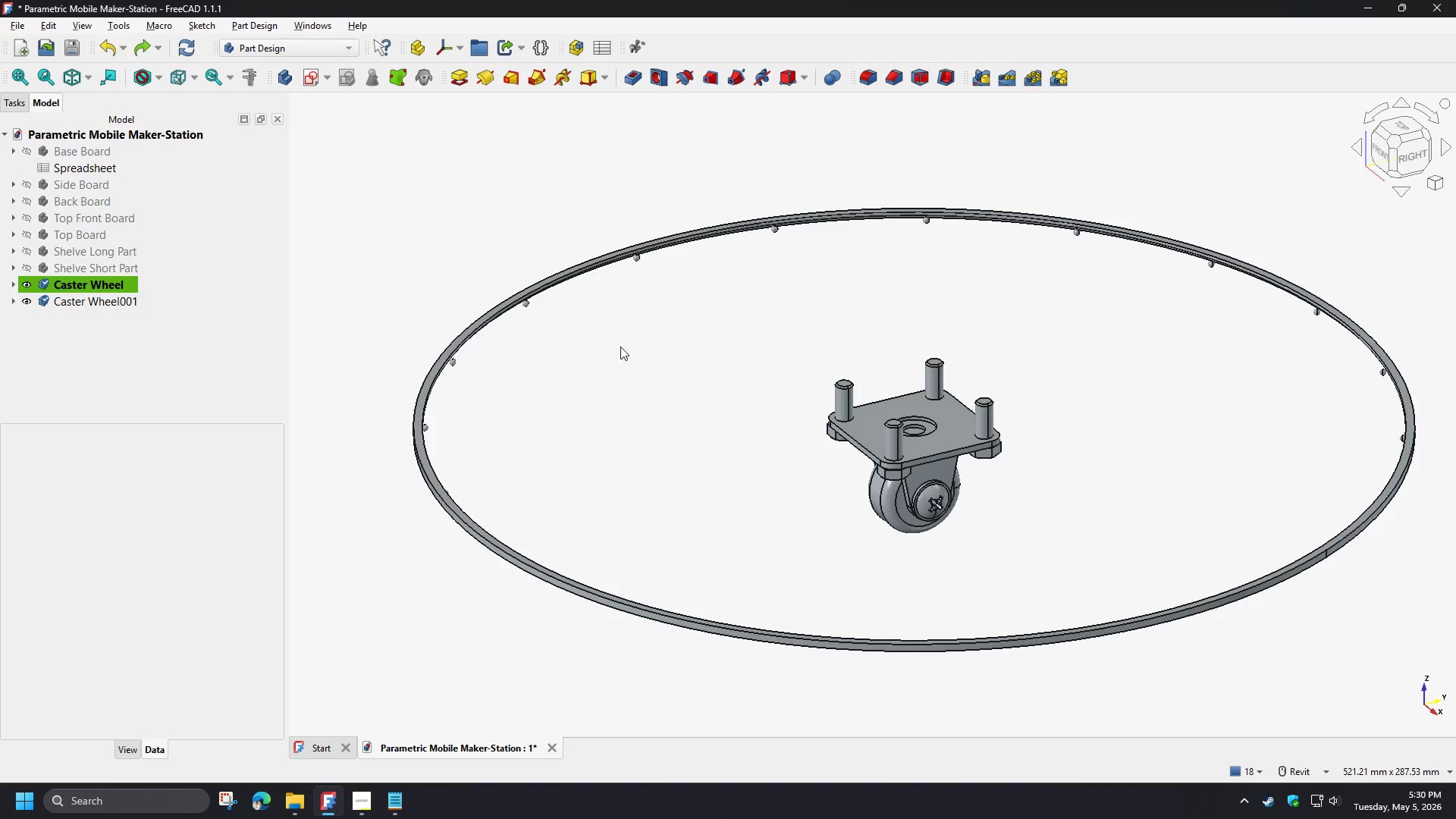 
left_click([432, 232])
 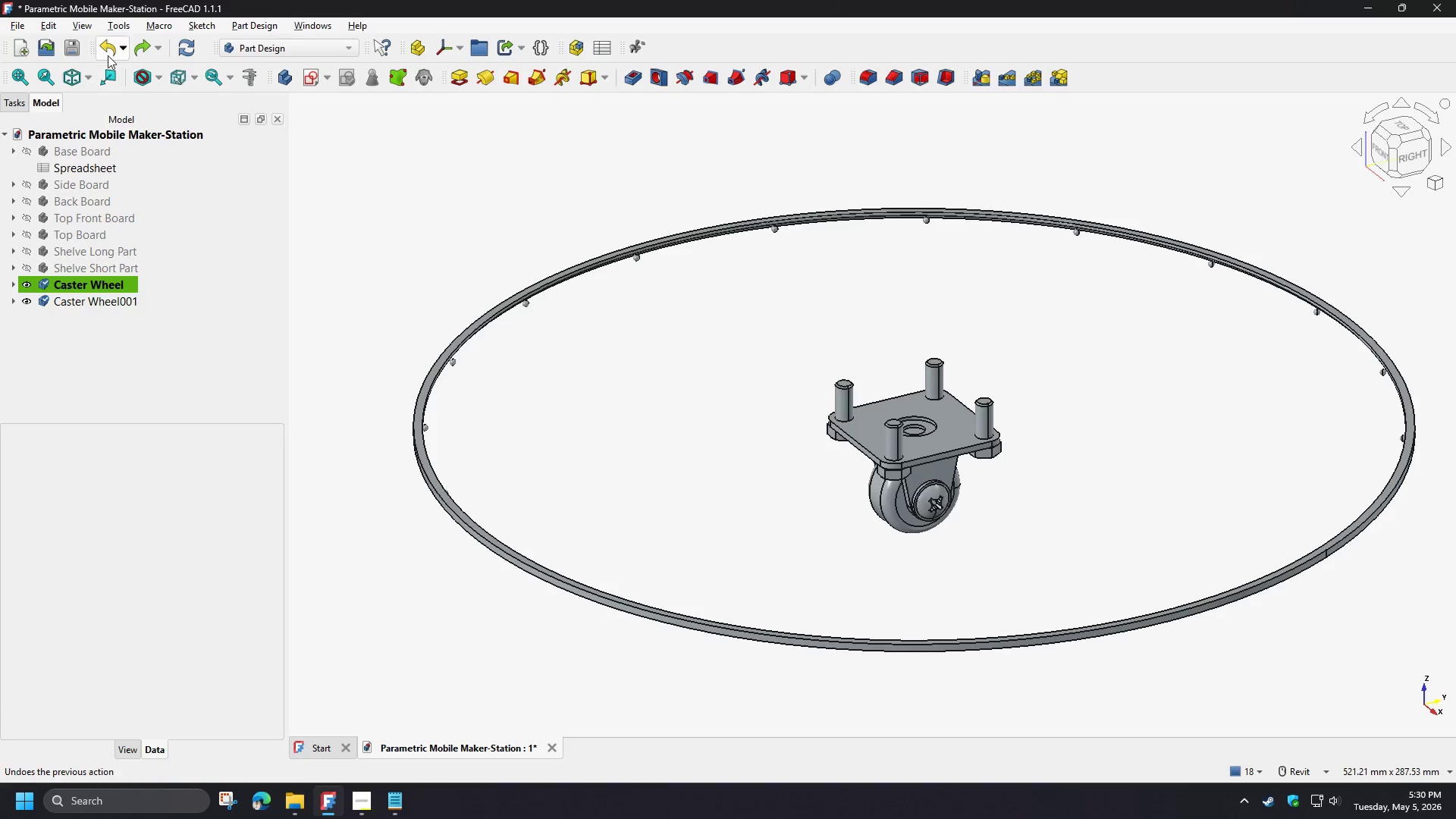 
left_click([108, 55])
 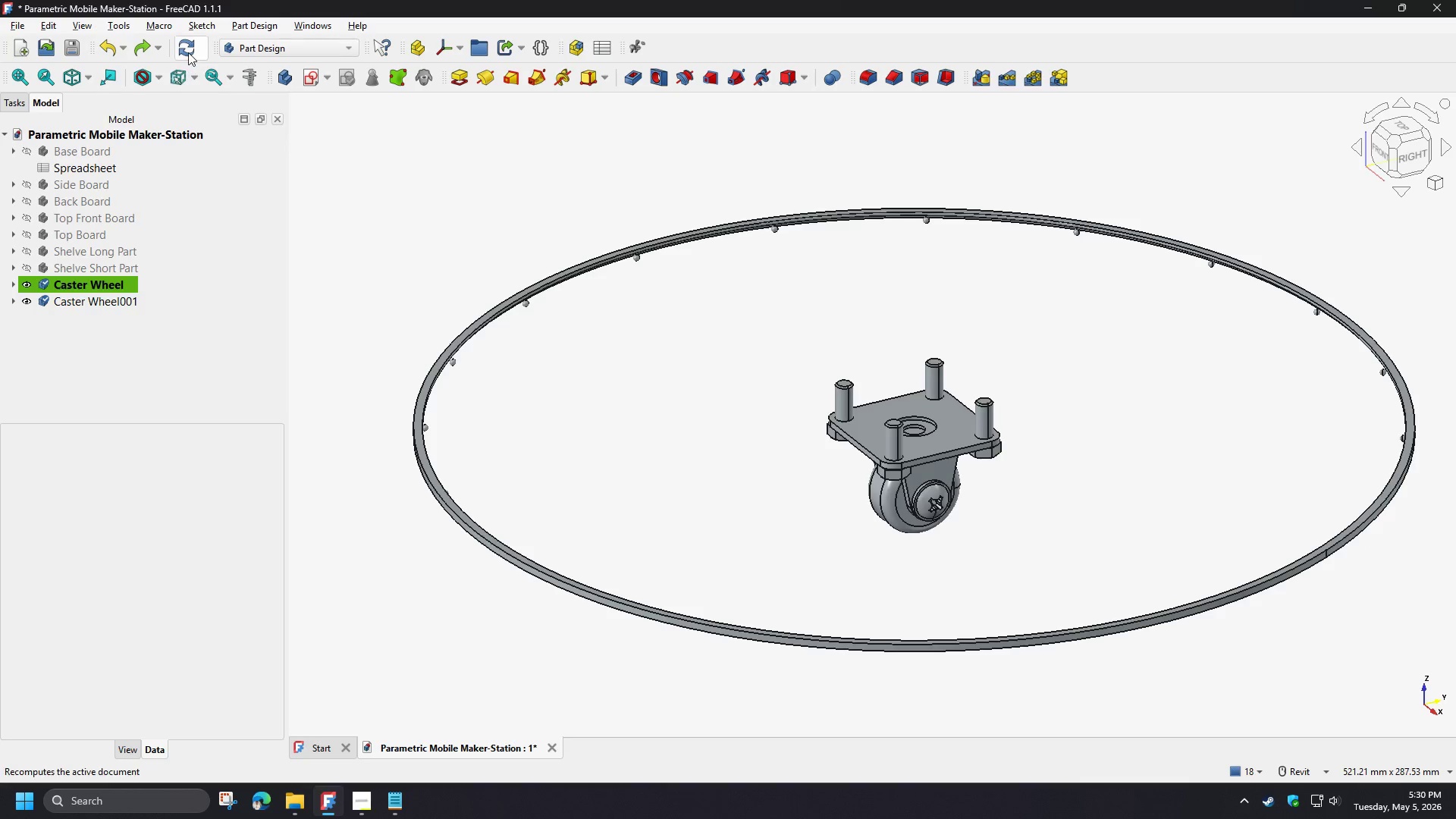 
left_click([188, 51])
 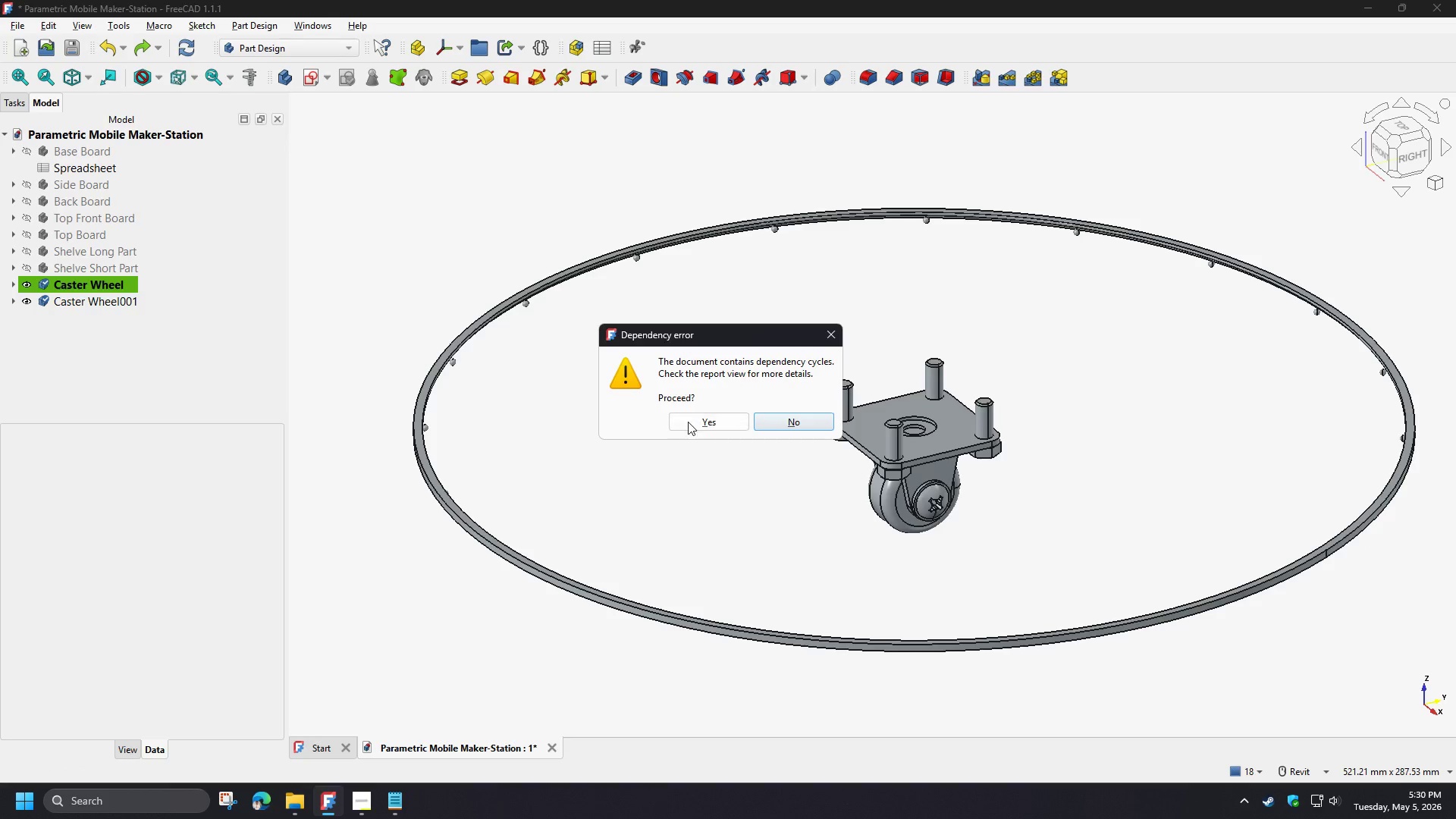 
left_click([688, 427])
 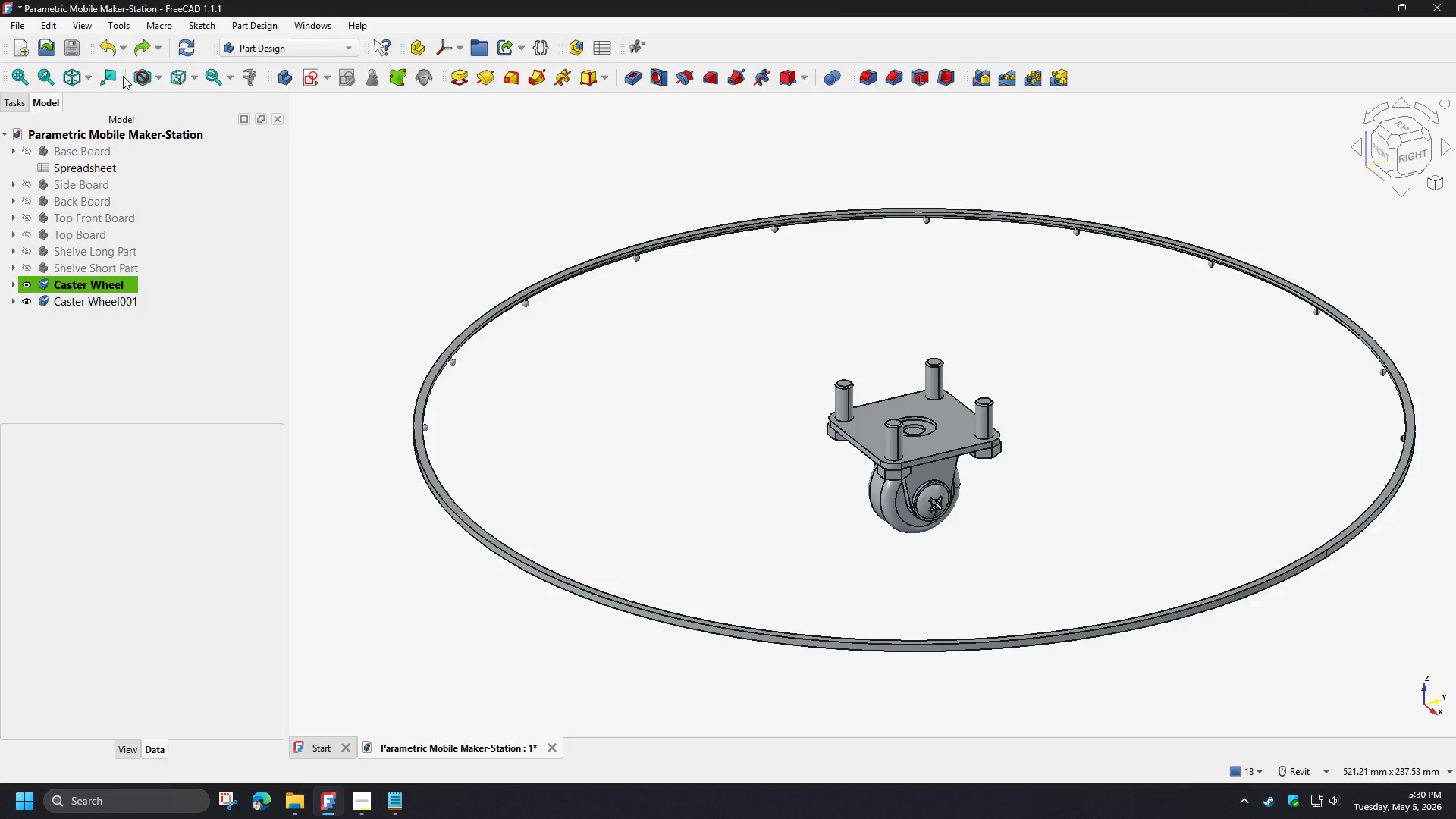 
left_click([107, 49])
 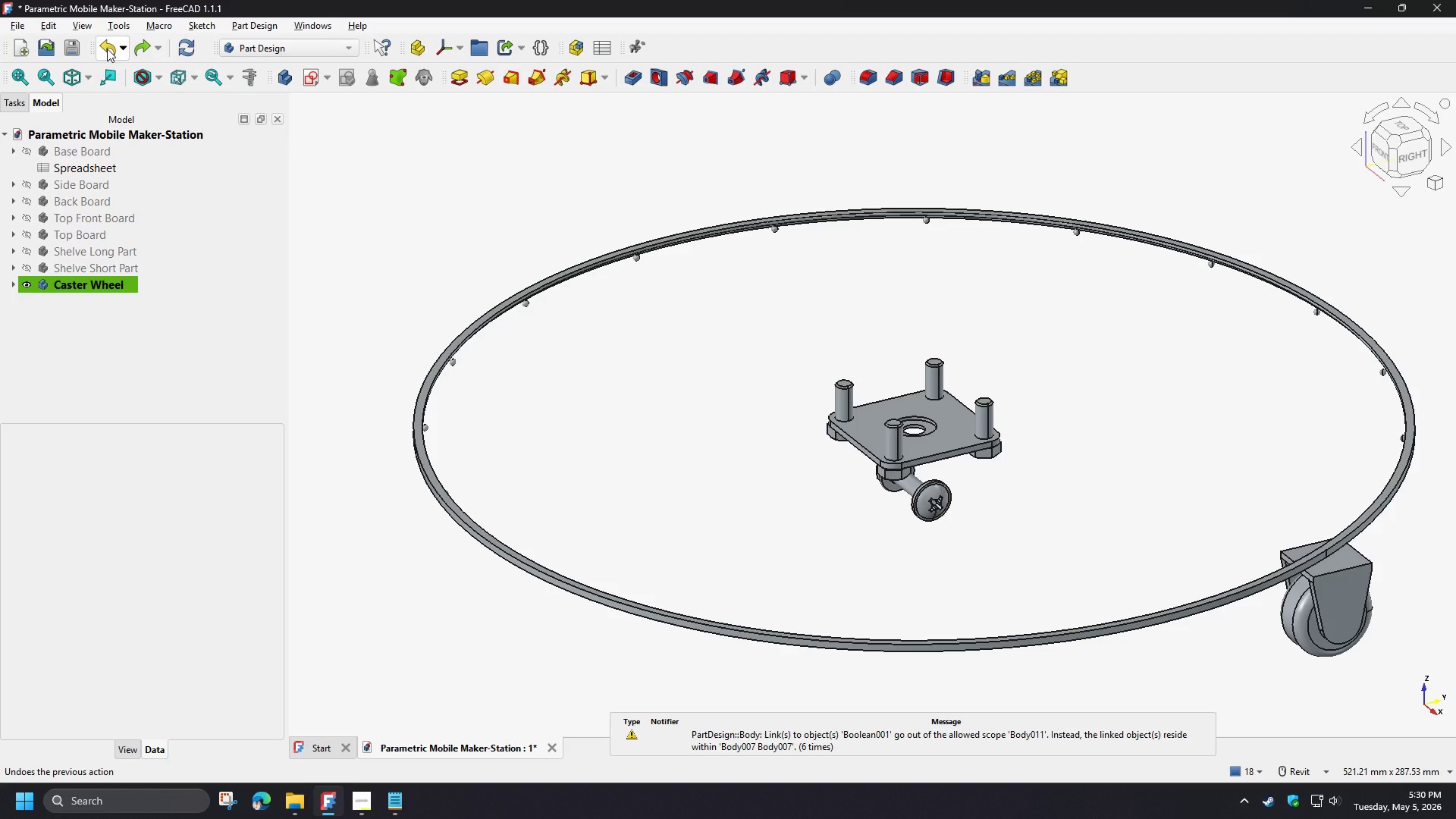 
left_click([107, 49])
 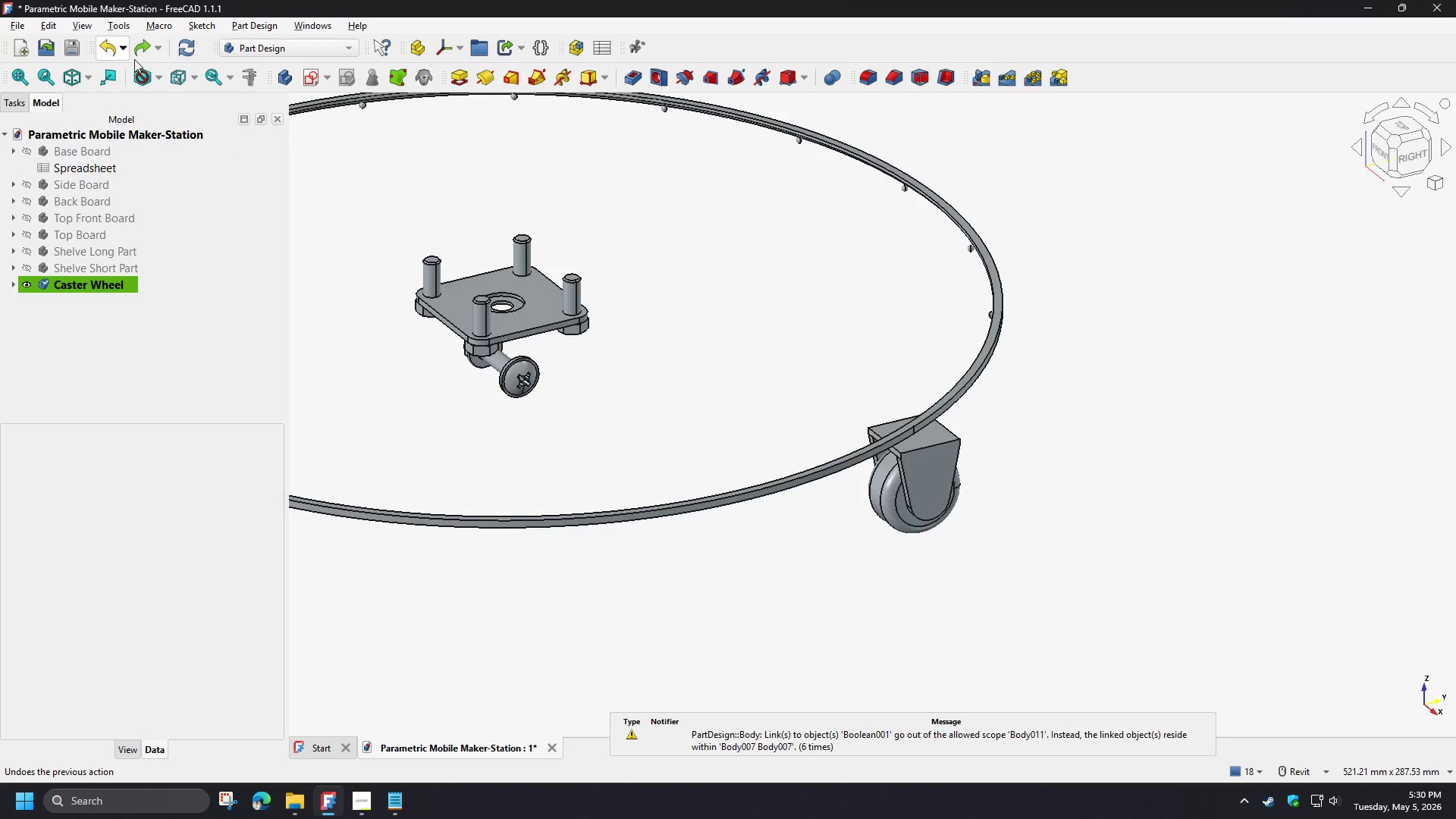 
left_click([185, 52])
 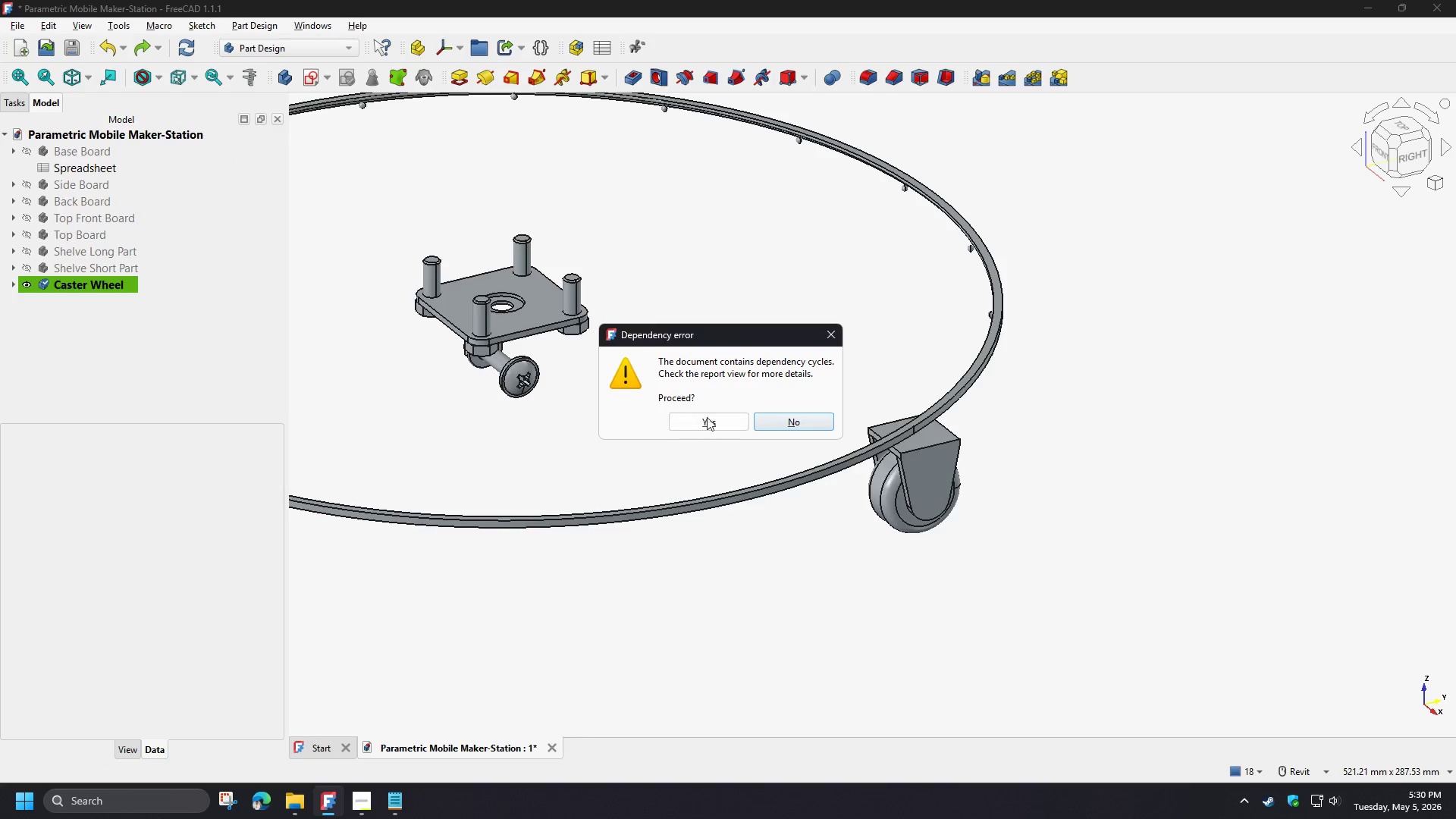 
left_click([712, 425])
 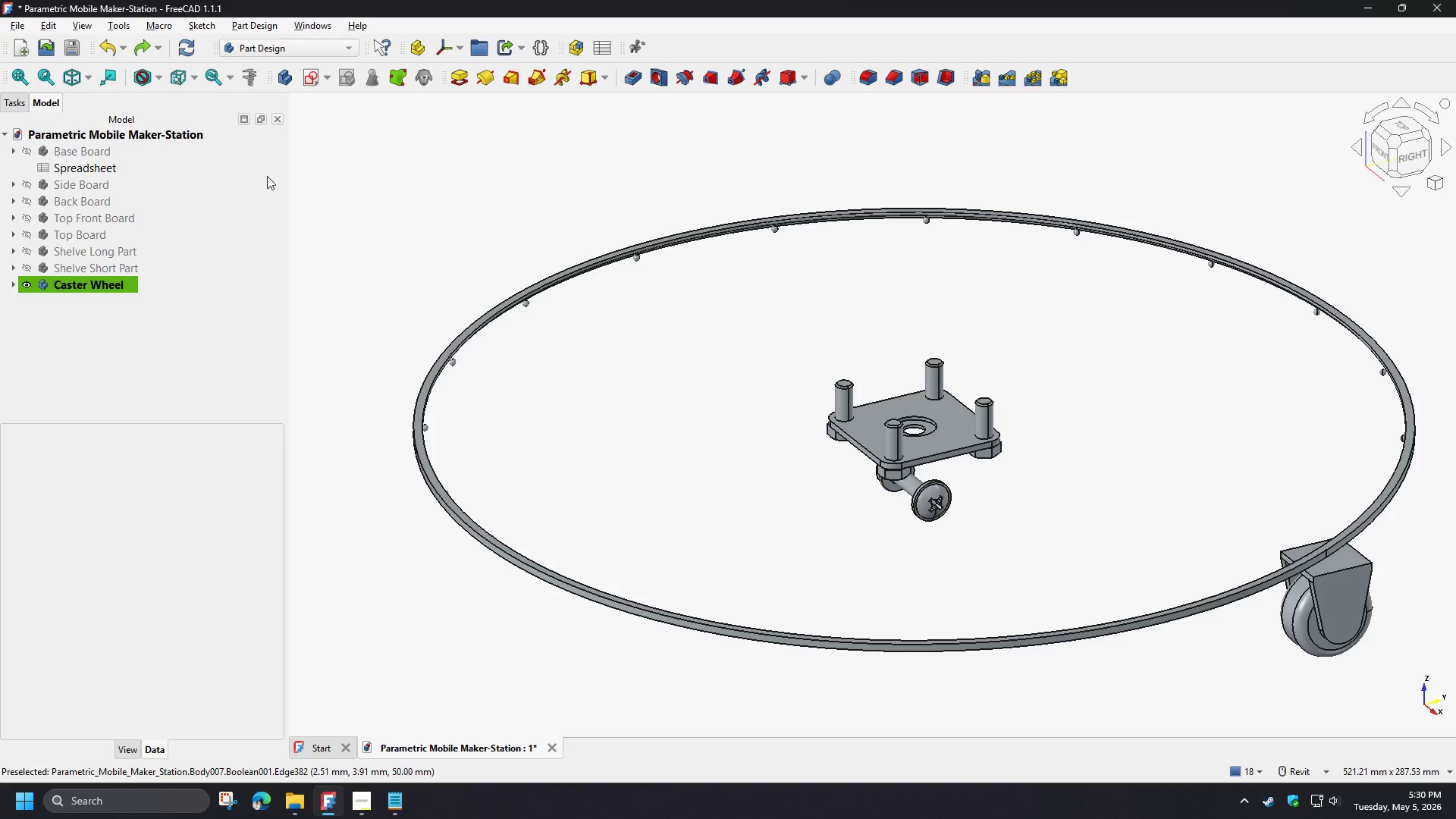 
left_click([111, 50])
 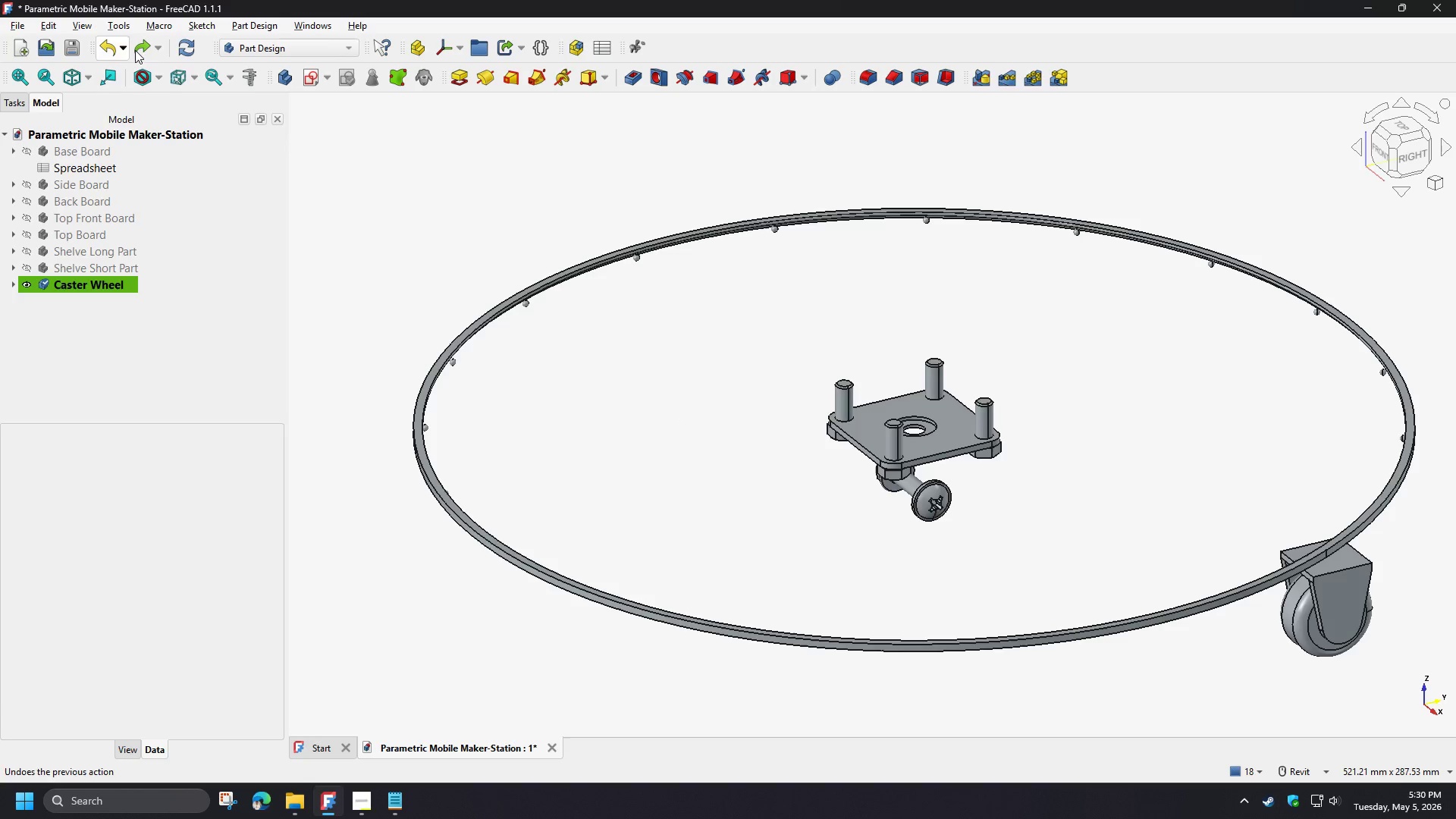 
left_click([187, 49])
 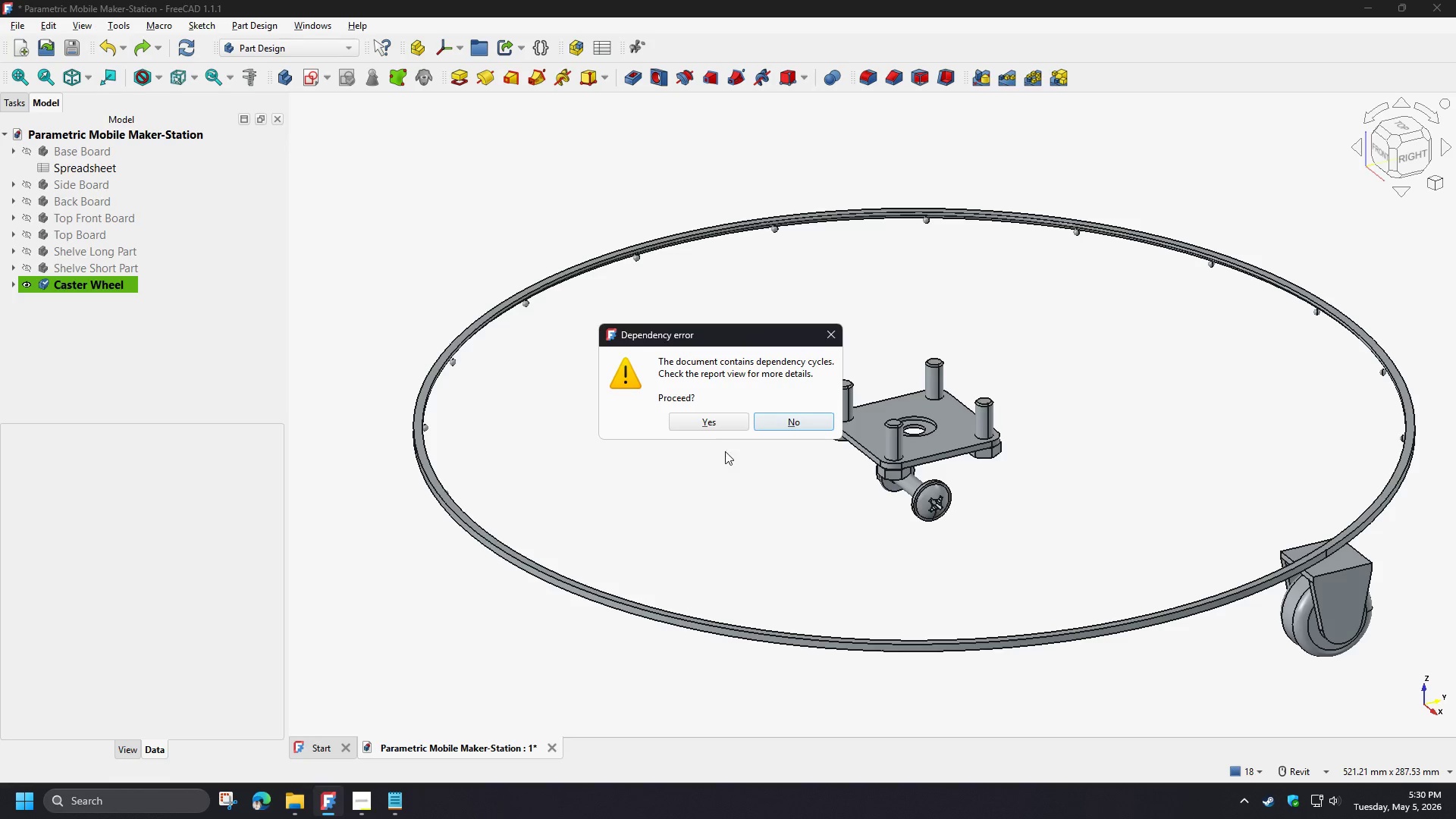 
left_click([704, 425])
 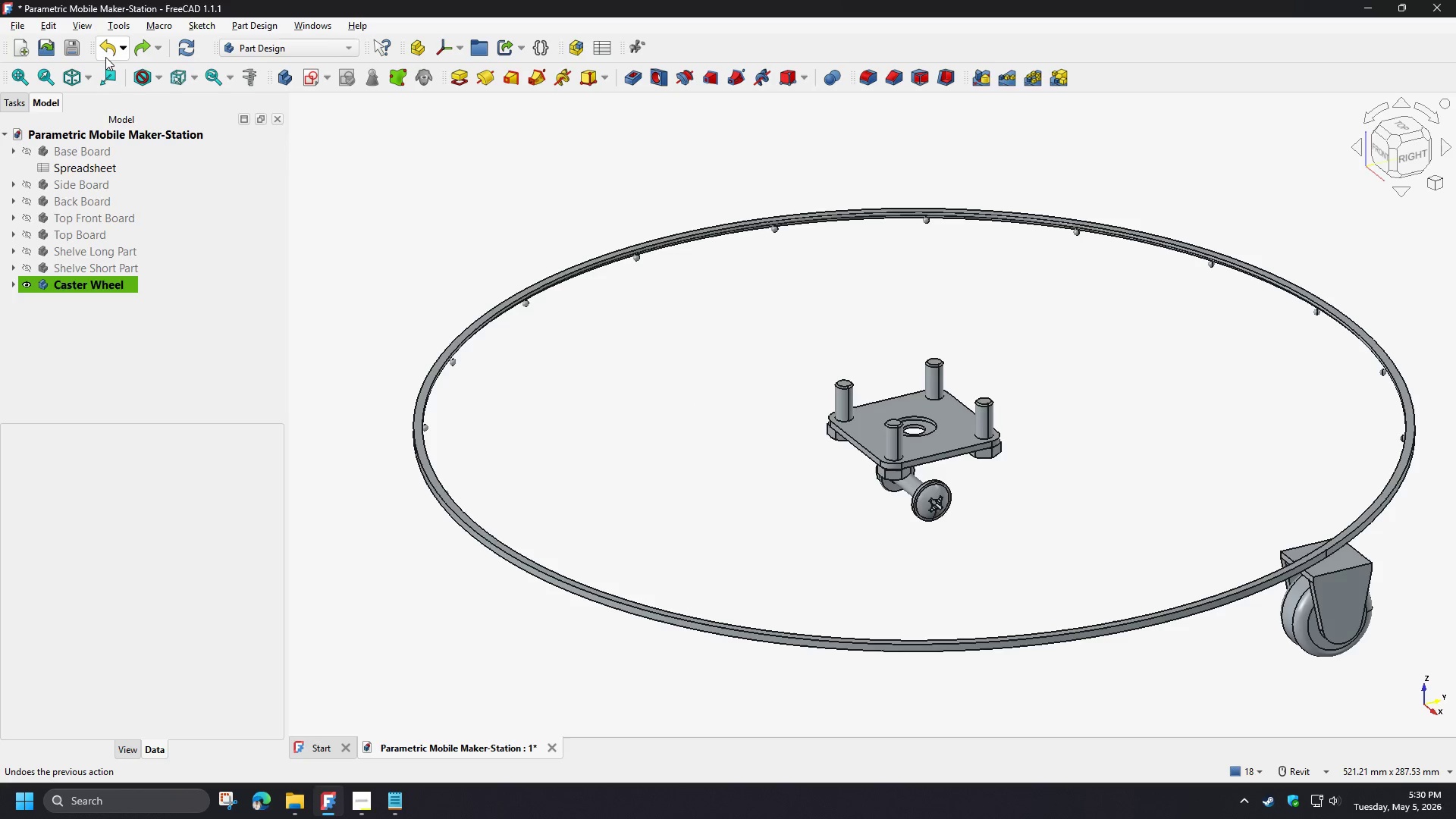 
left_click([103, 52])
 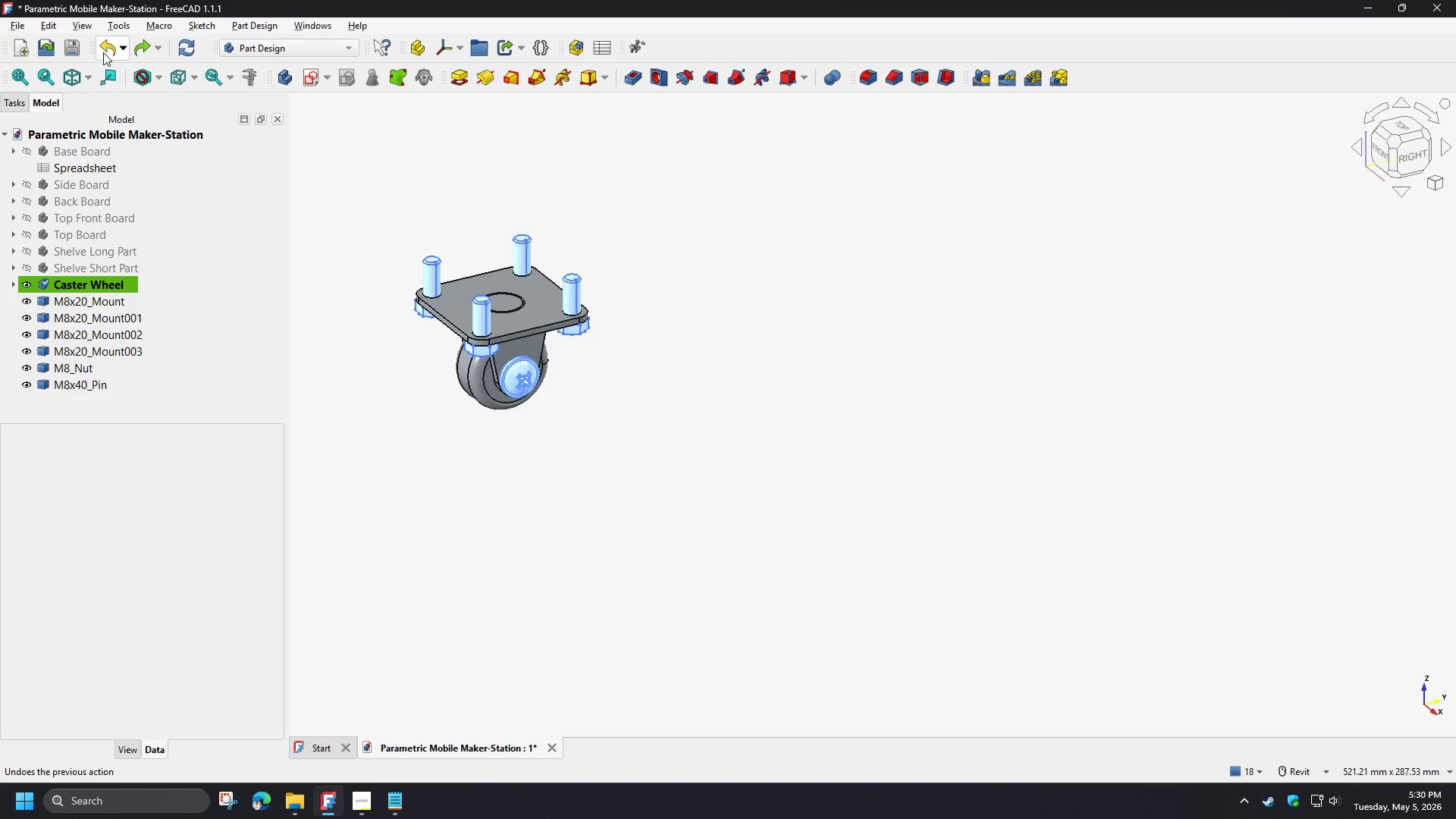 
mouse_move([187, 57])
 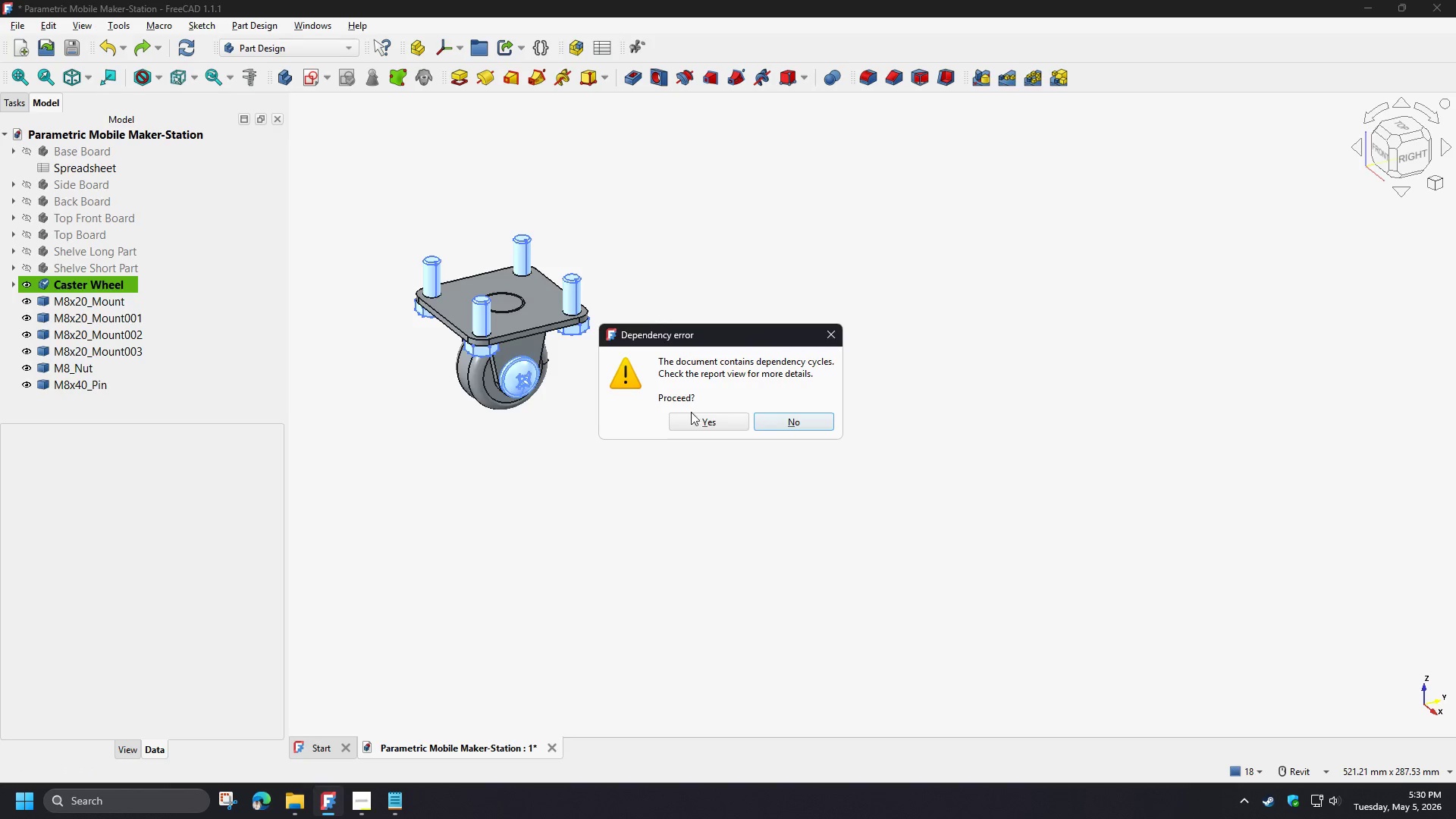 
left_click([697, 428])
 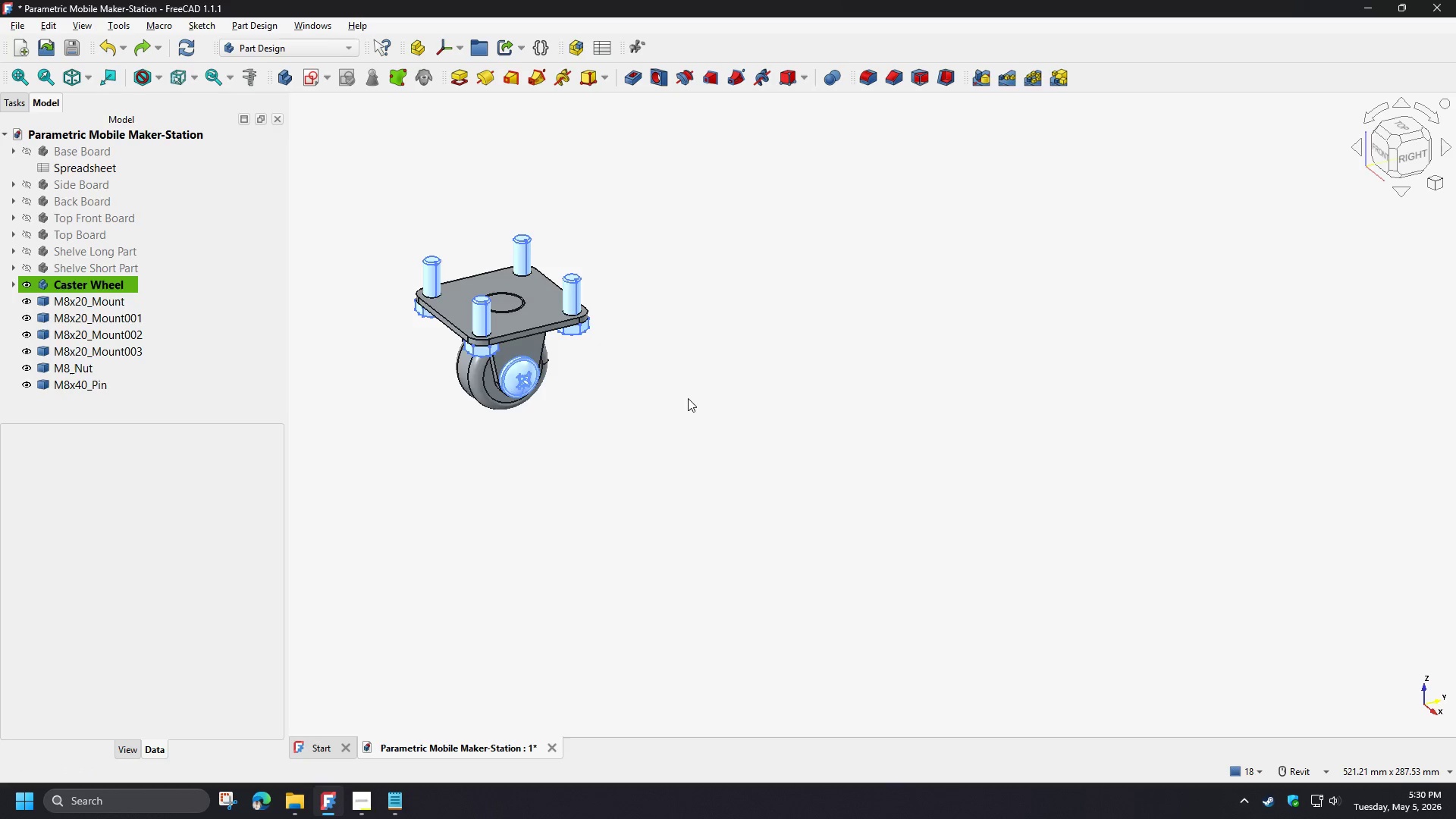 
left_click([688, 398])
 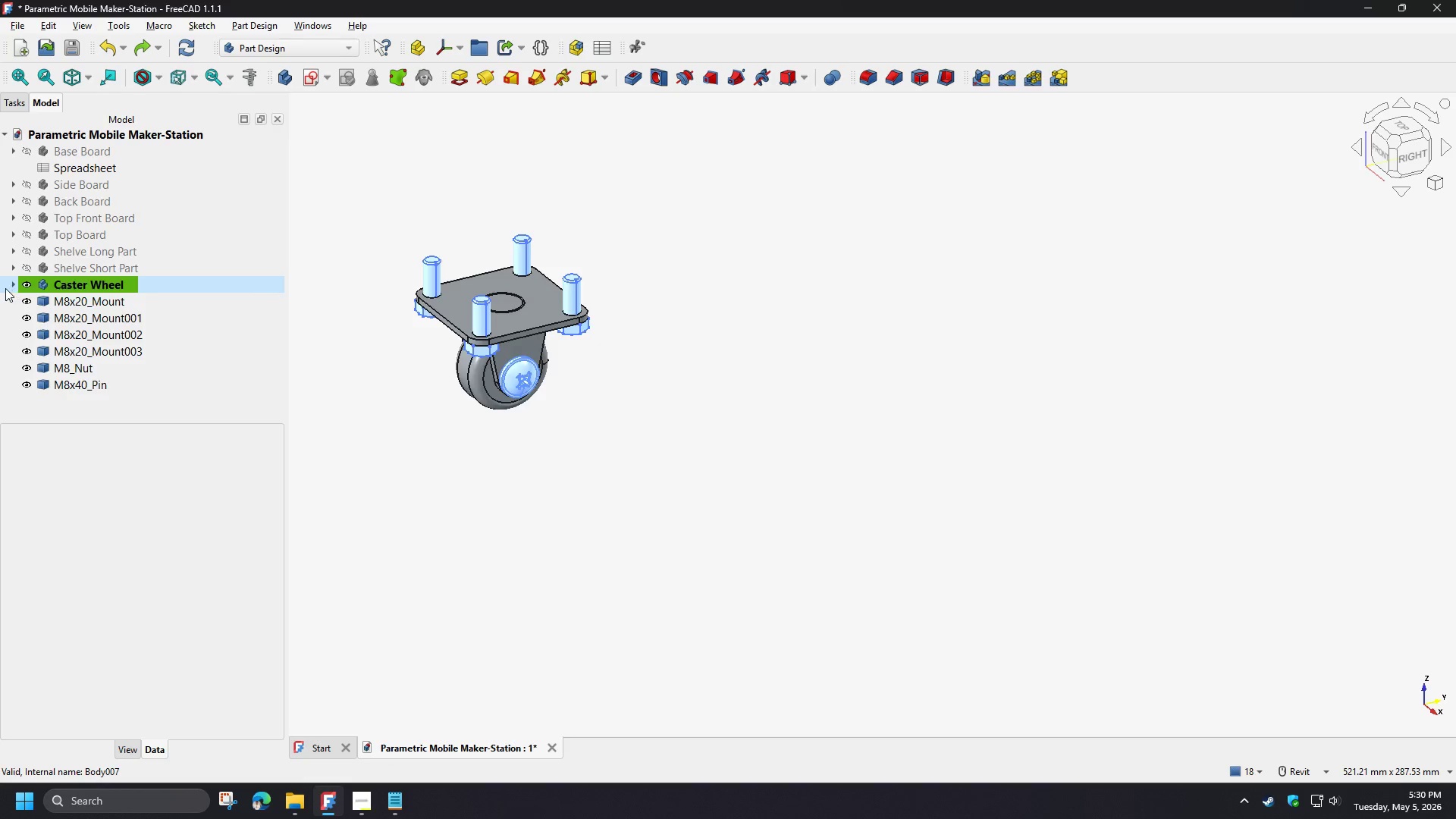 
left_click([11, 288])
 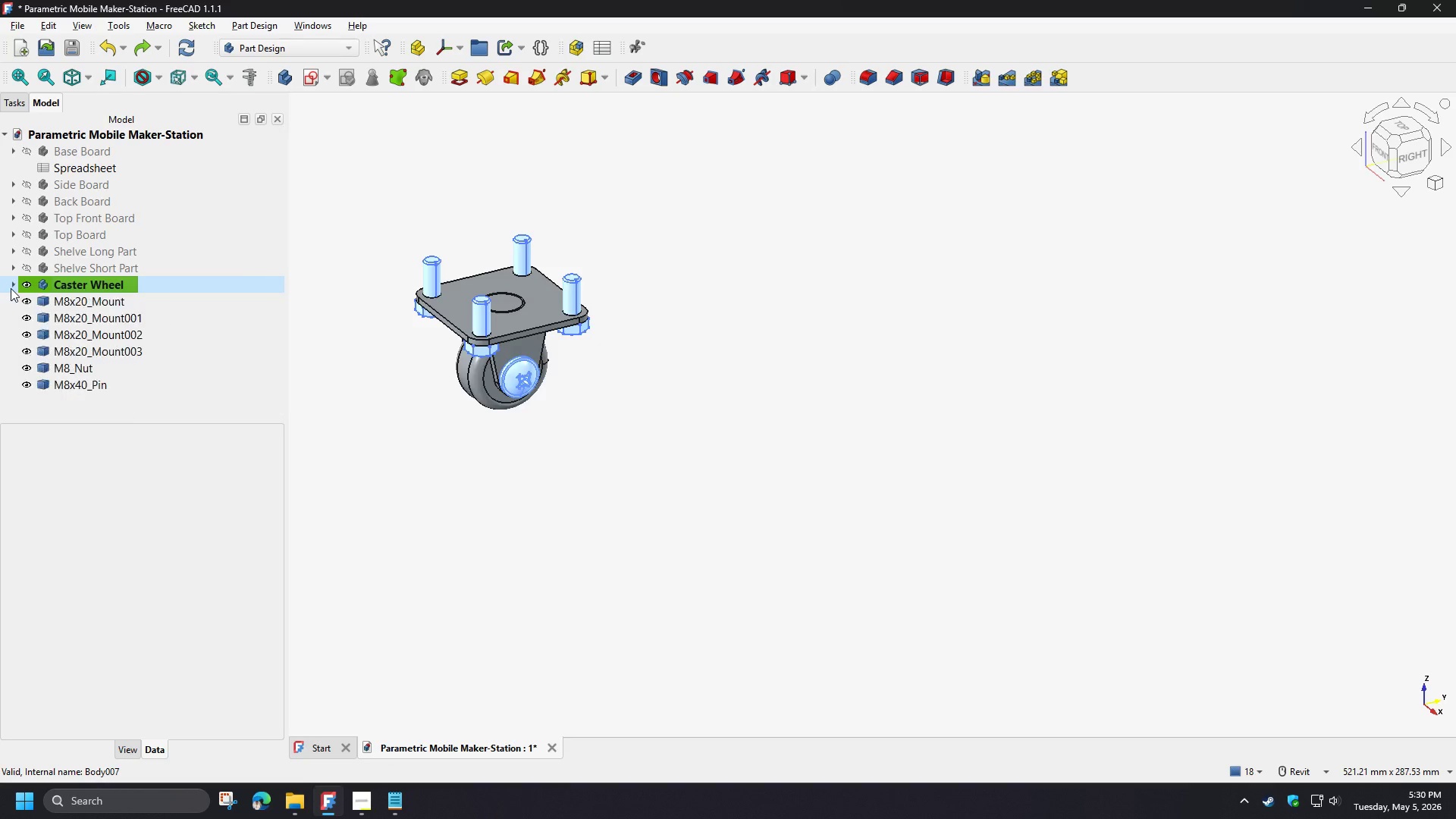 
left_click([11, 288])
 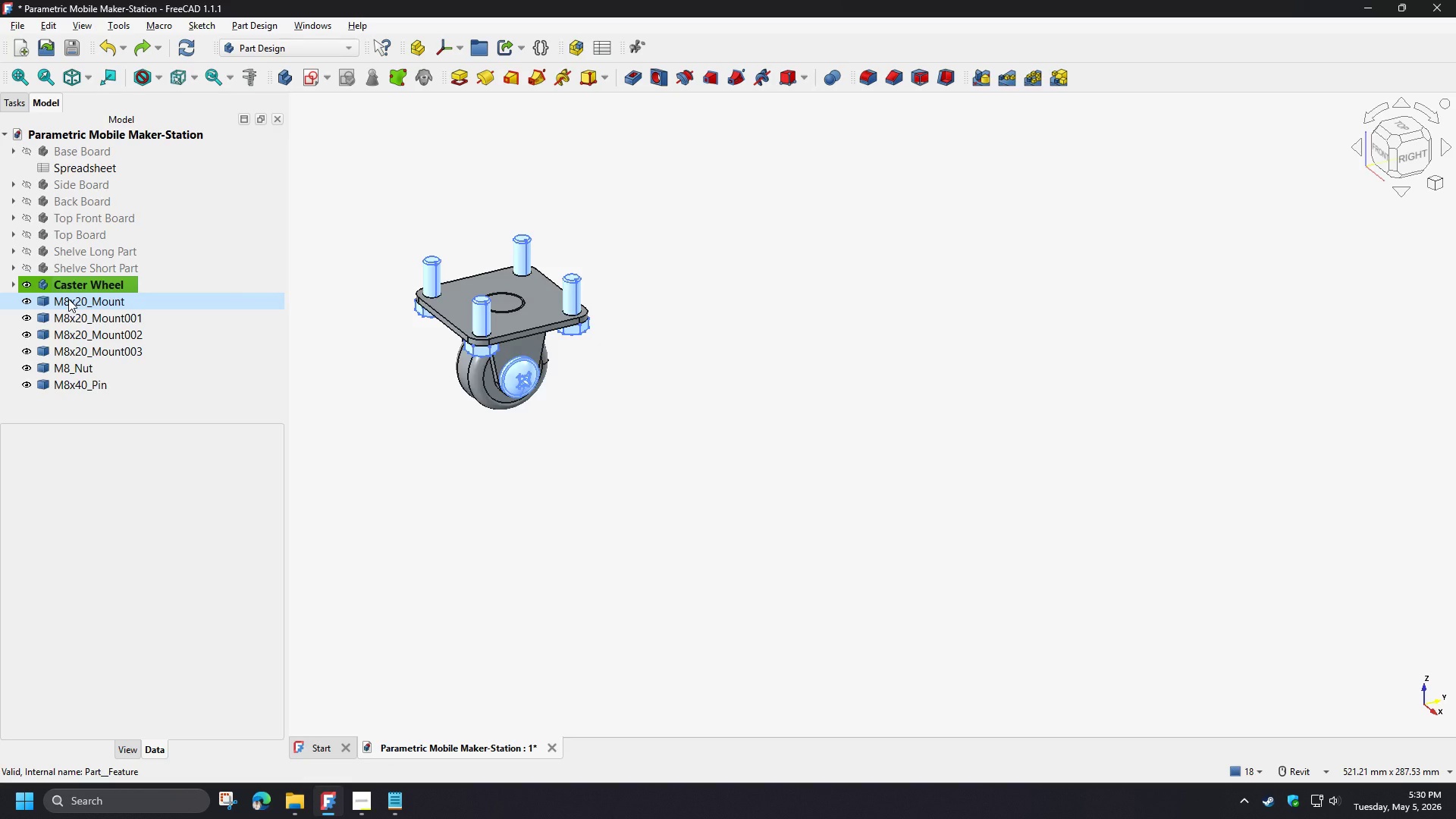 
left_click([27, 283])
 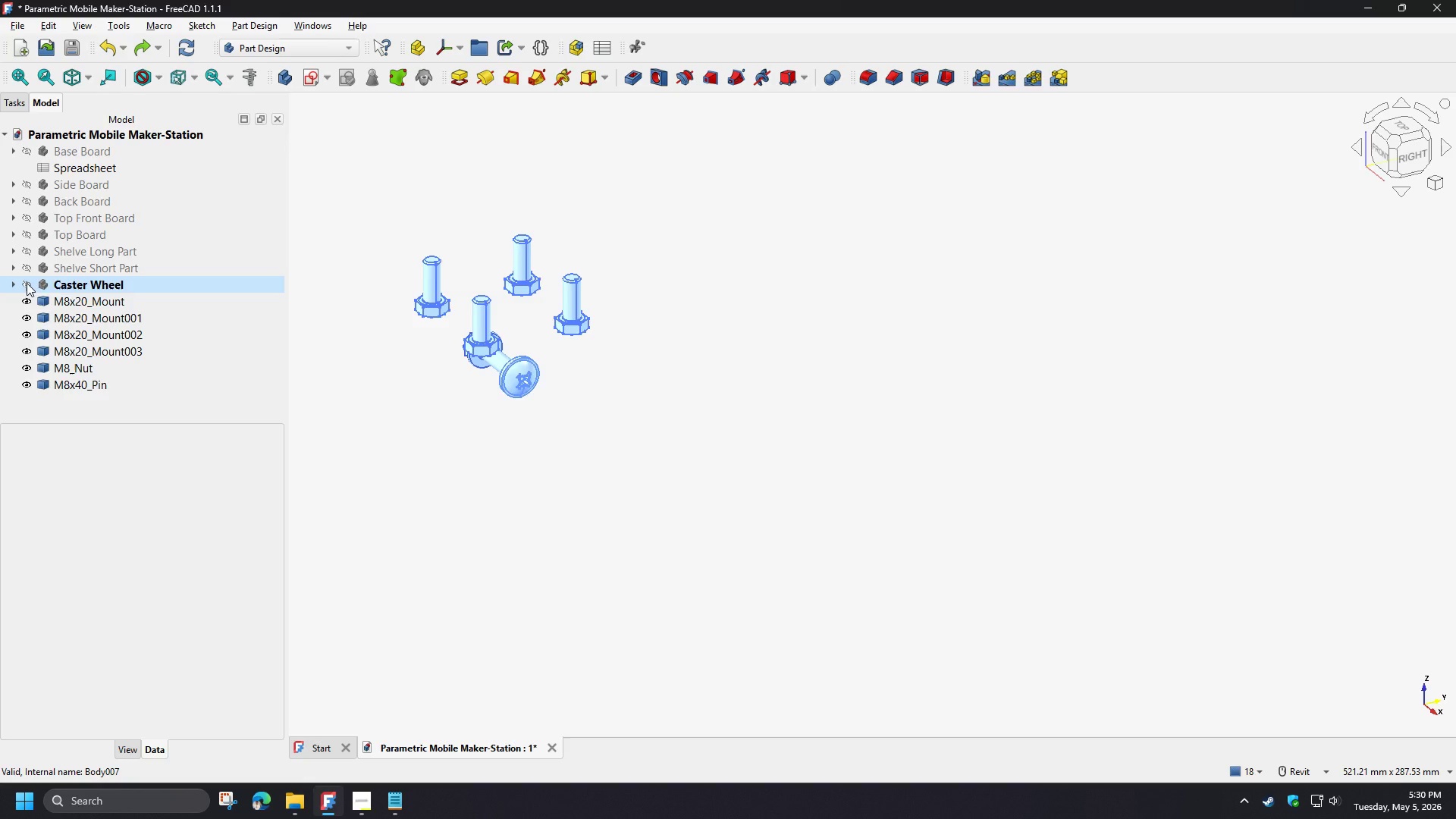 
left_click([27, 283])
 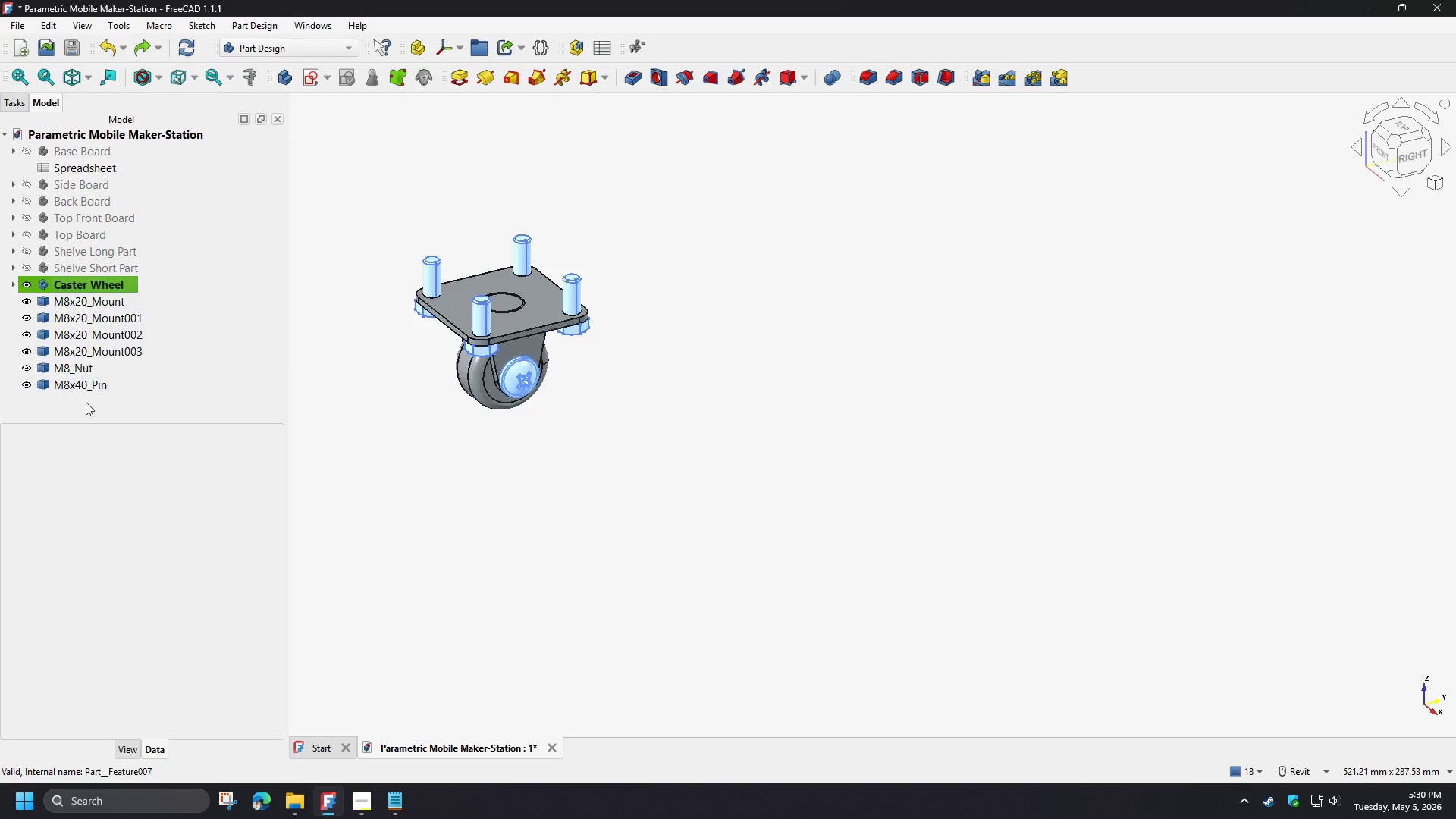 
left_click([86, 413])
 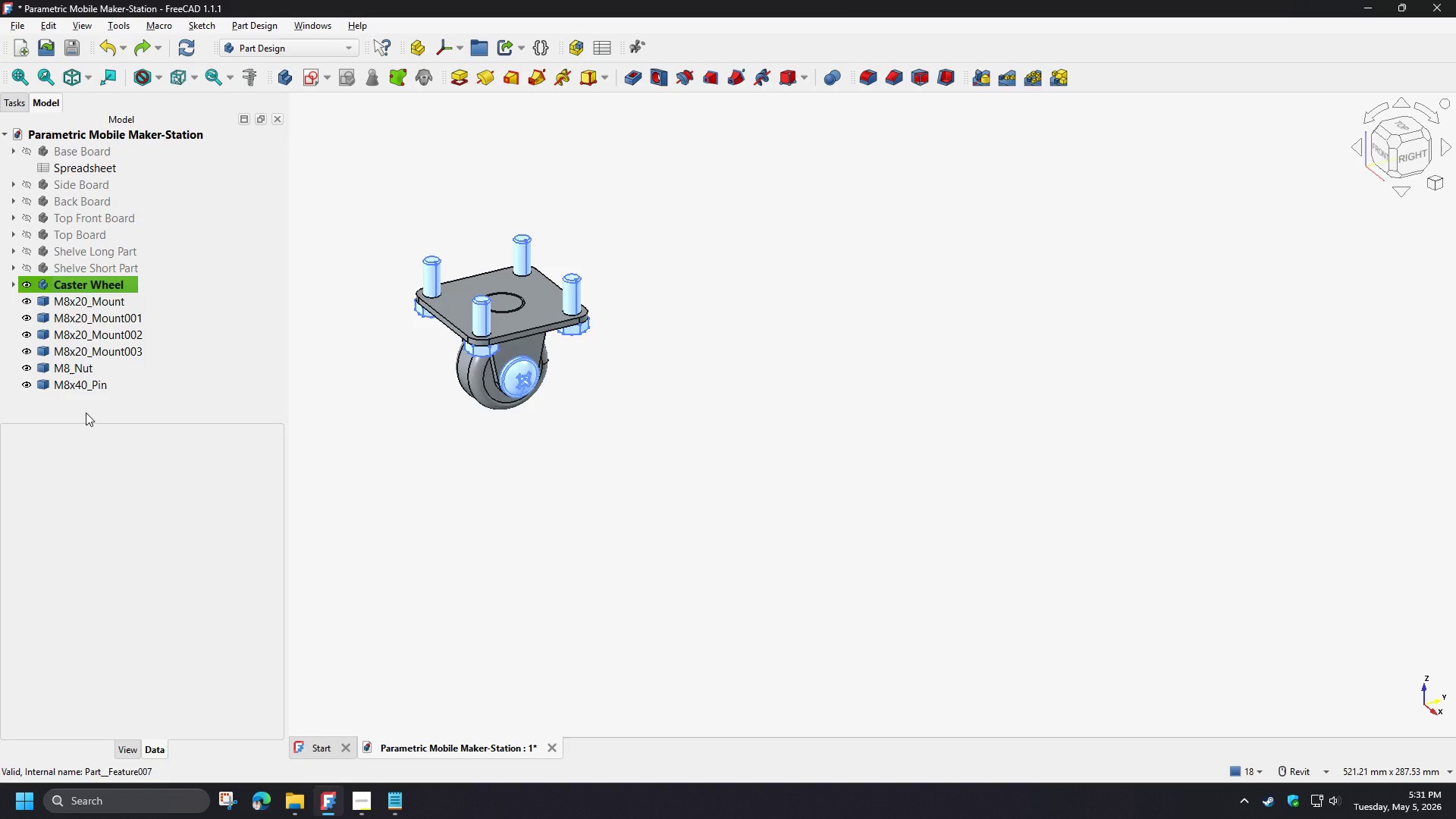 
left_click([86, 413])
 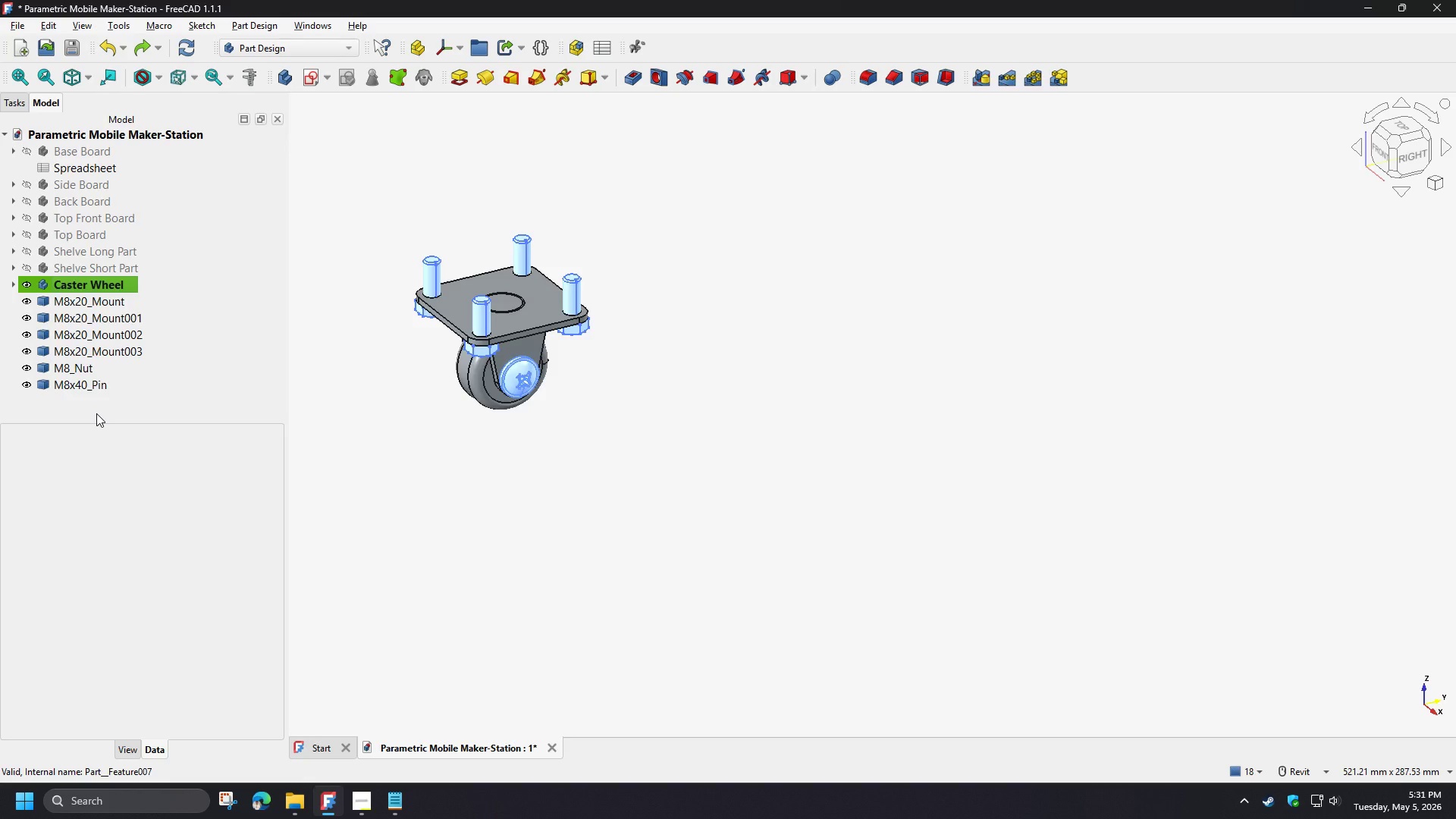 
wait(23.66)
 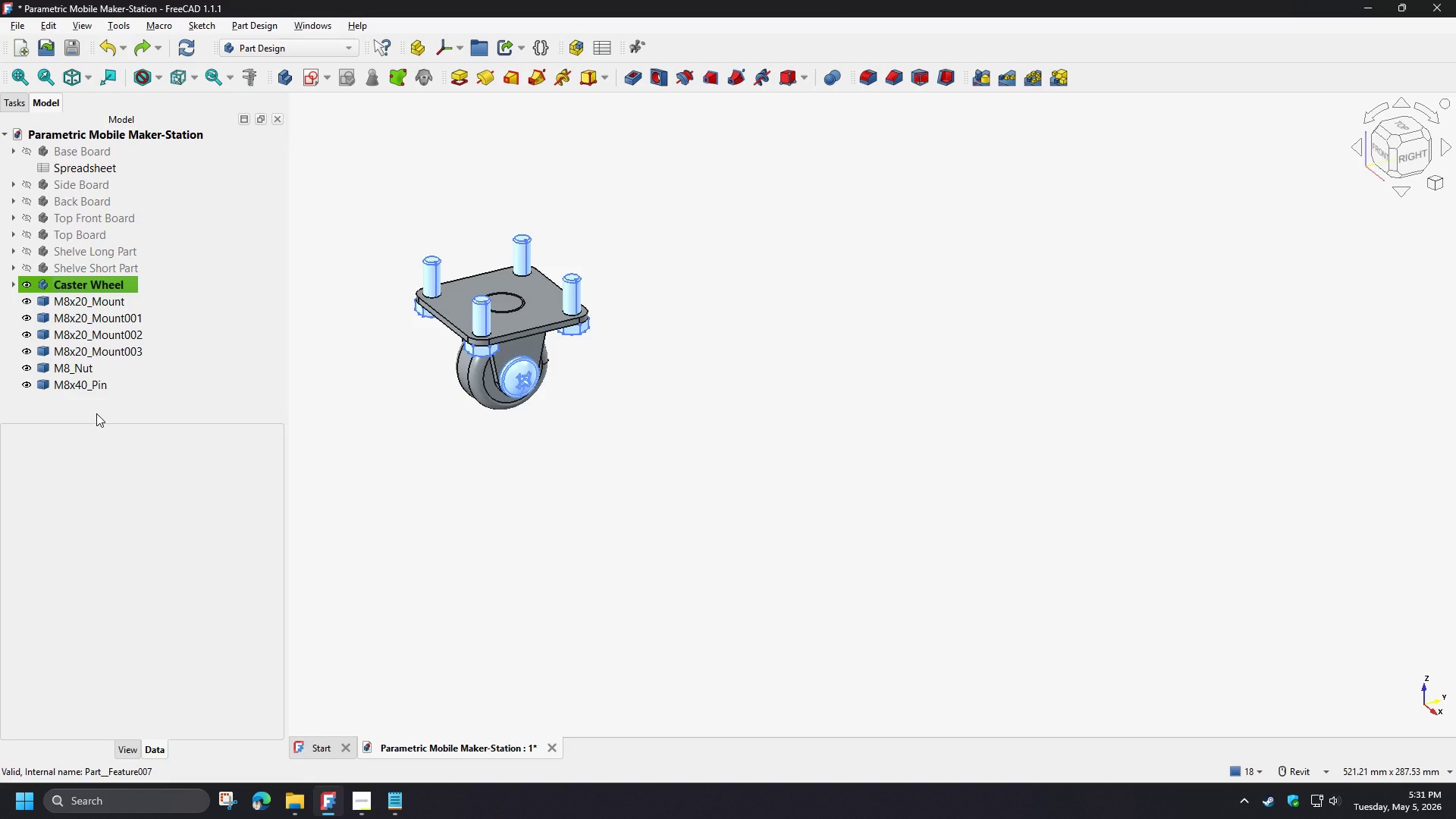 
left_click([82, 302])
 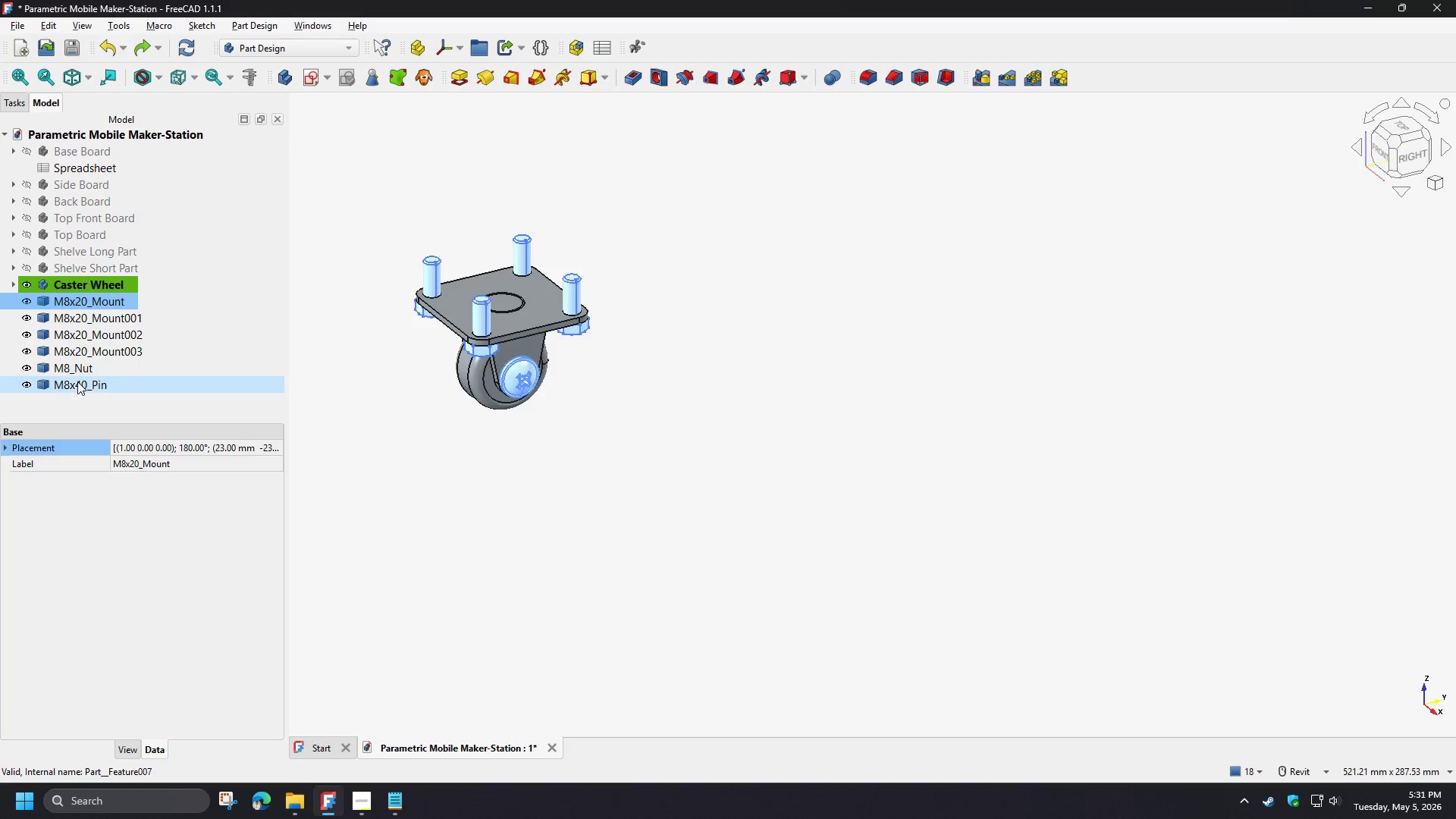 
hold_key(key=ShiftLeft, duration=0.42)
left_click([77, 384])
 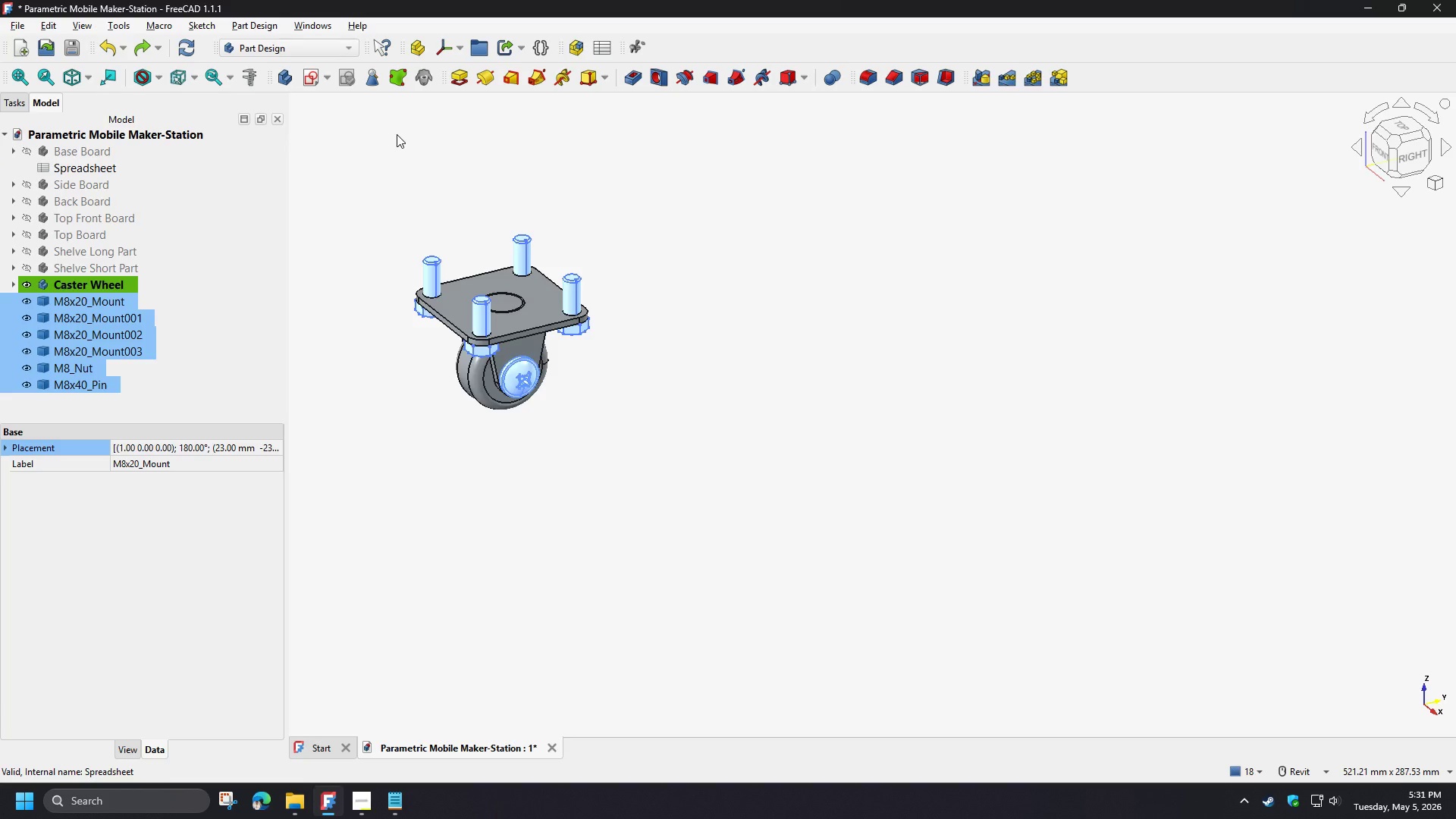 
wait(20.38)
 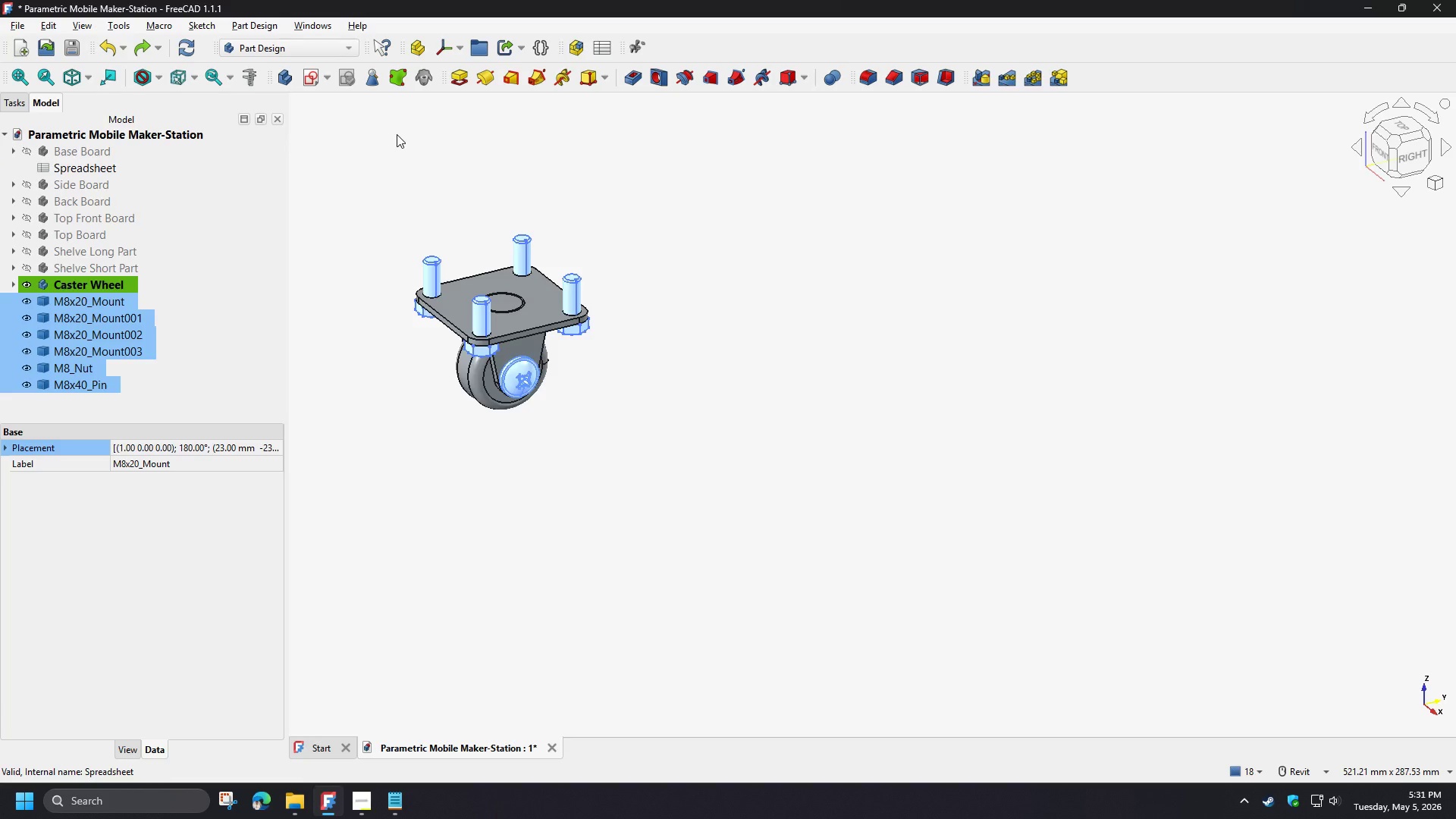 
left_click([830, 82])
 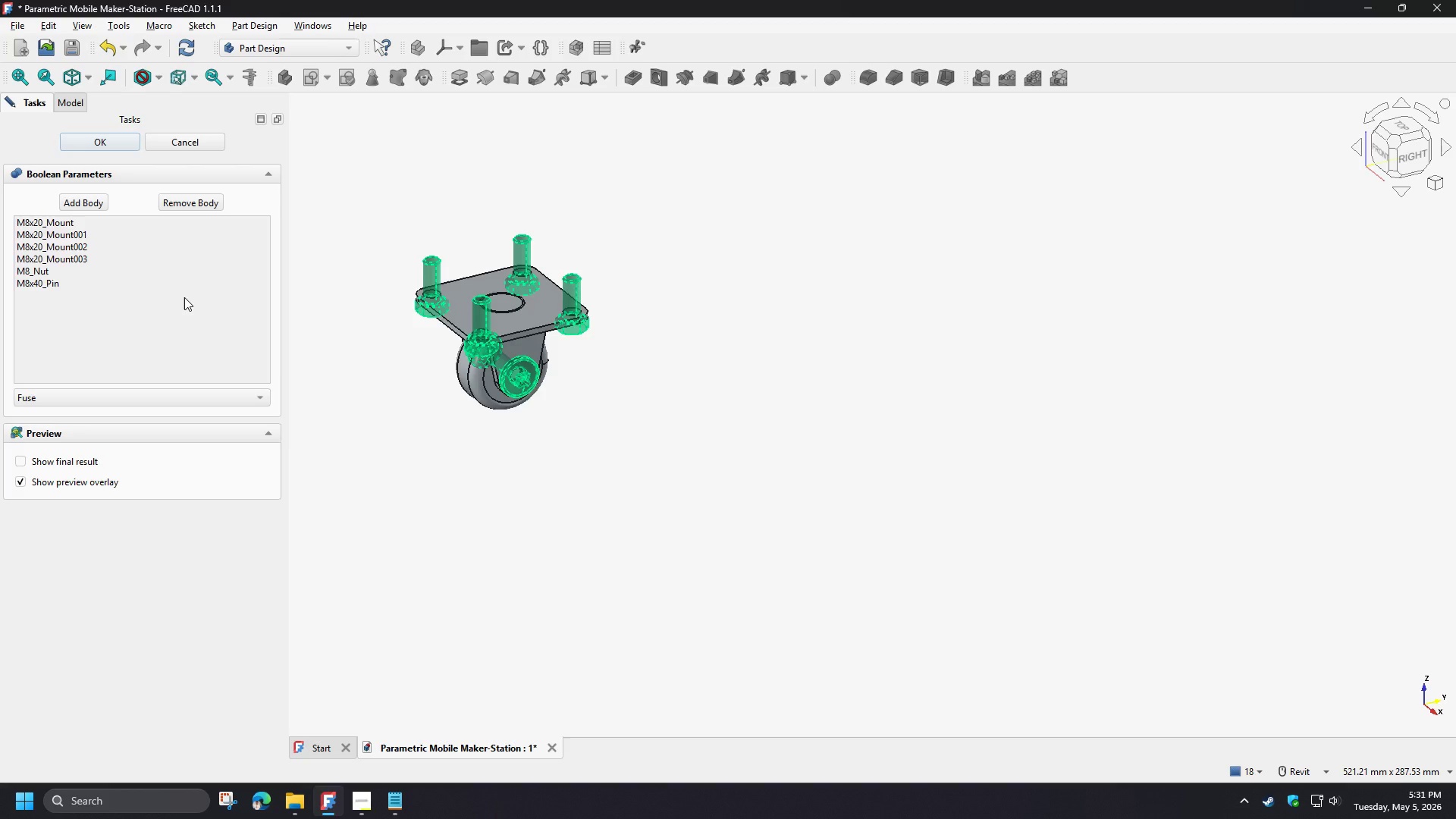 
left_click([105, 143])
 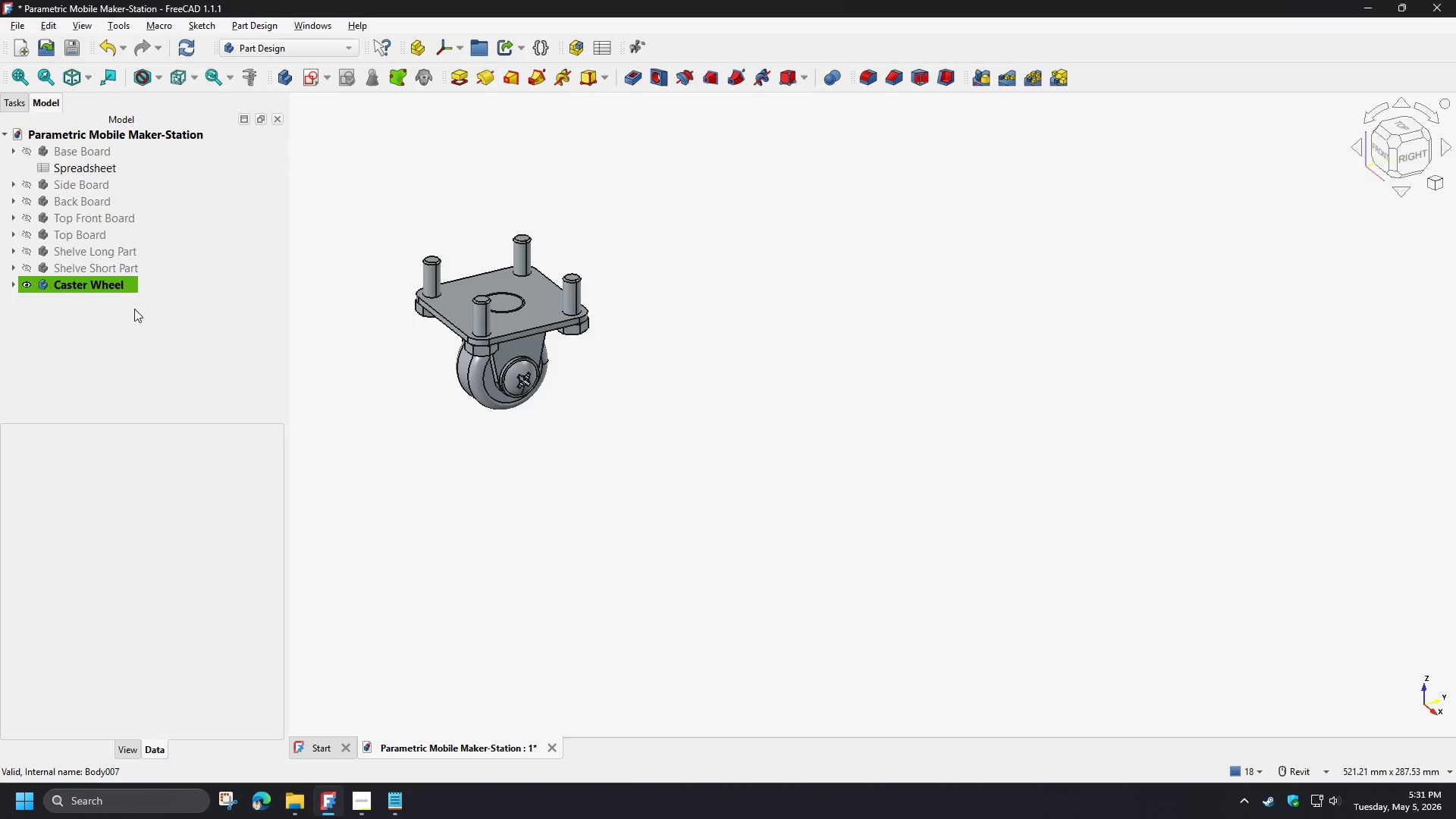 
double_click([102, 288])
 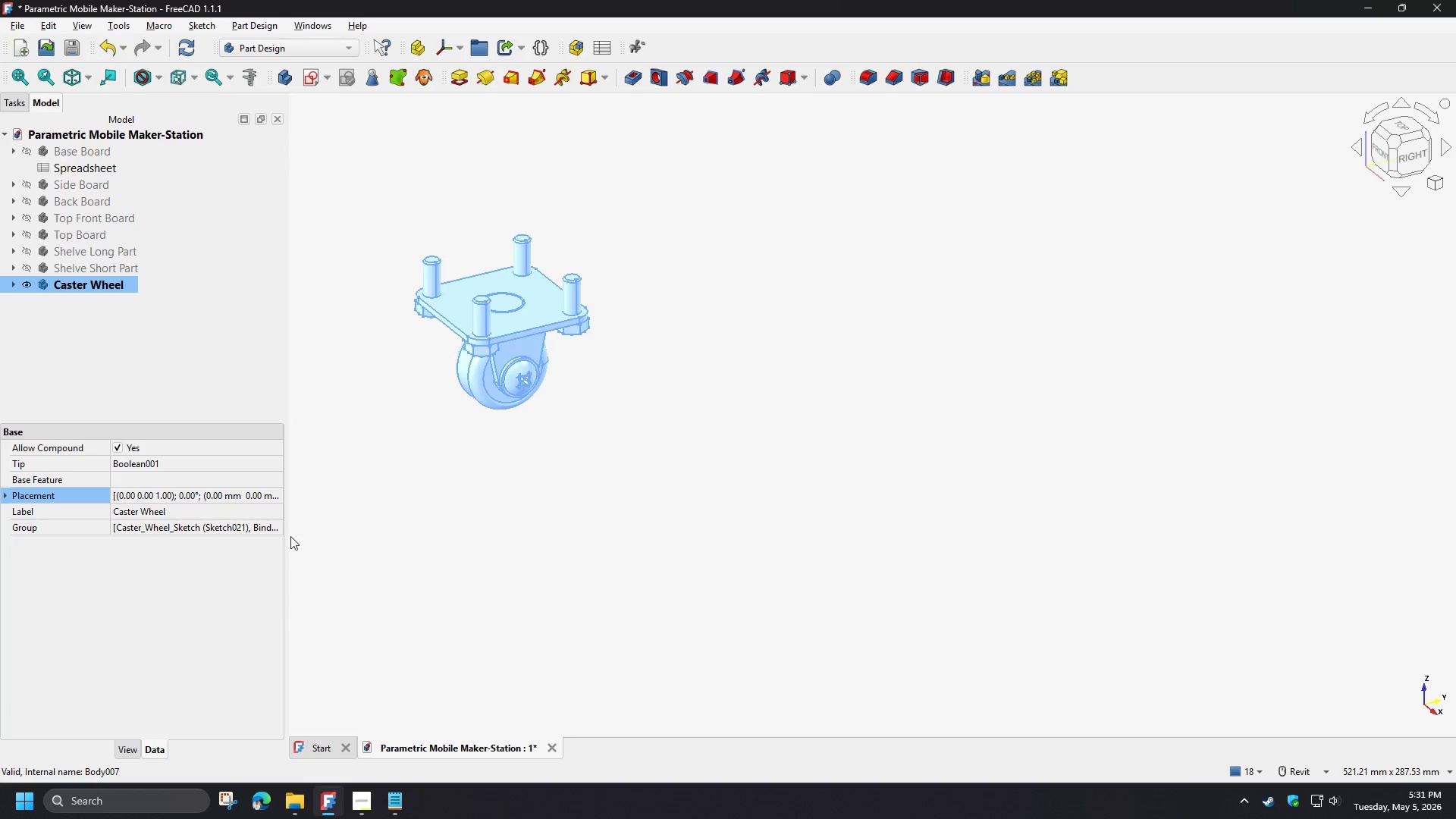 
mouse_move([264, 488])
 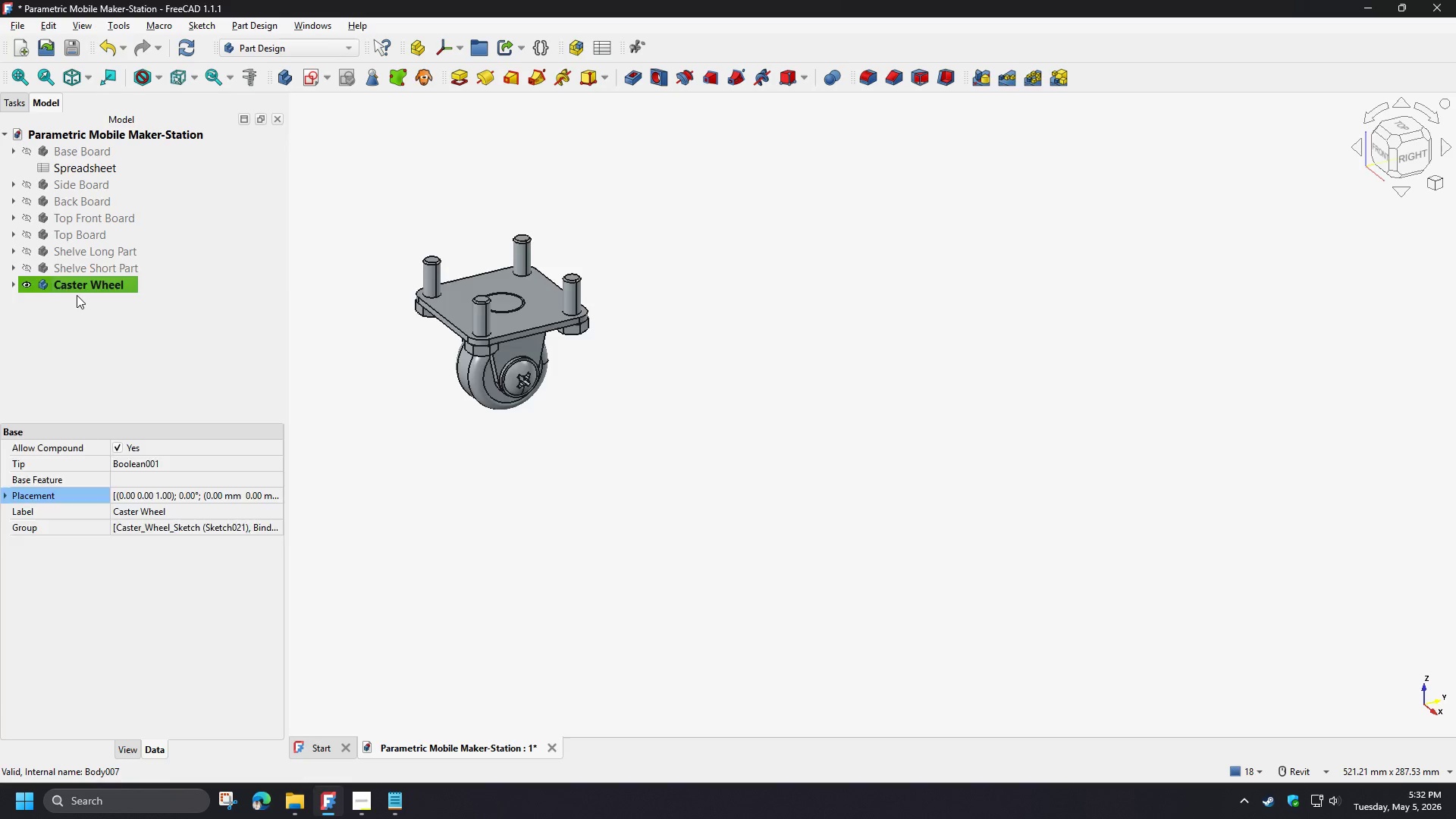 
double_click([74, 287])
 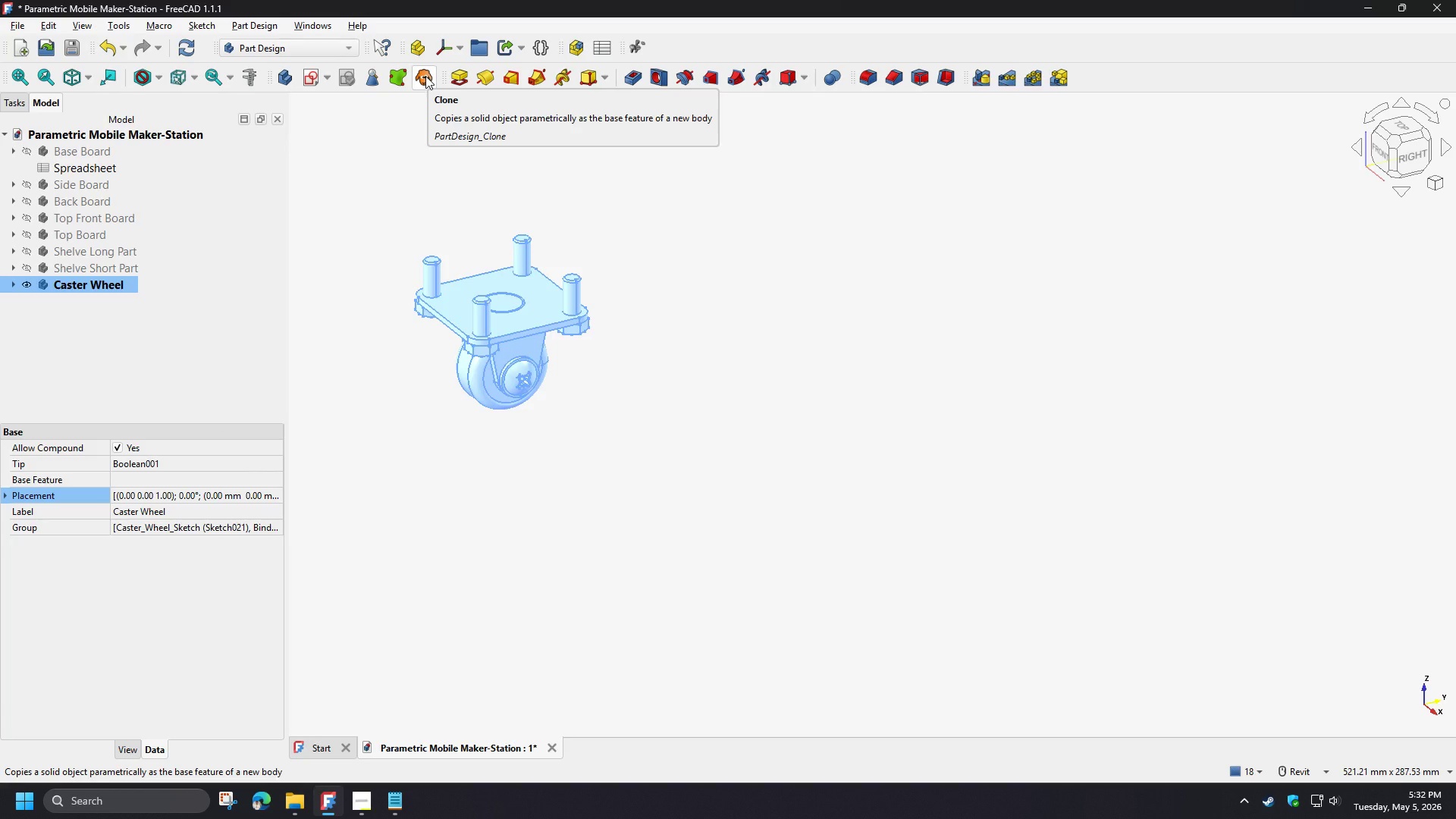 
wait(10.11)
 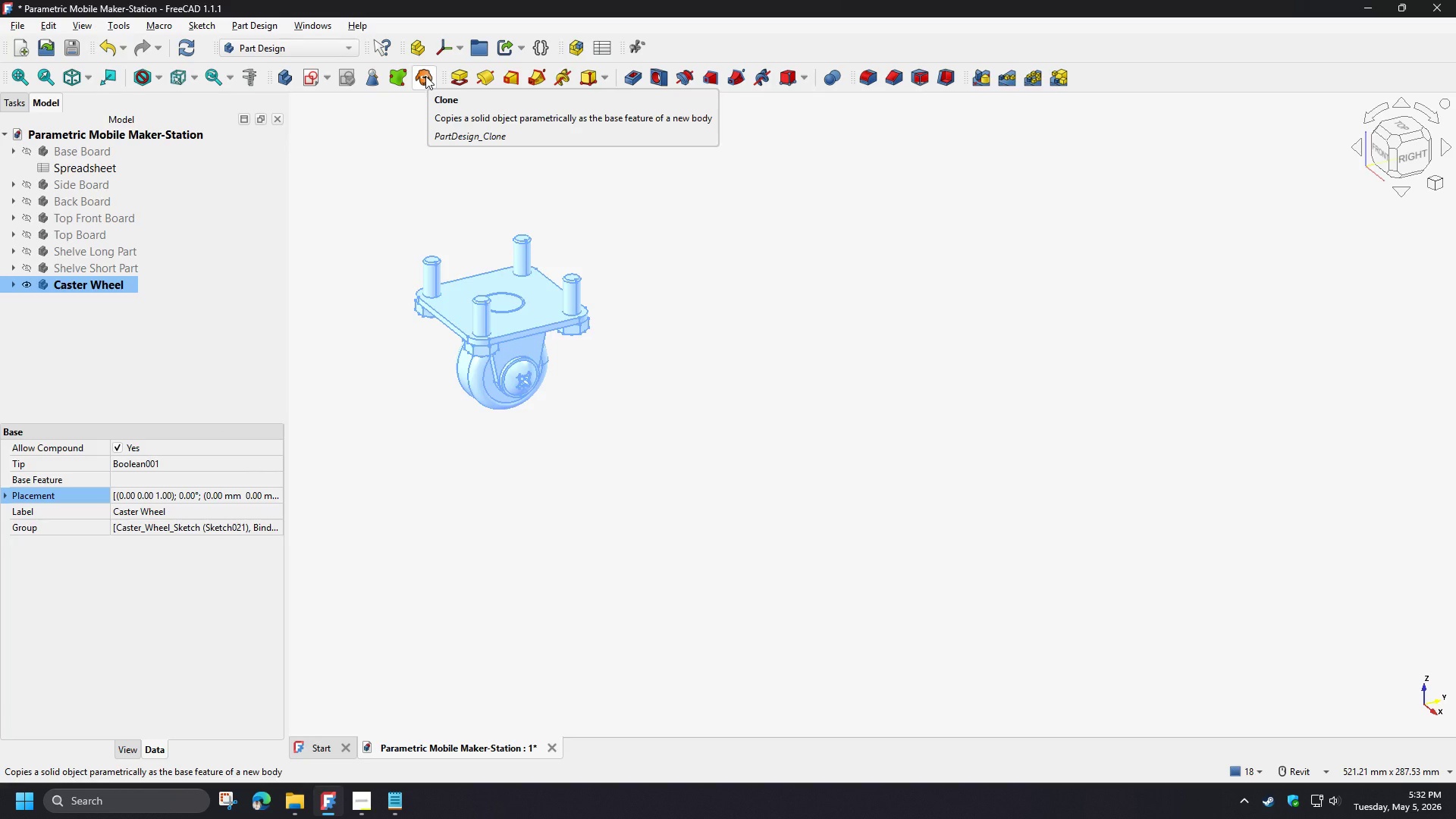 
left_click([425, 76])
 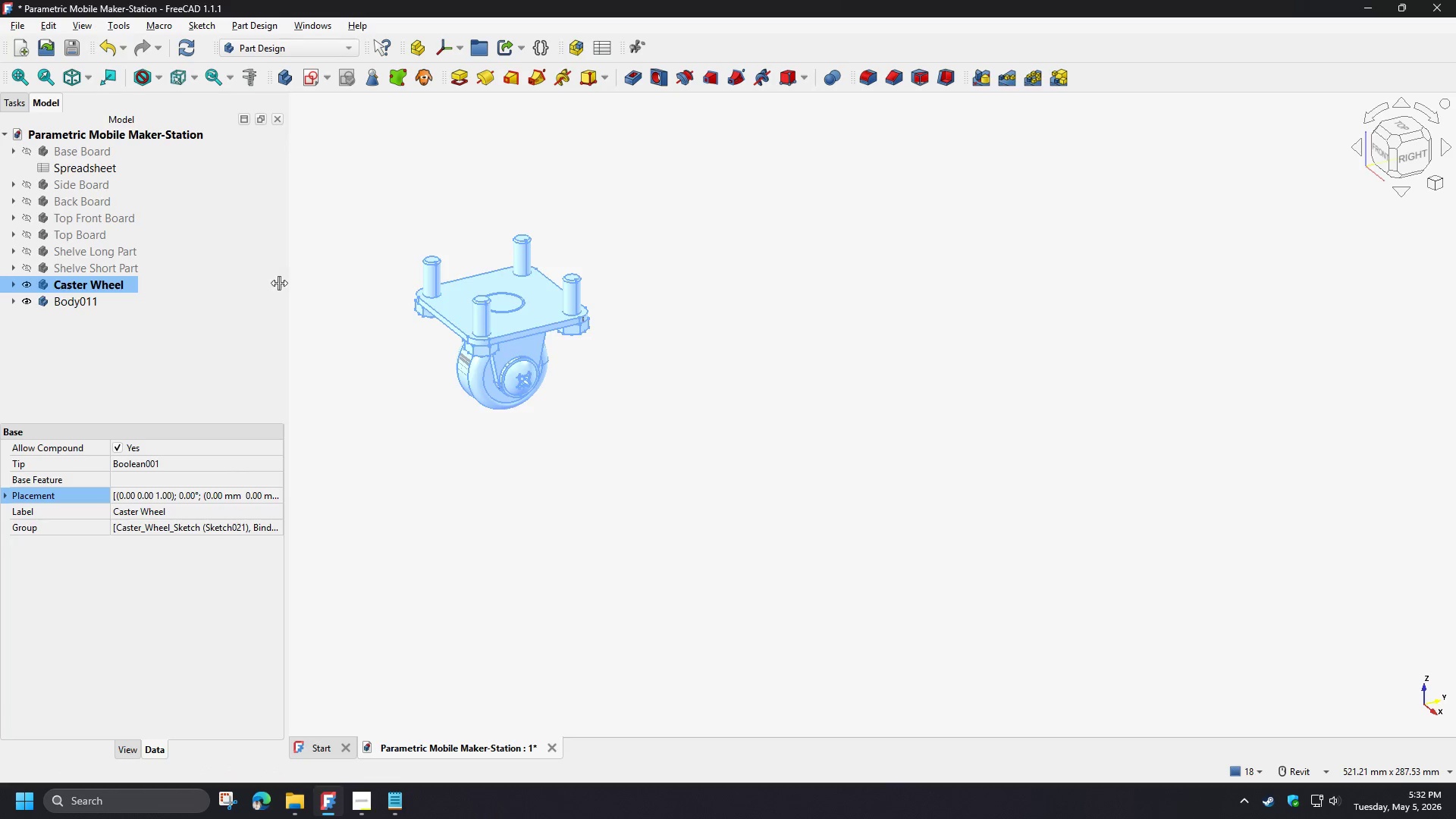 
left_click([26, 302])
 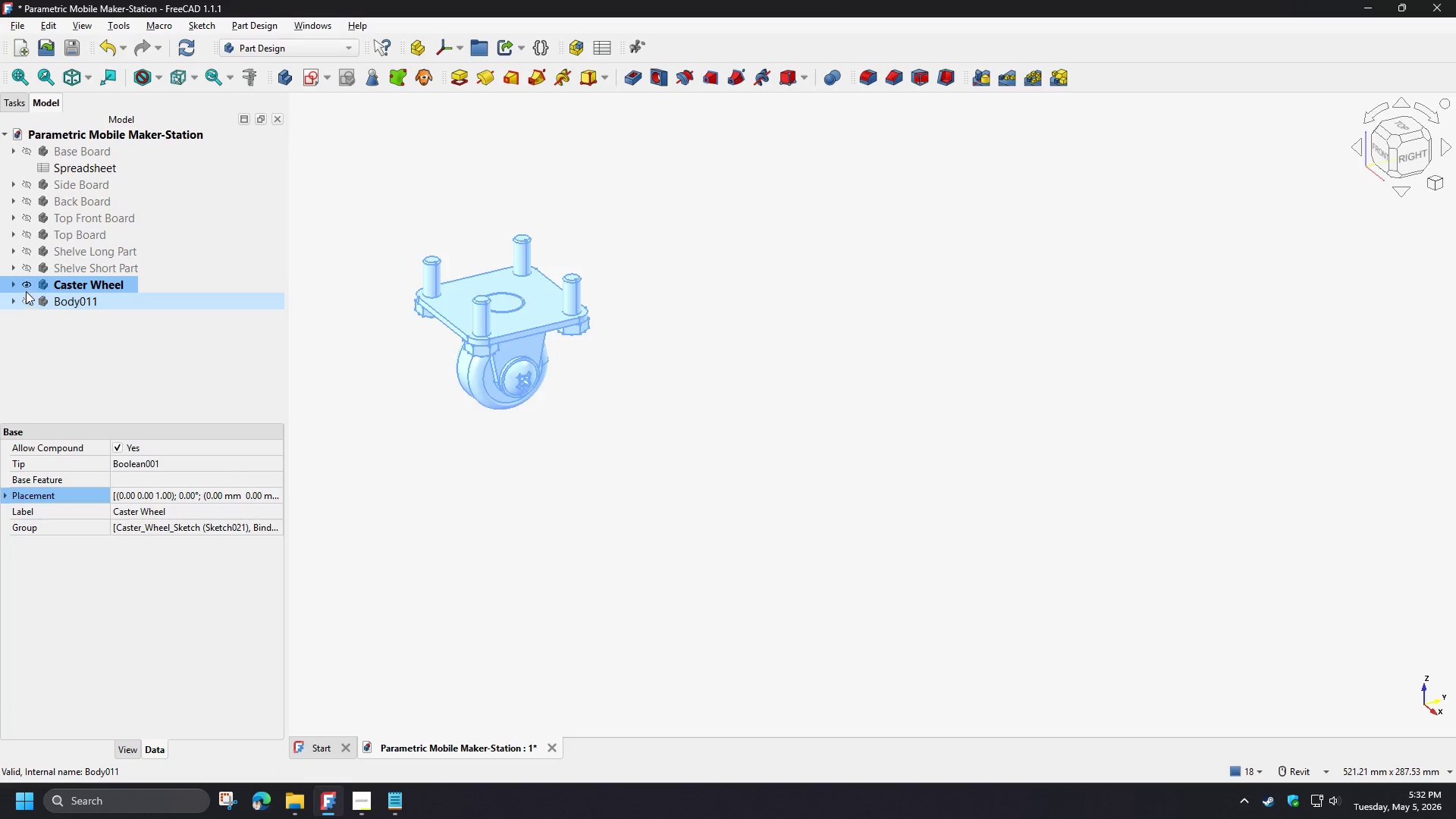 
left_click([26, 289])
 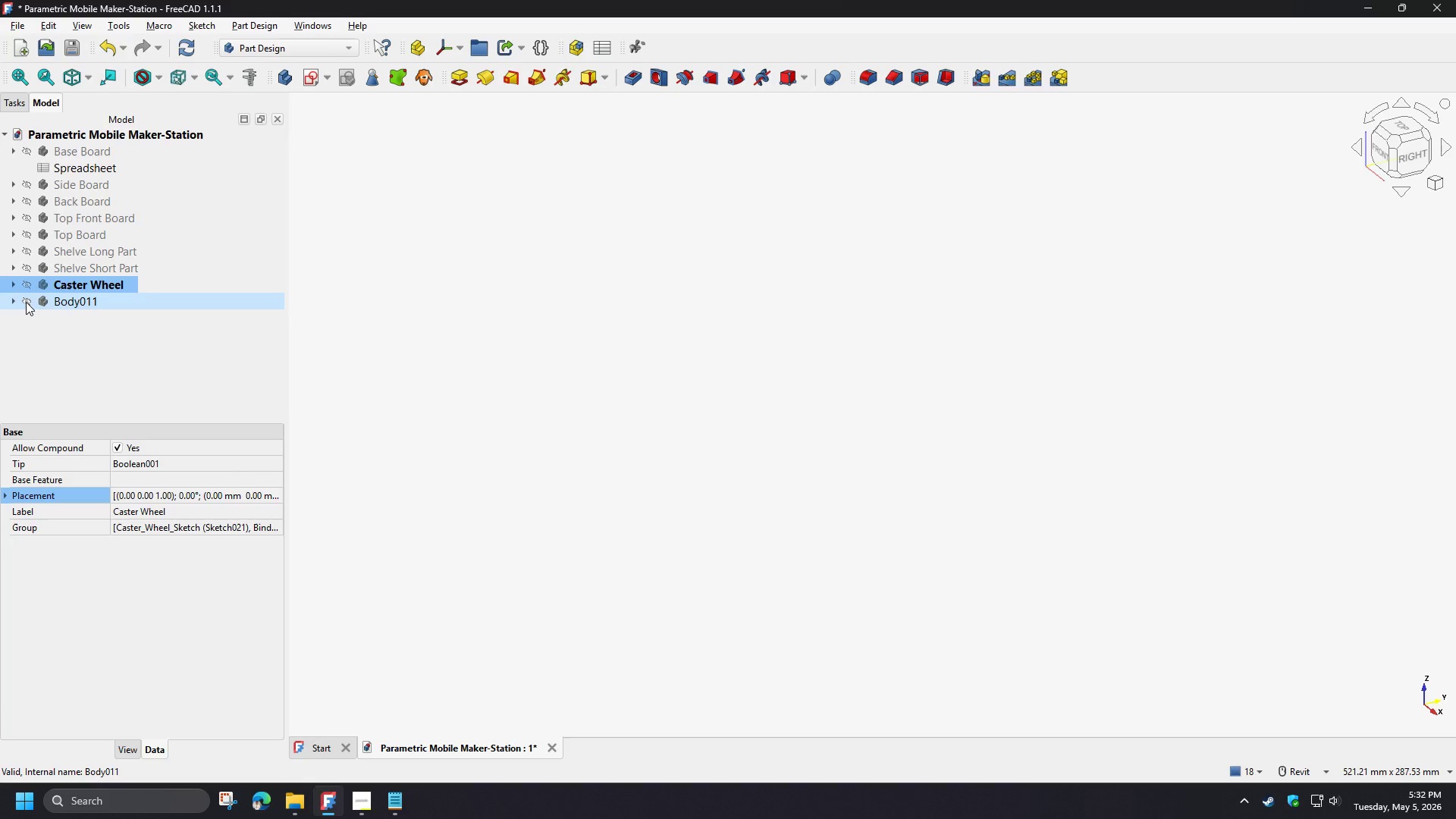 
left_click([26, 302])
 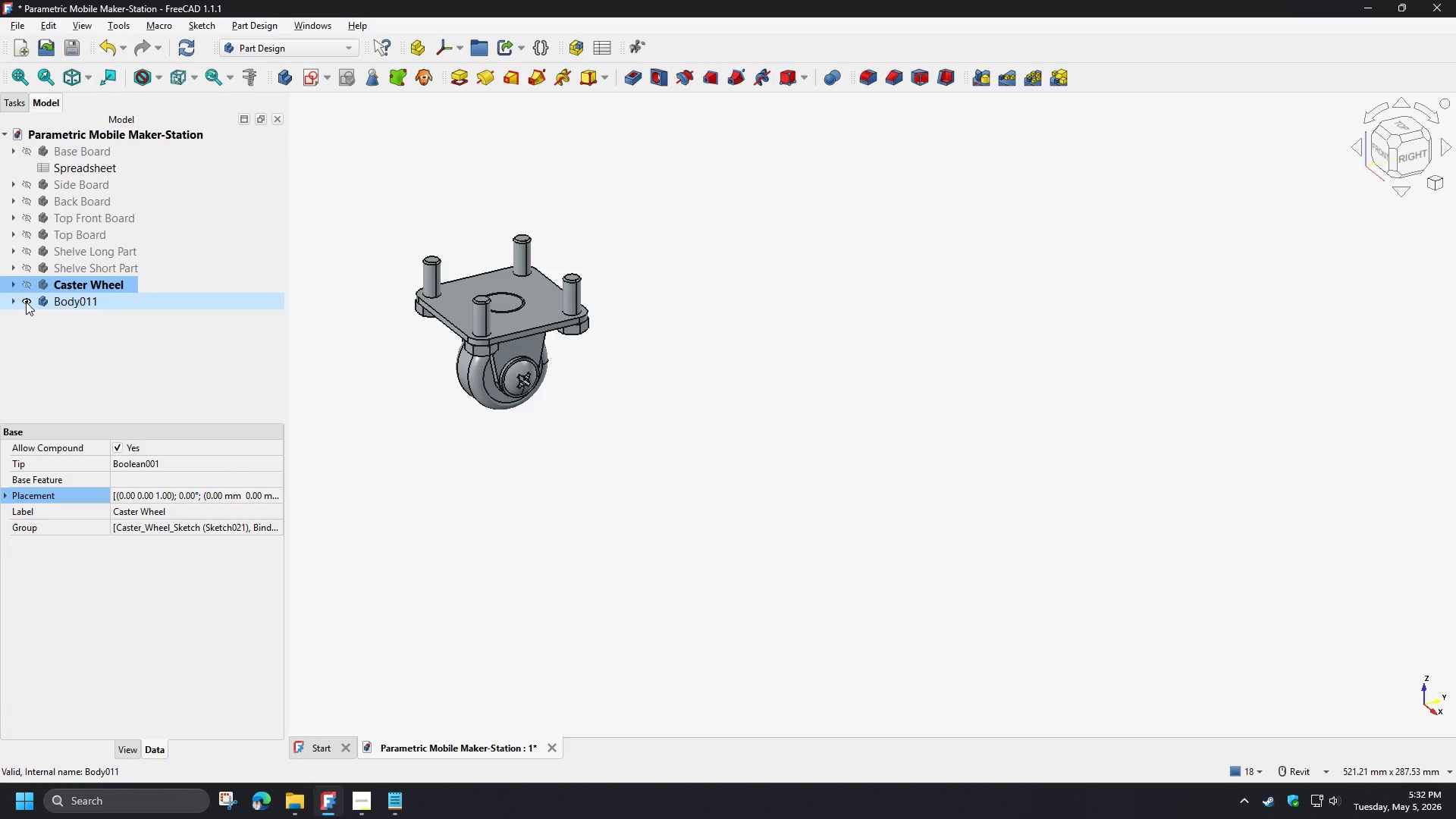 
wait(8.28)
 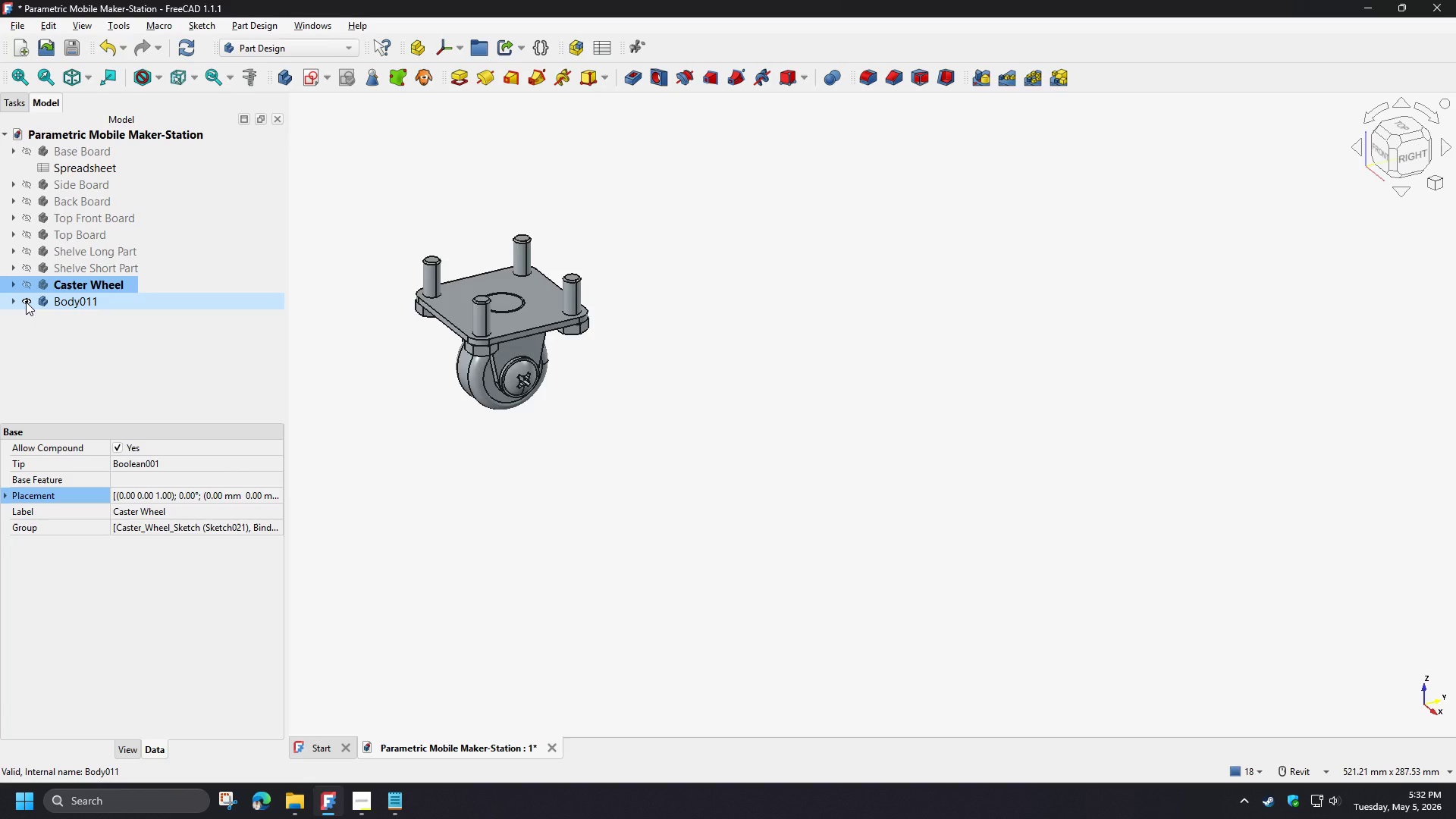 
left_click([55, 327])
 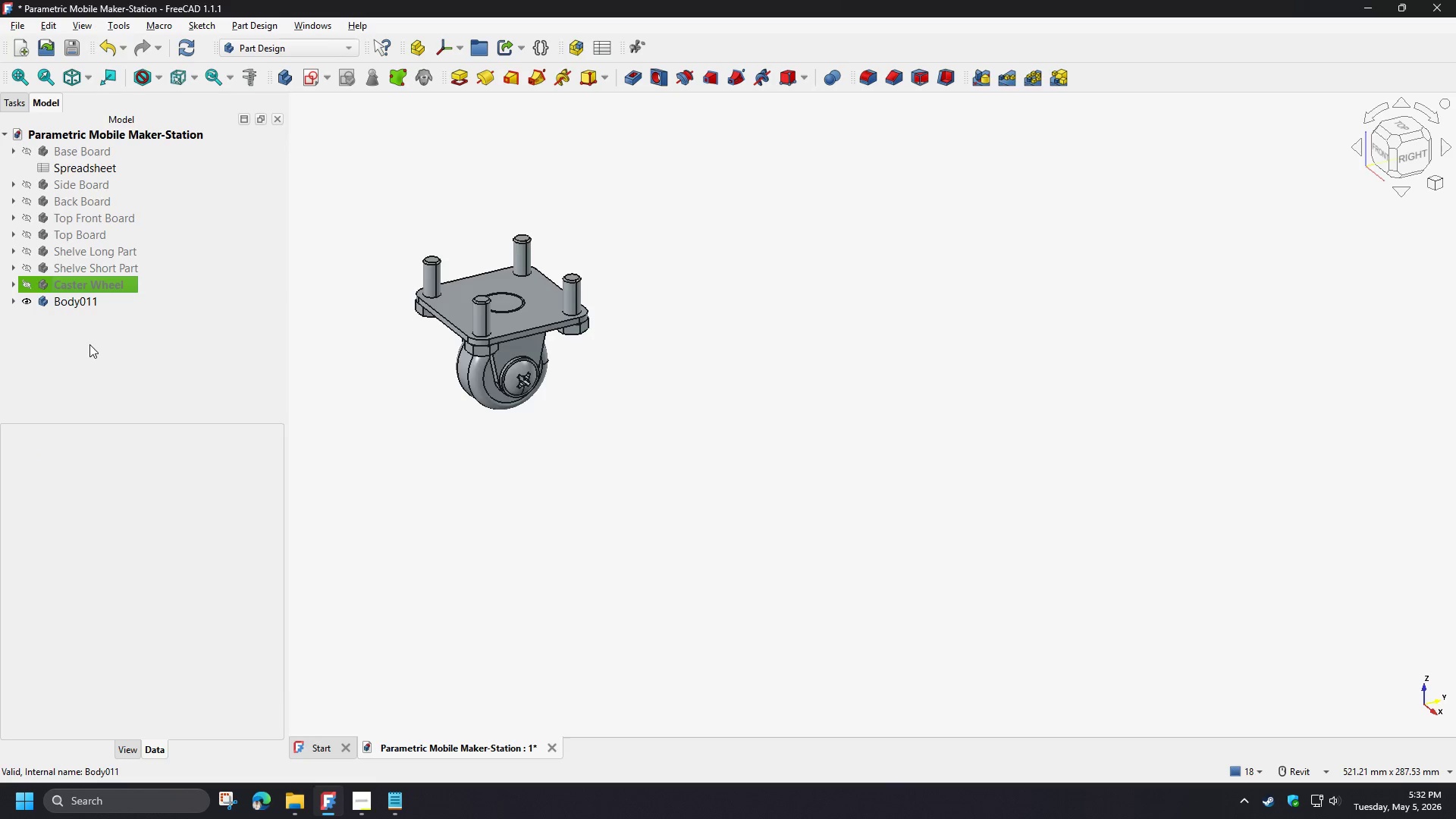 
hold_key(key=ControlLeft, duration=0.97)
 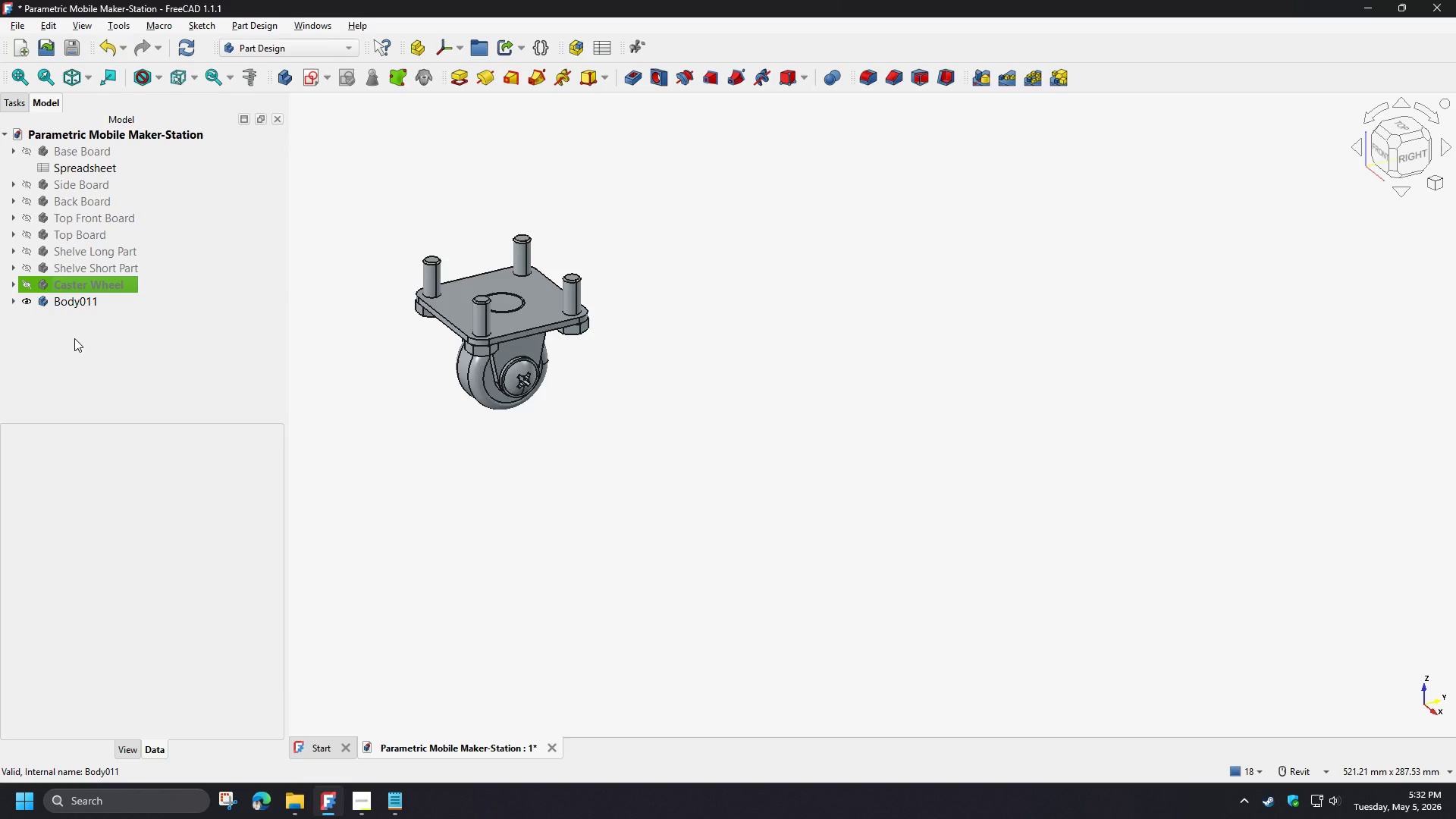 
left_click([74, 338])
 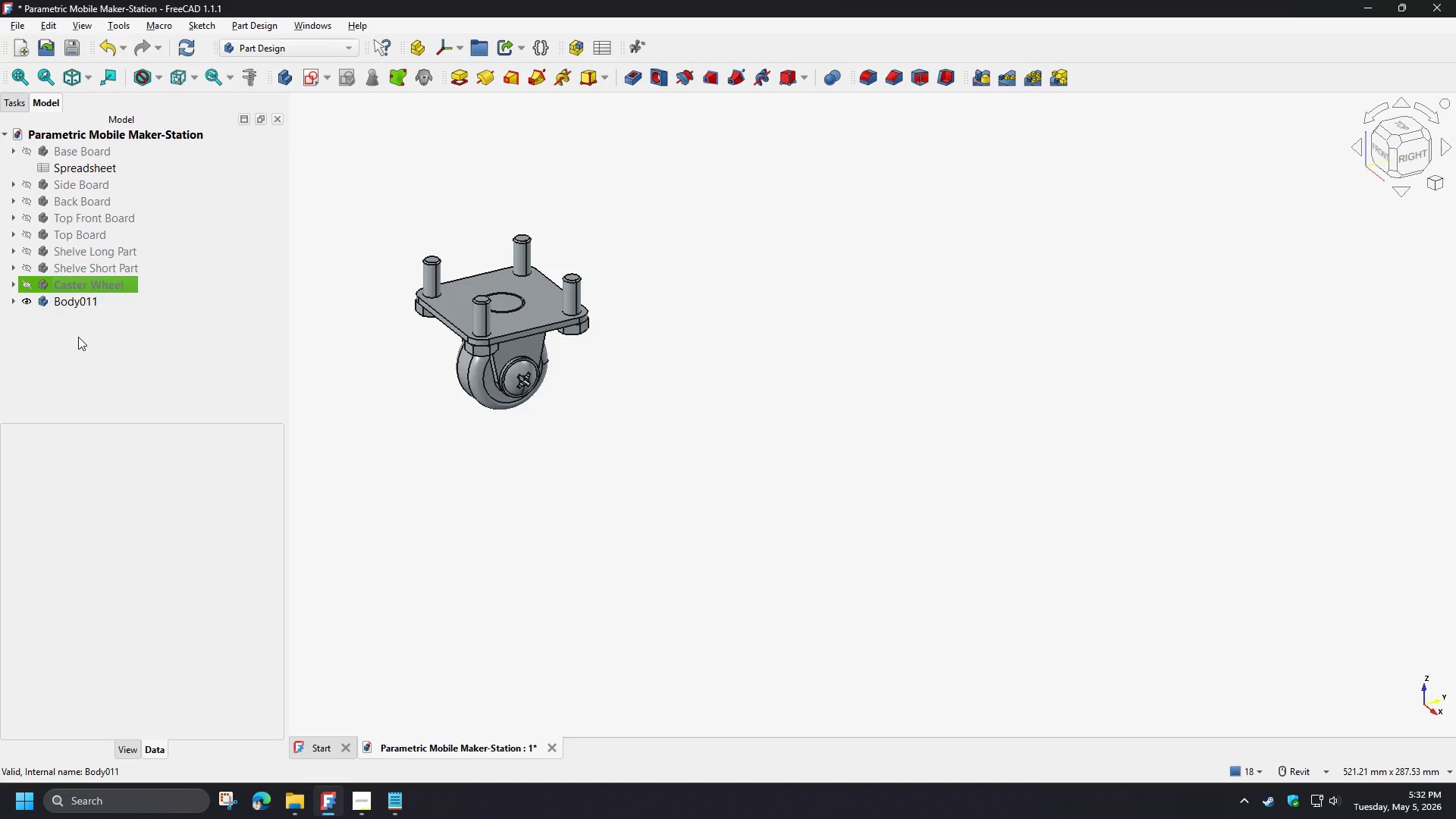 
hold_key(key=ControlLeft, duration=1.53)
 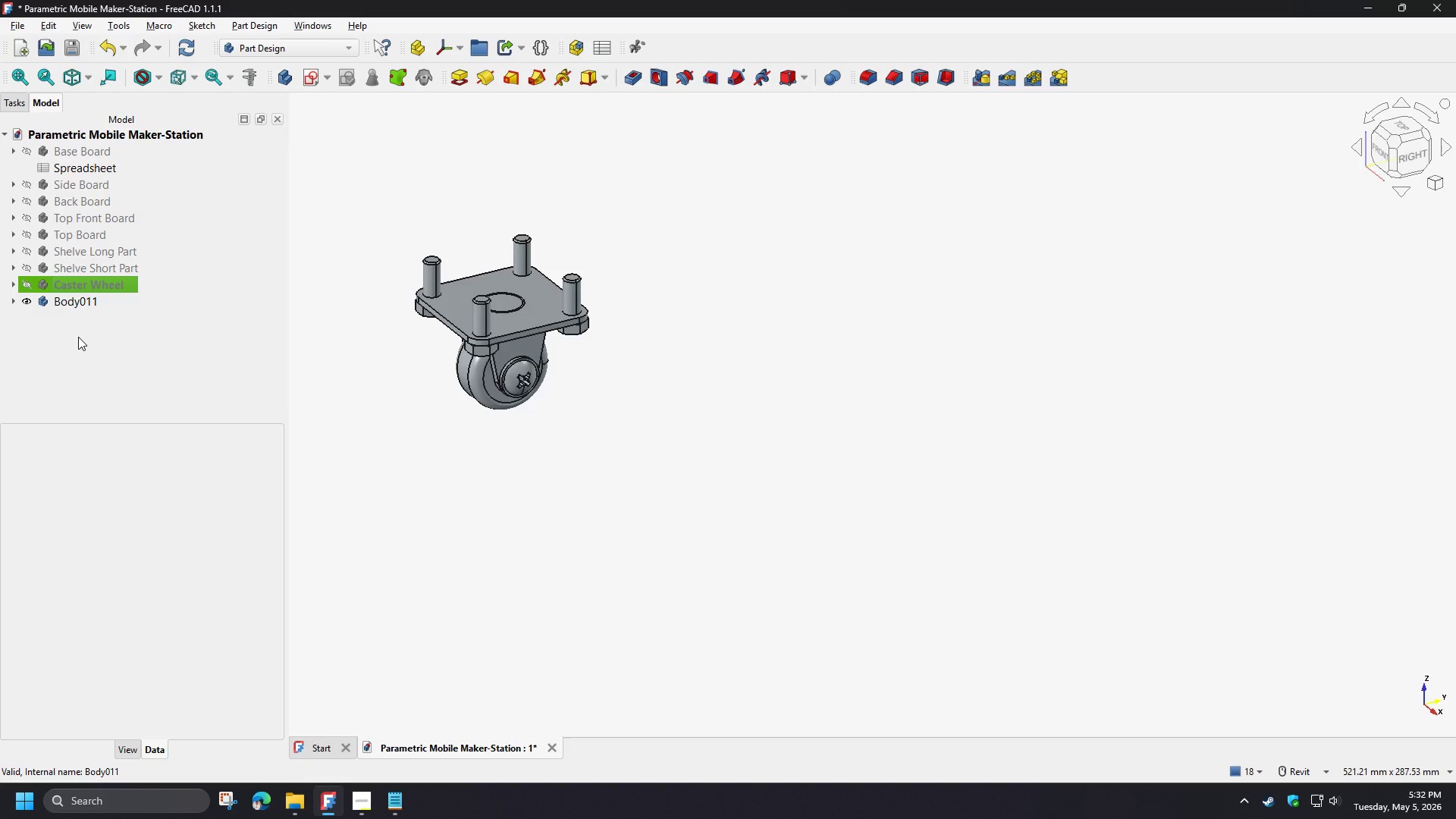 
hold_key(key=ControlLeft, duration=1.51)
 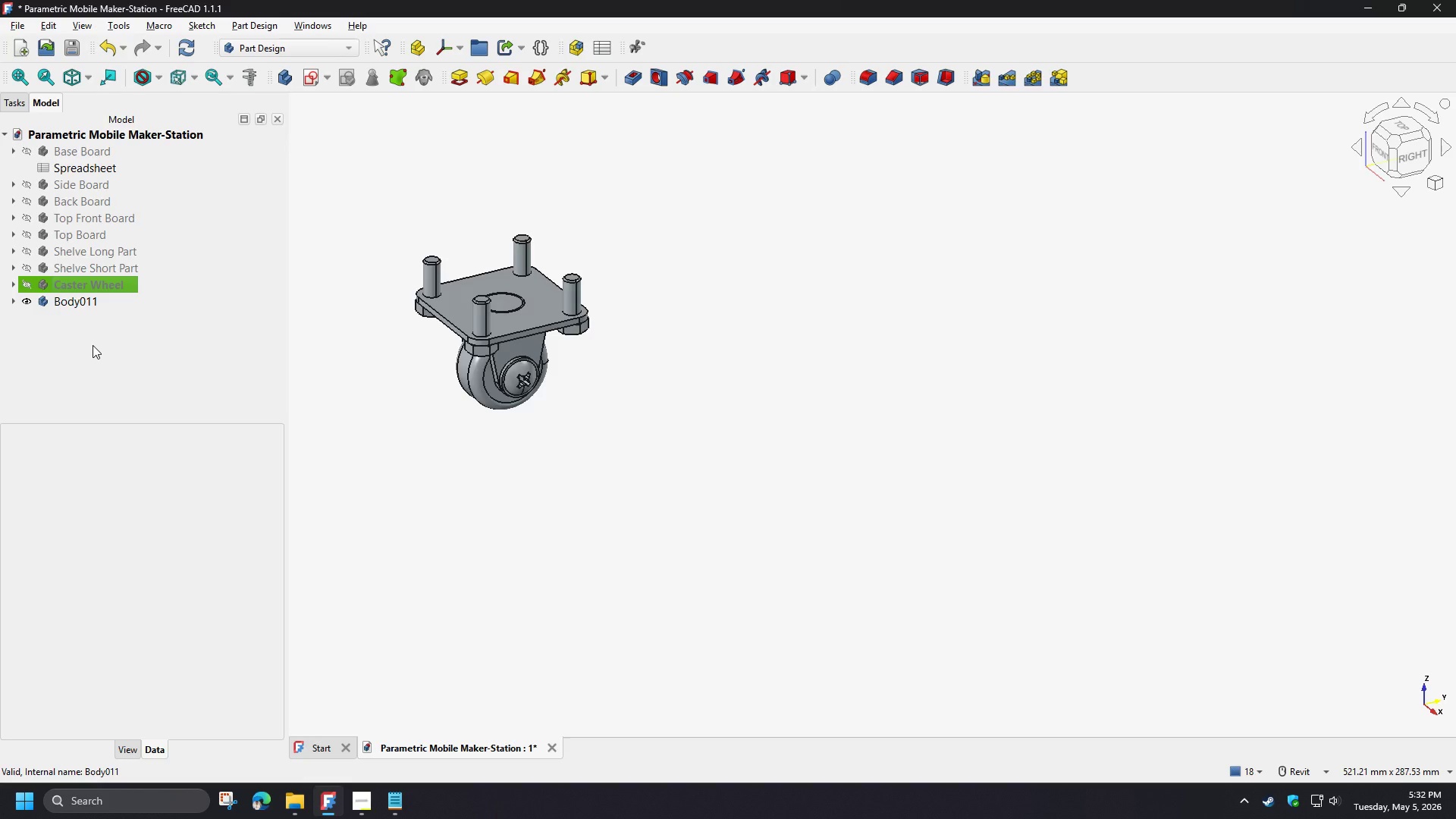 
left_click([93, 344])
 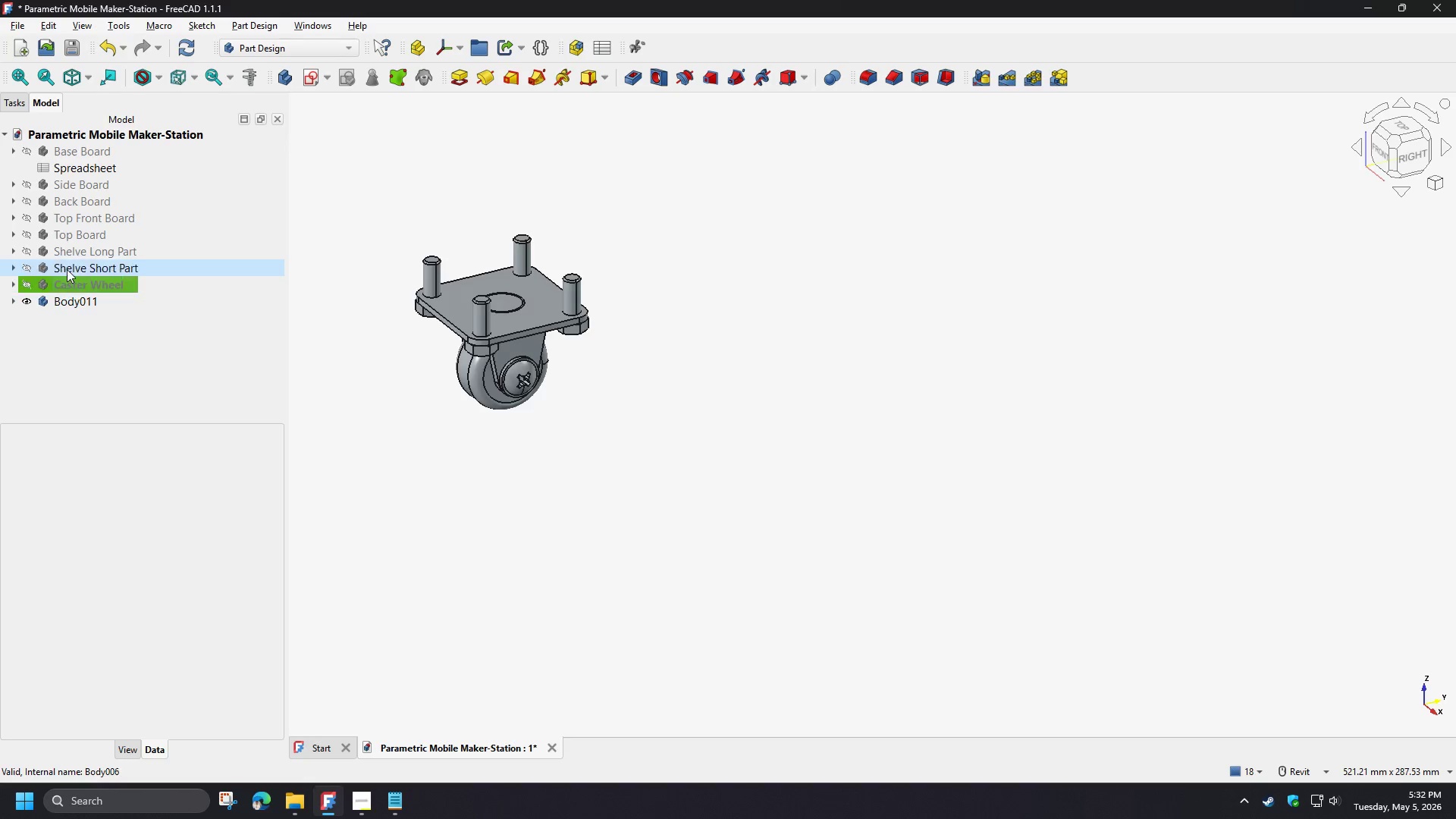 
left_click([67, 269])
 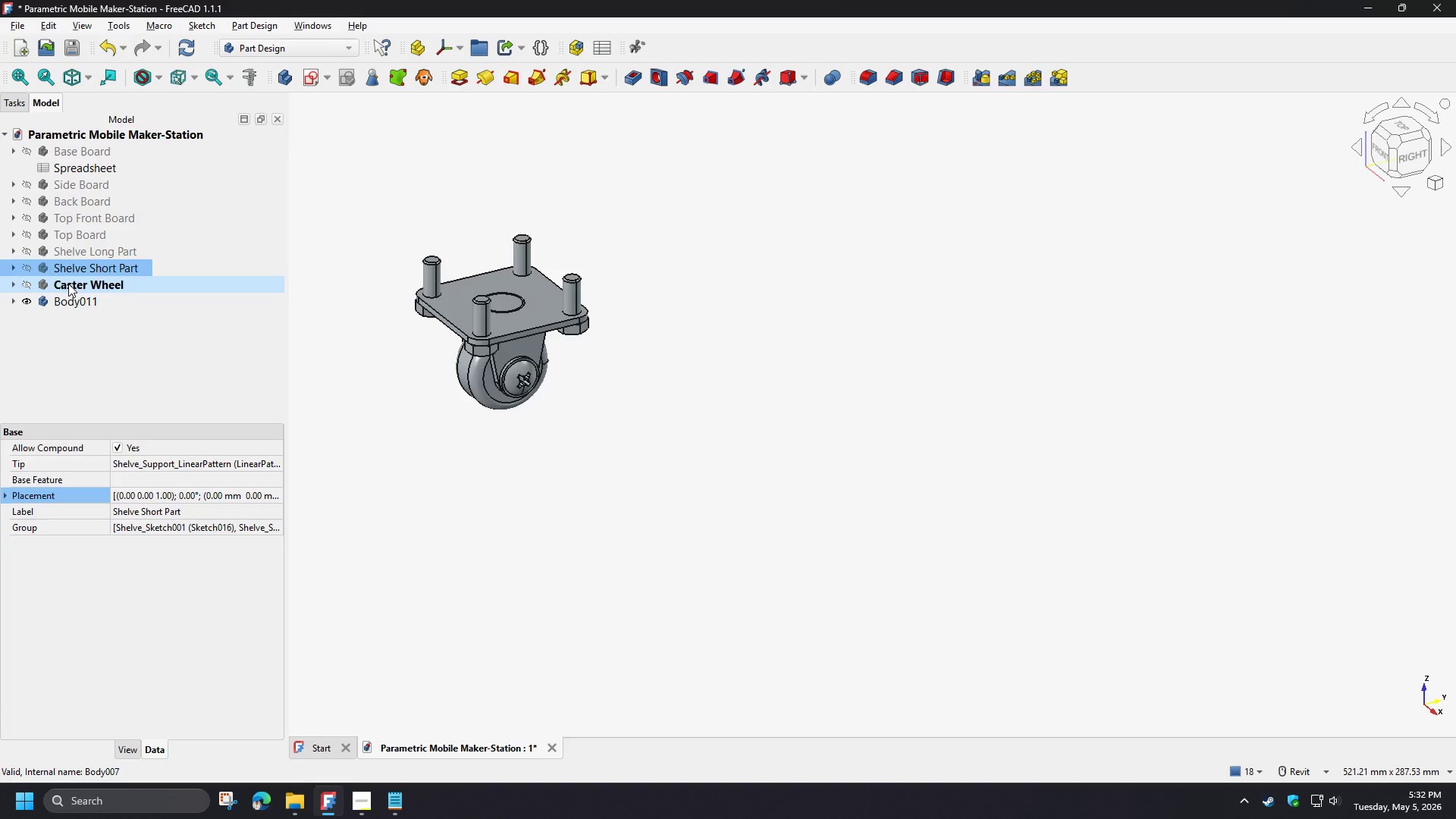 
left_click([68, 284])
 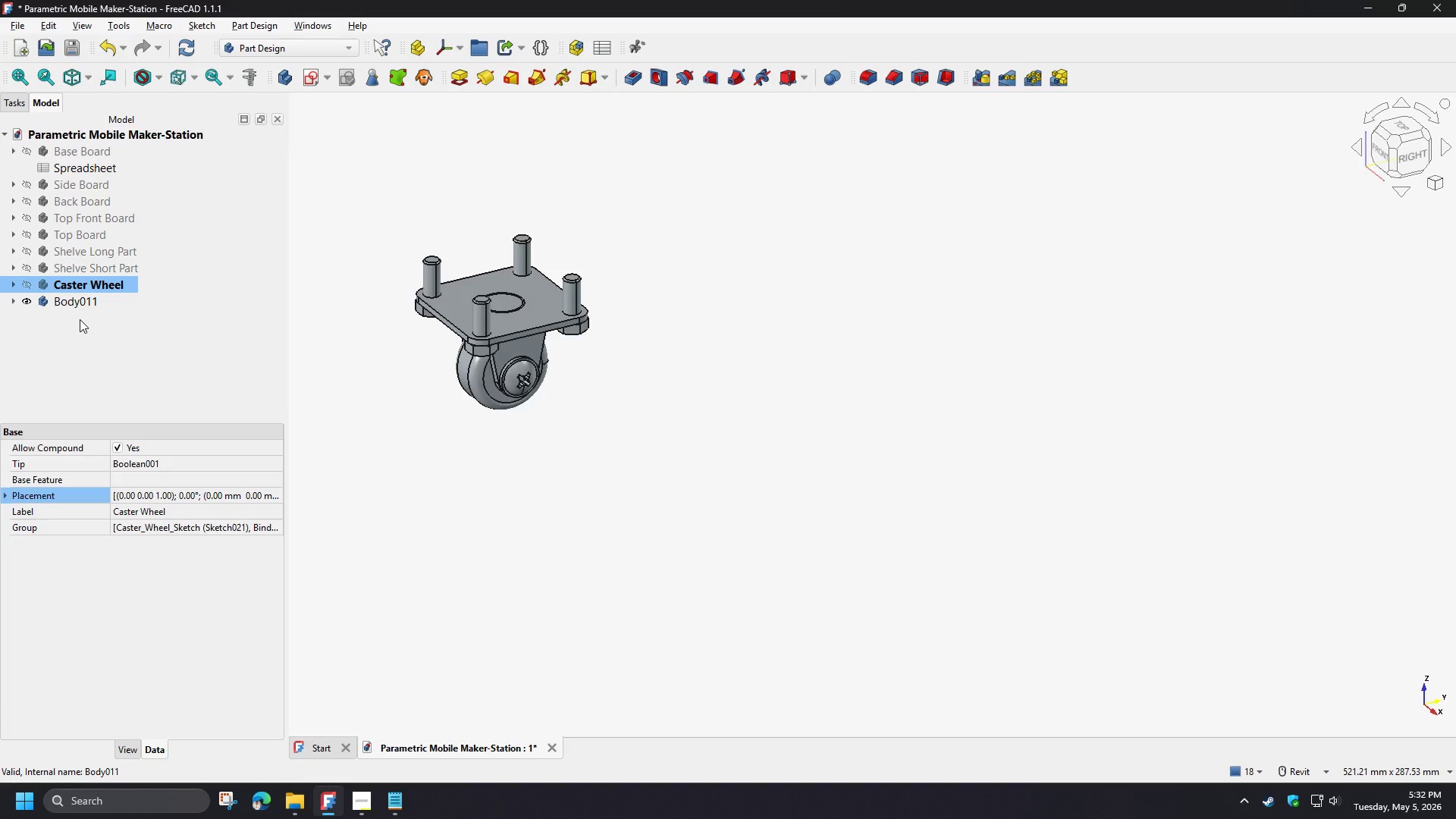 
left_click([80, 319])
 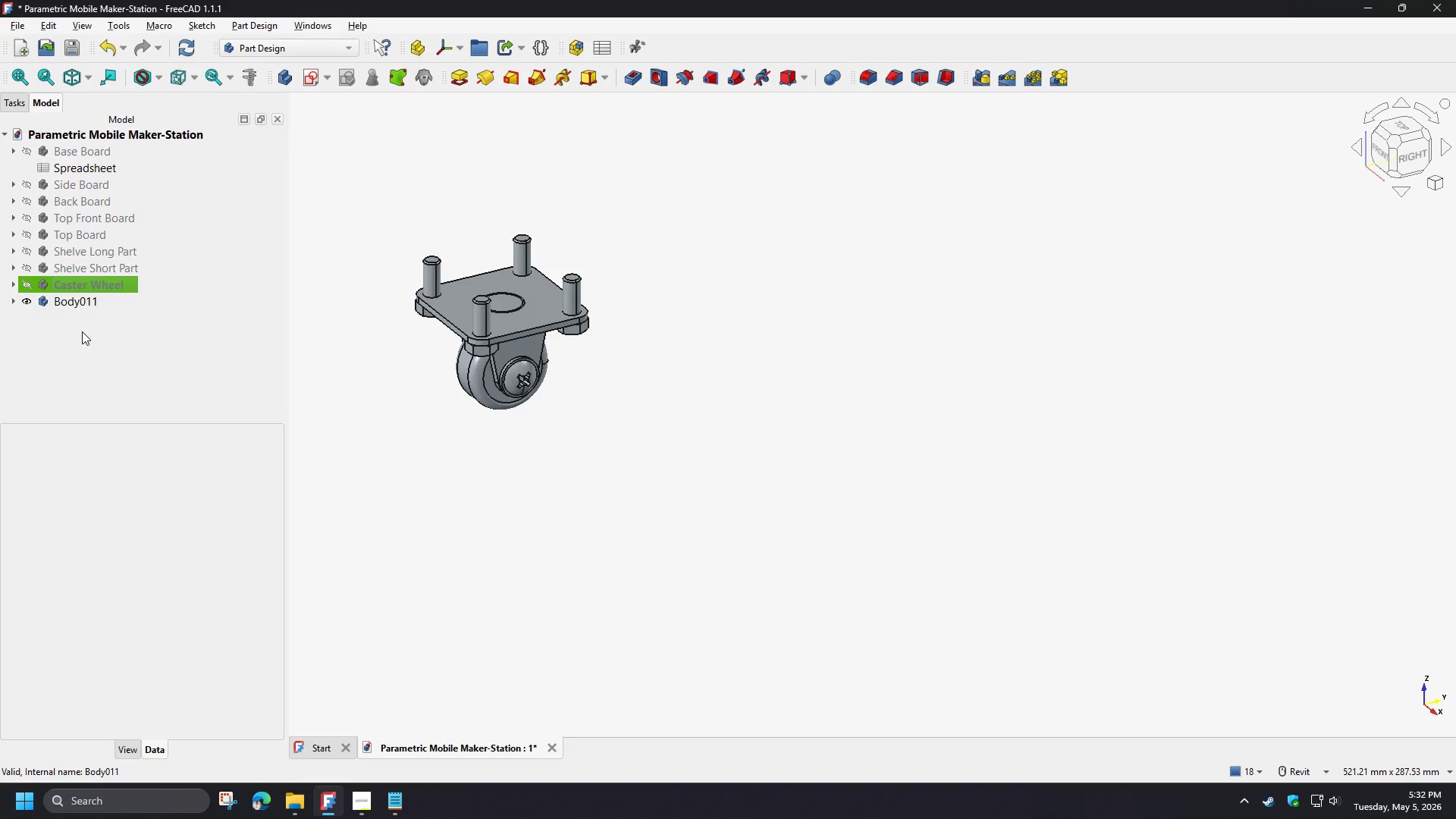 
wait(11.28)
 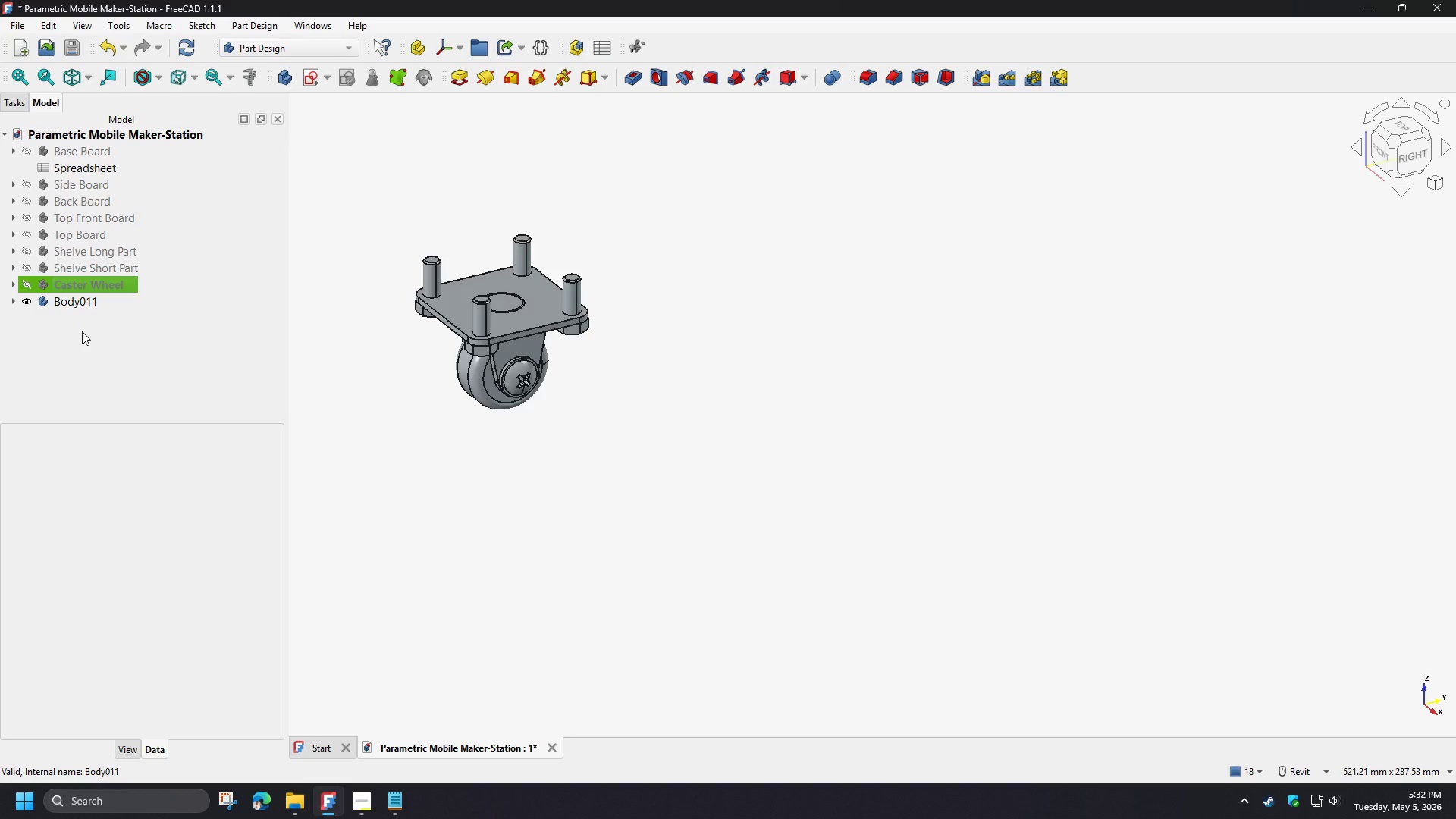 
left_click([82, 331])
 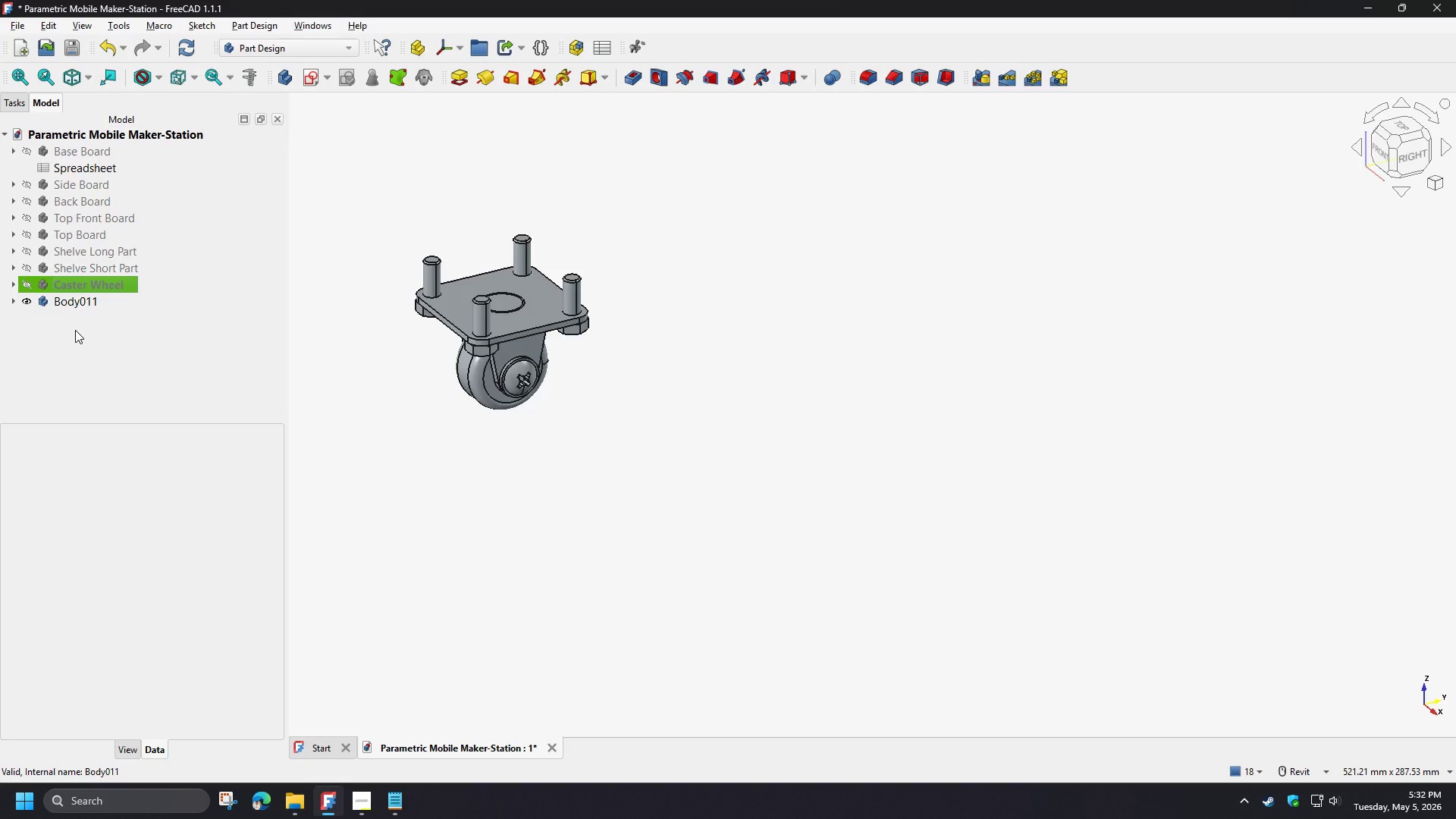 
wait(6.94)
 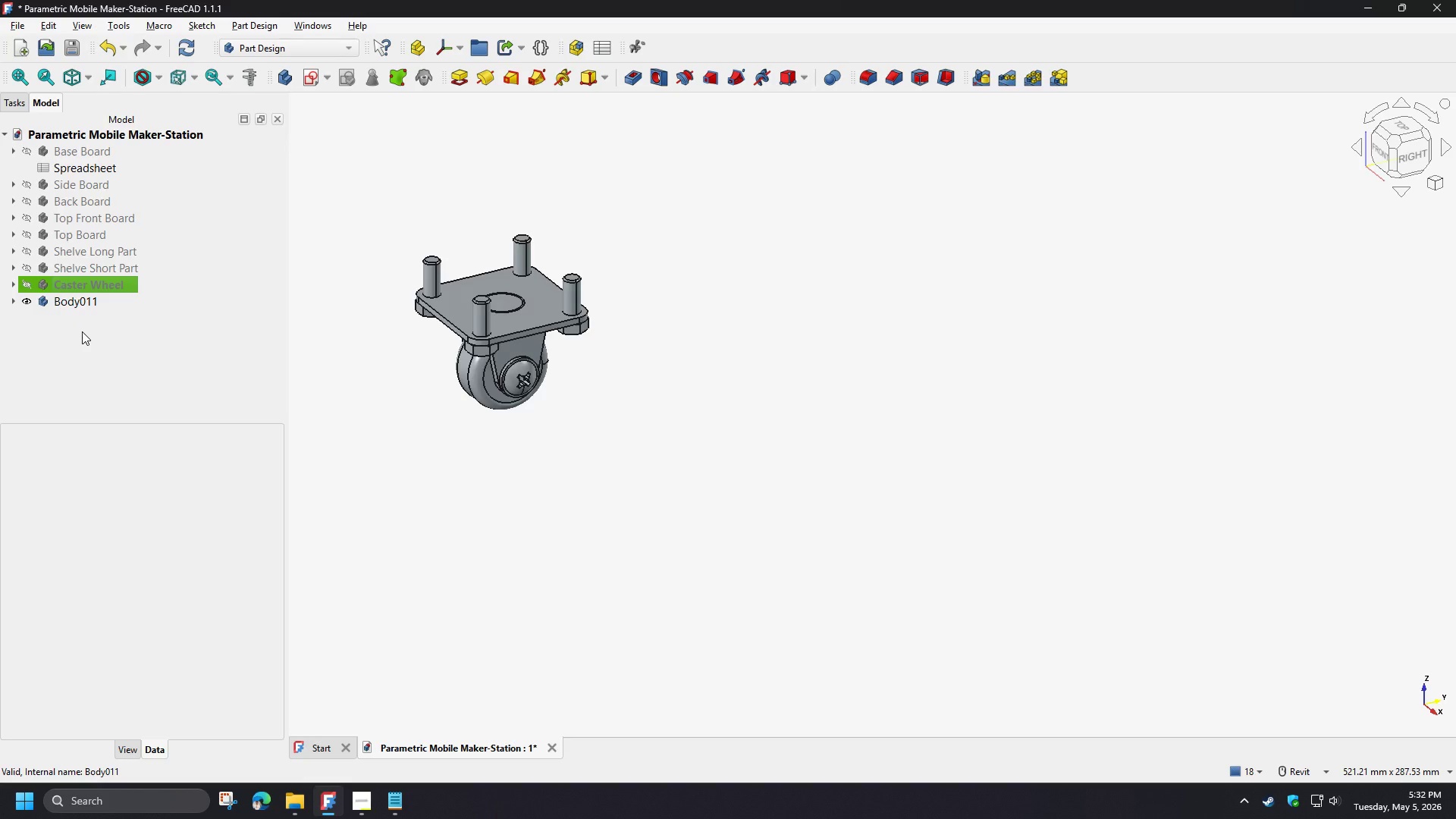 
left_click([75, 330])
 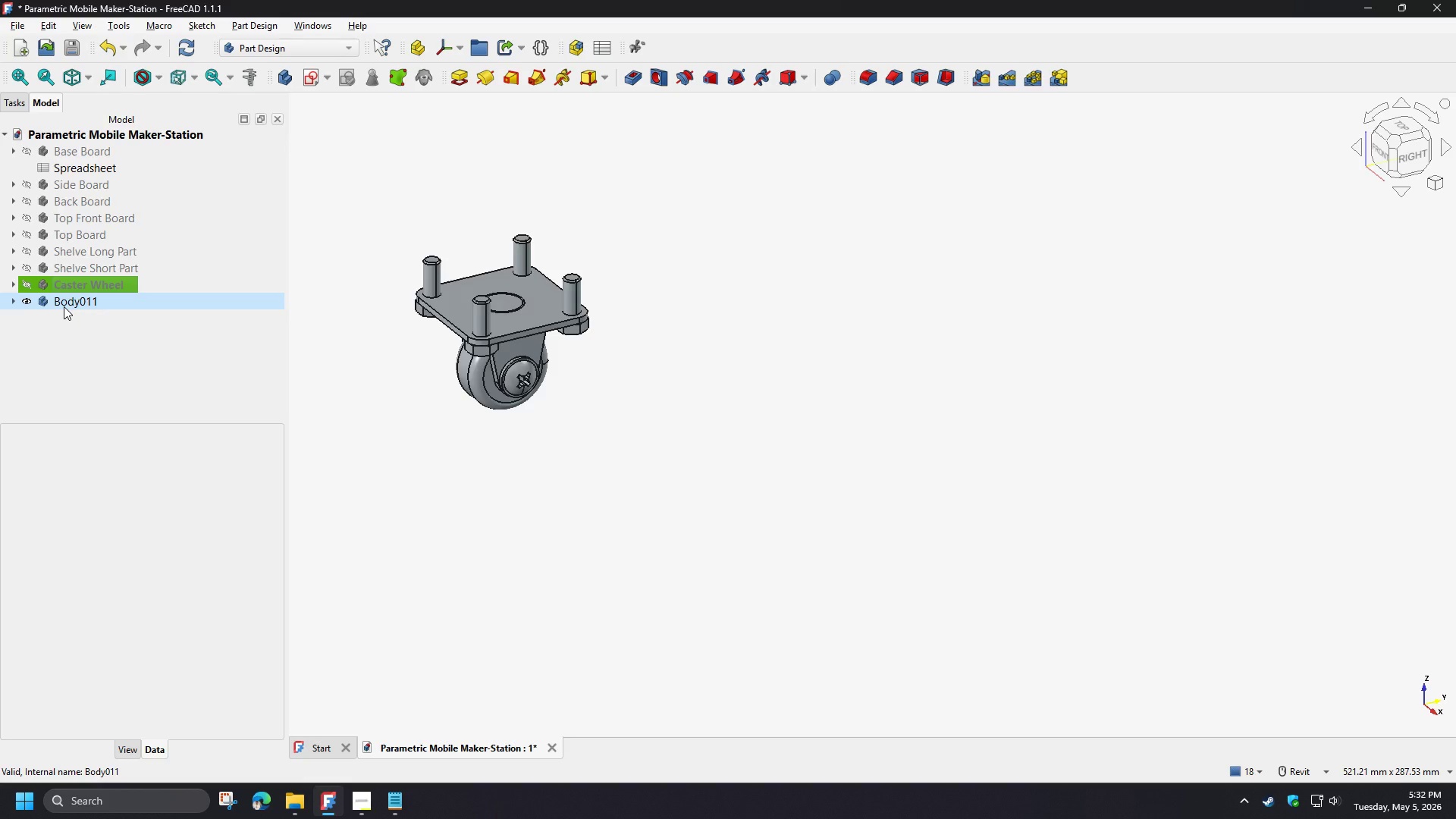 
left_click([64, 306])
 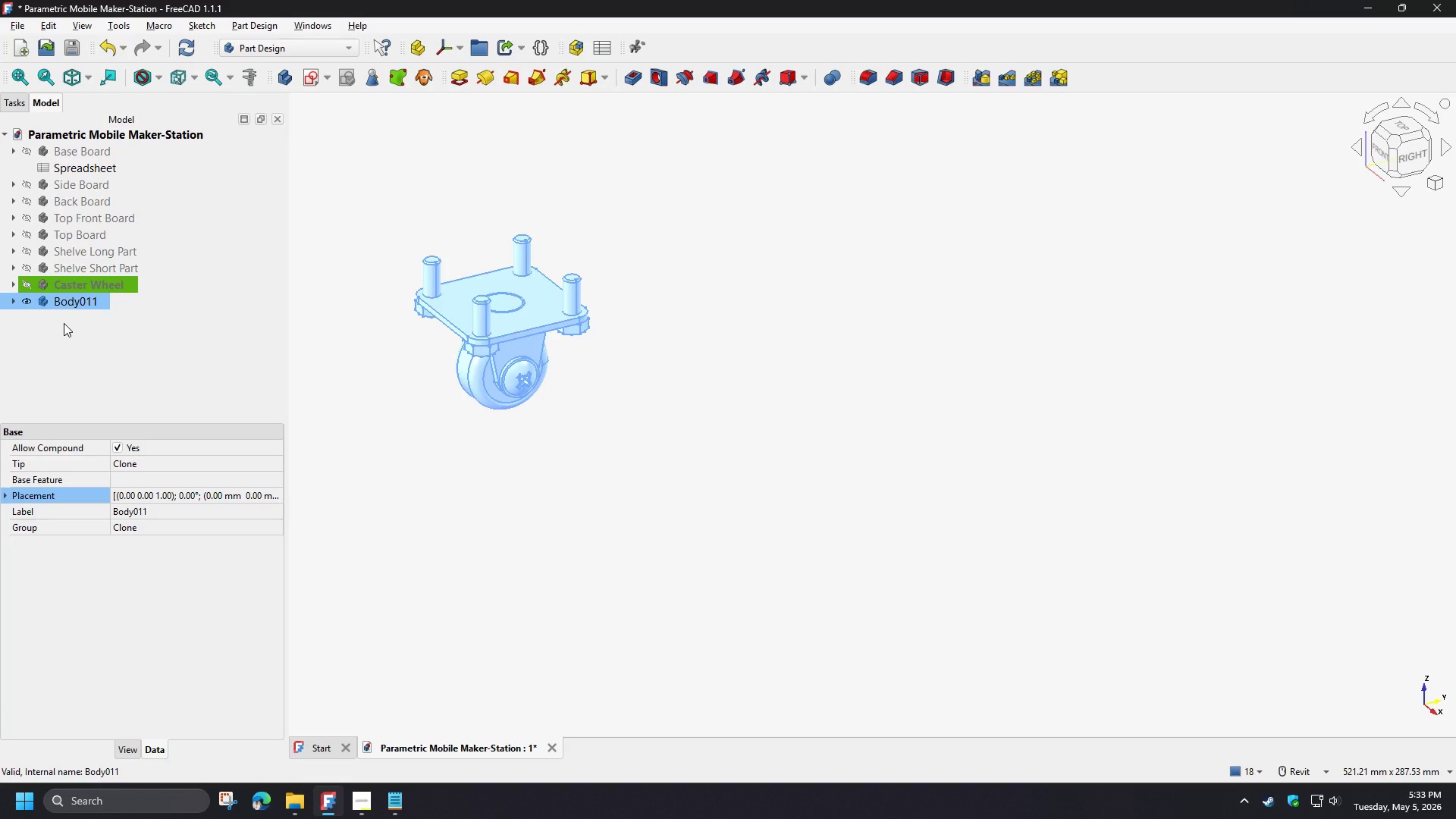 
wait(6.44)
 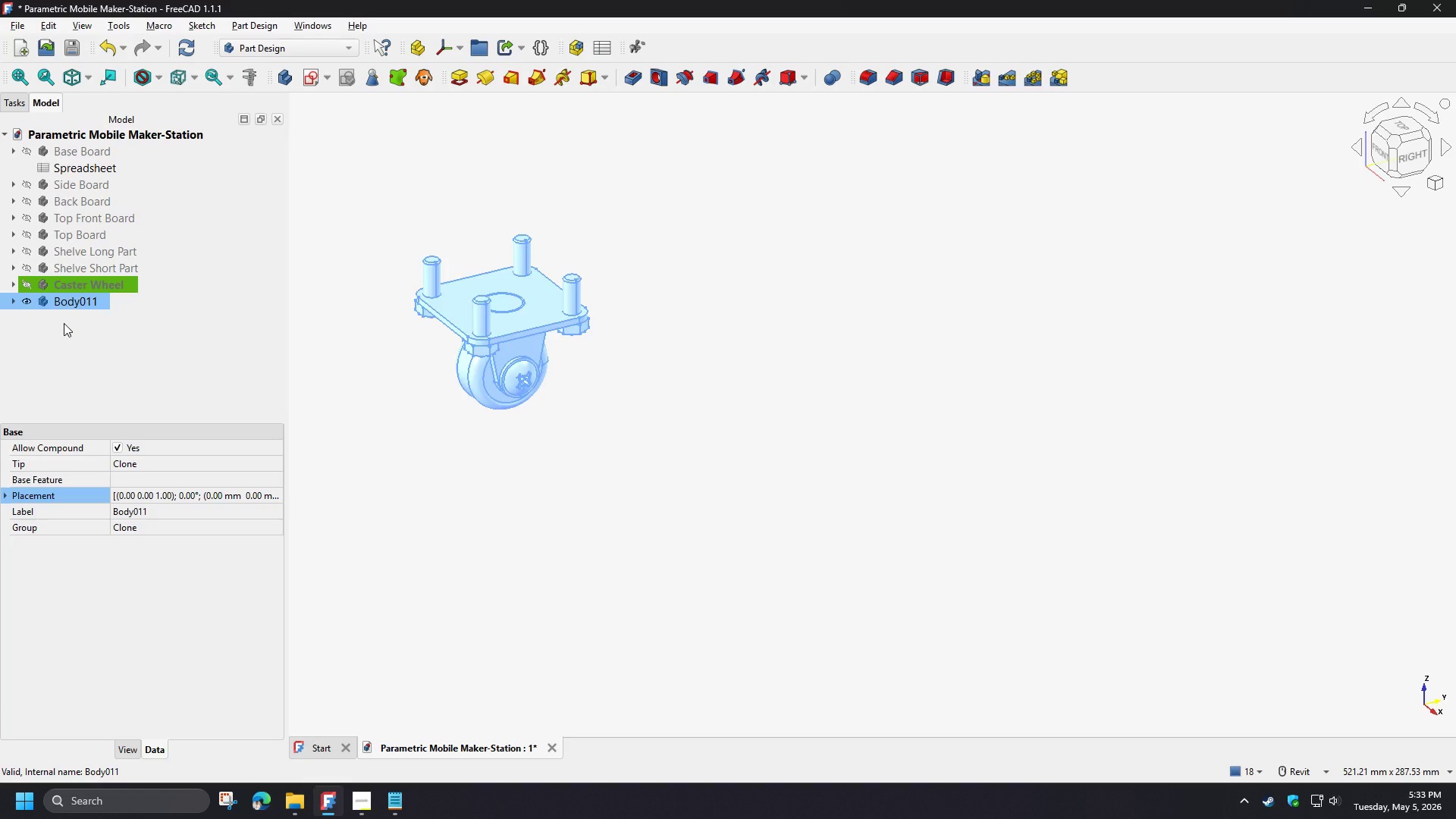 
left_click([620, 379])
 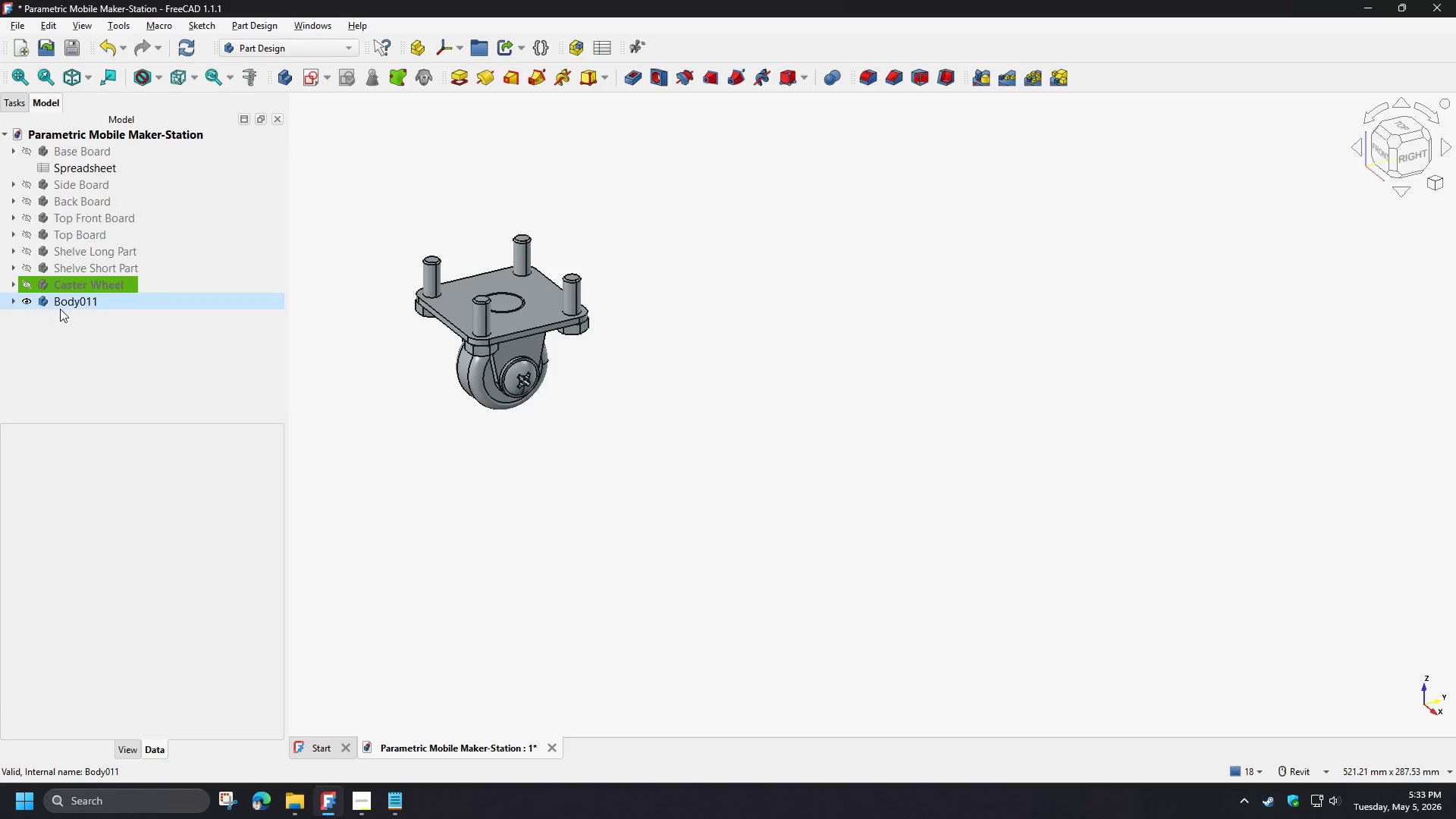 
left_click([57, 300])
 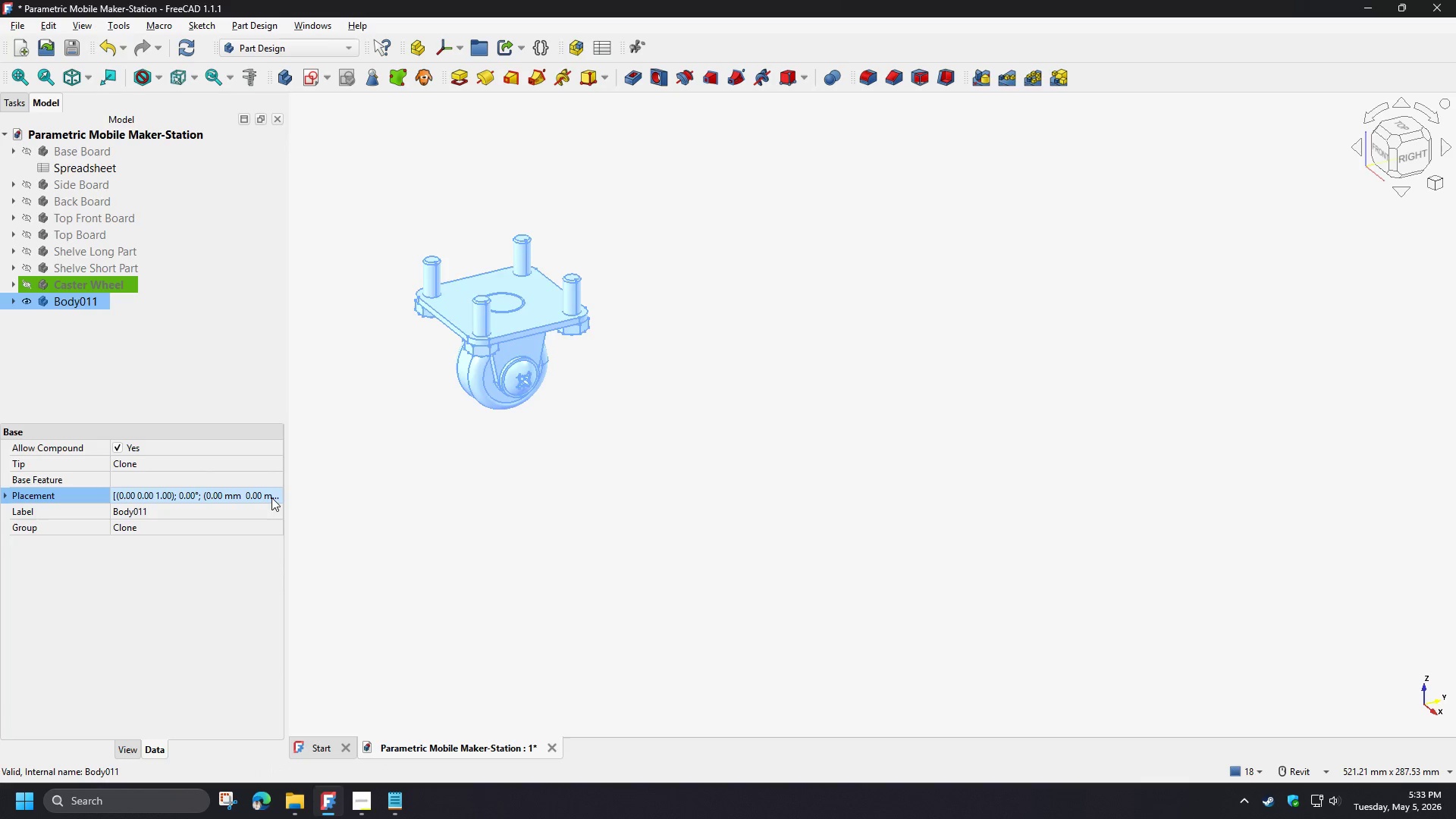 
double_click([271, 497])
 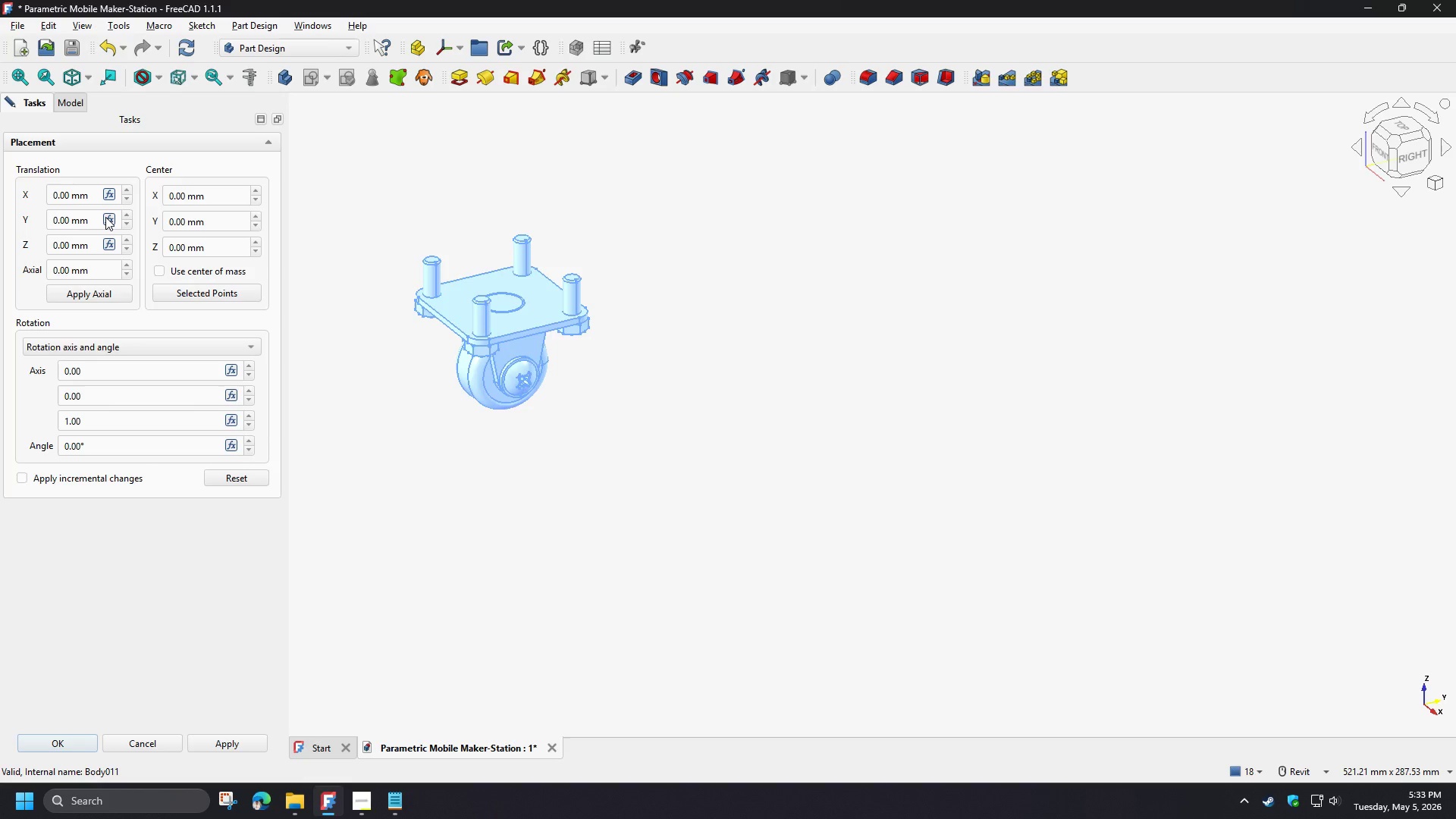 
left_click([105, 217])
 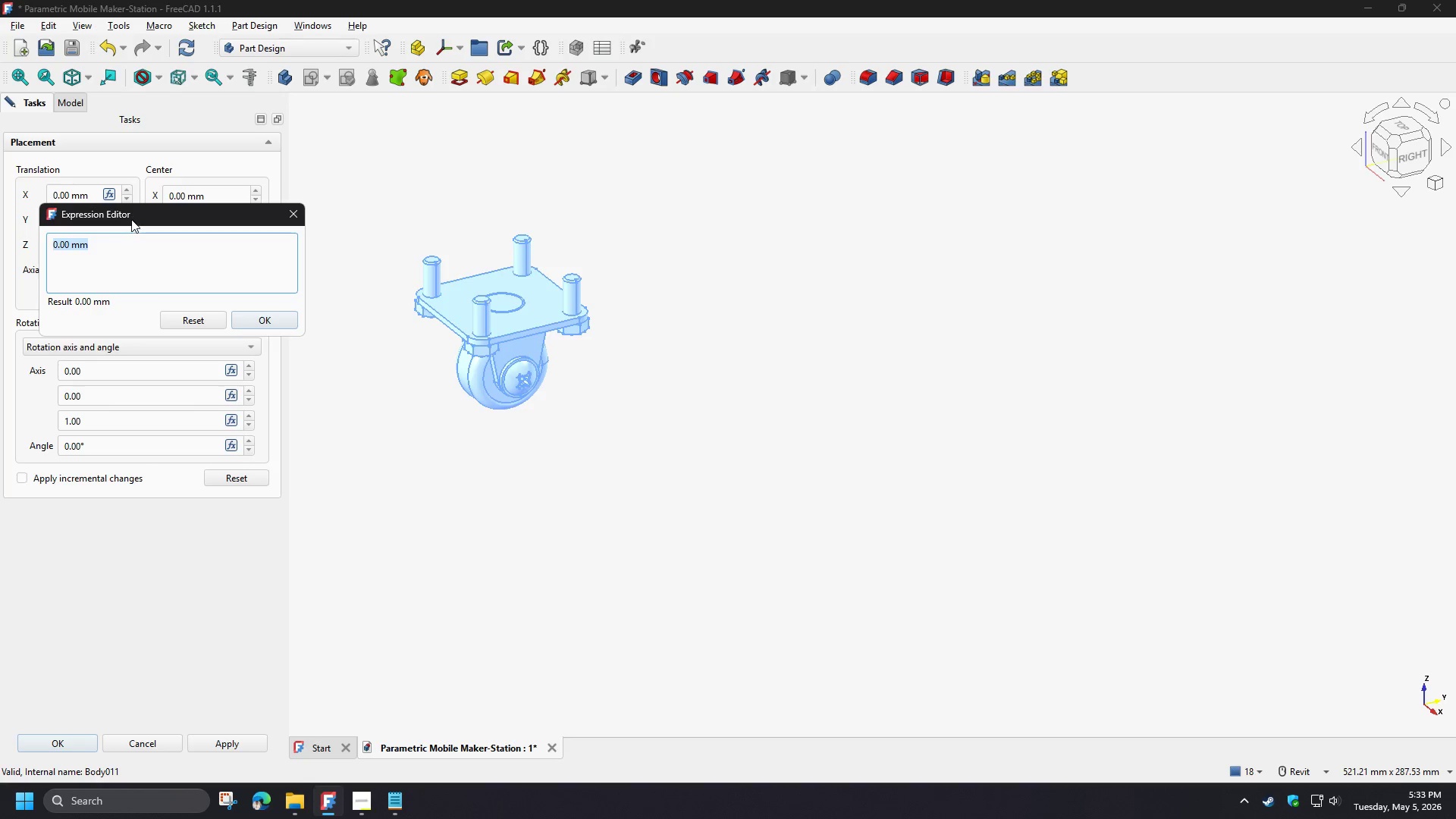 
left_click([295, 215])
 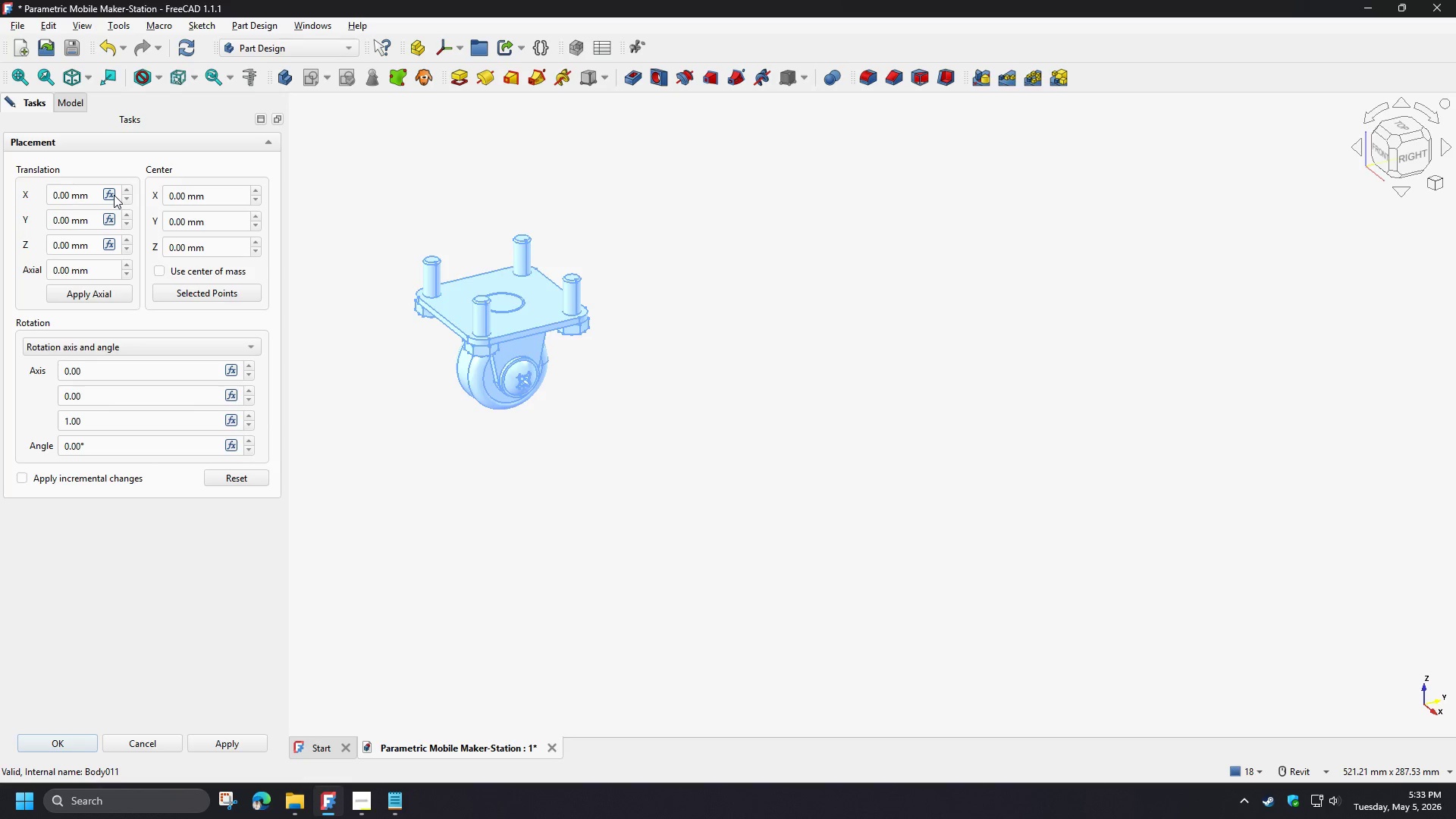 
left_click([111, 193])
 